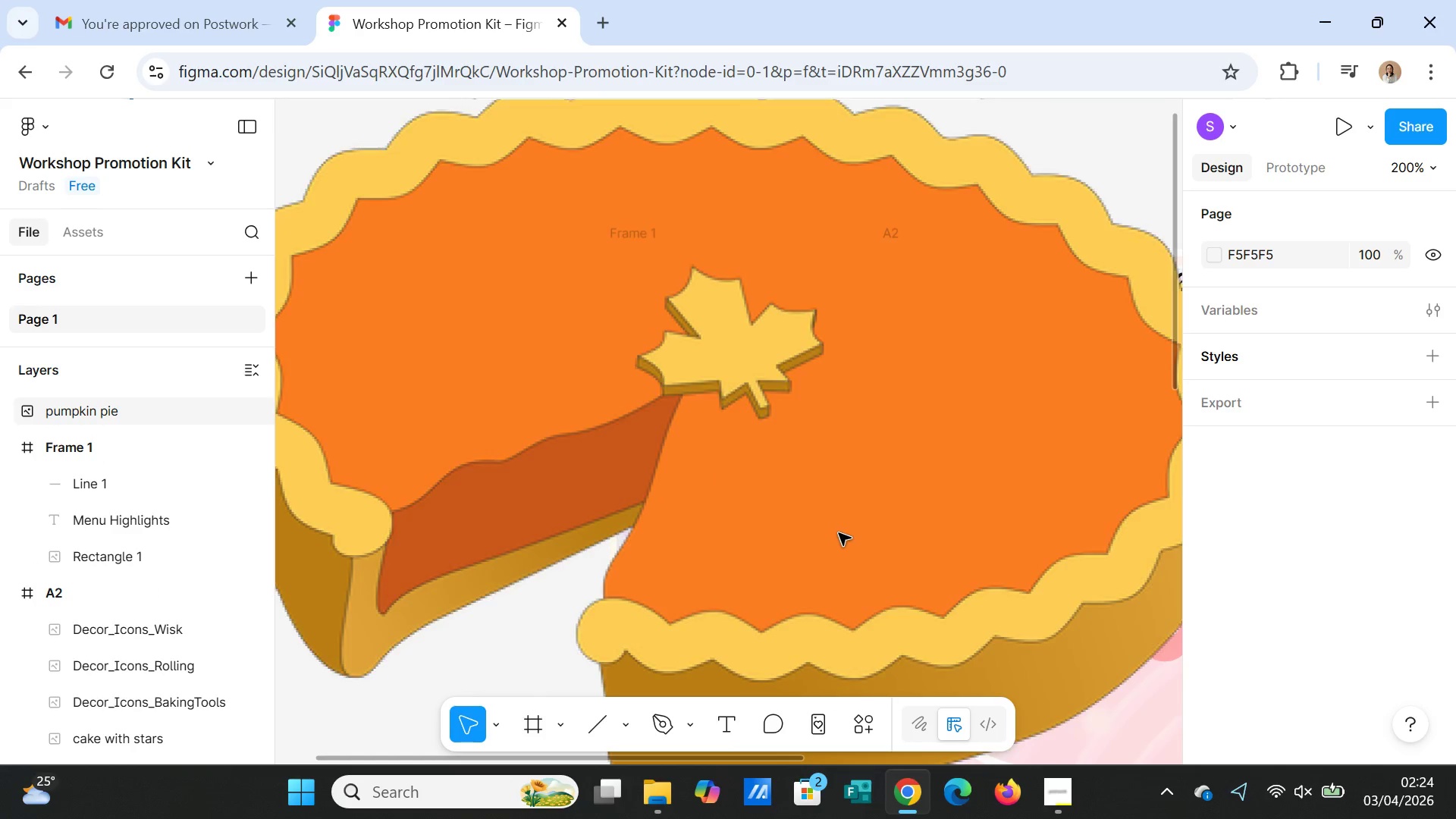 
key(Minus)
 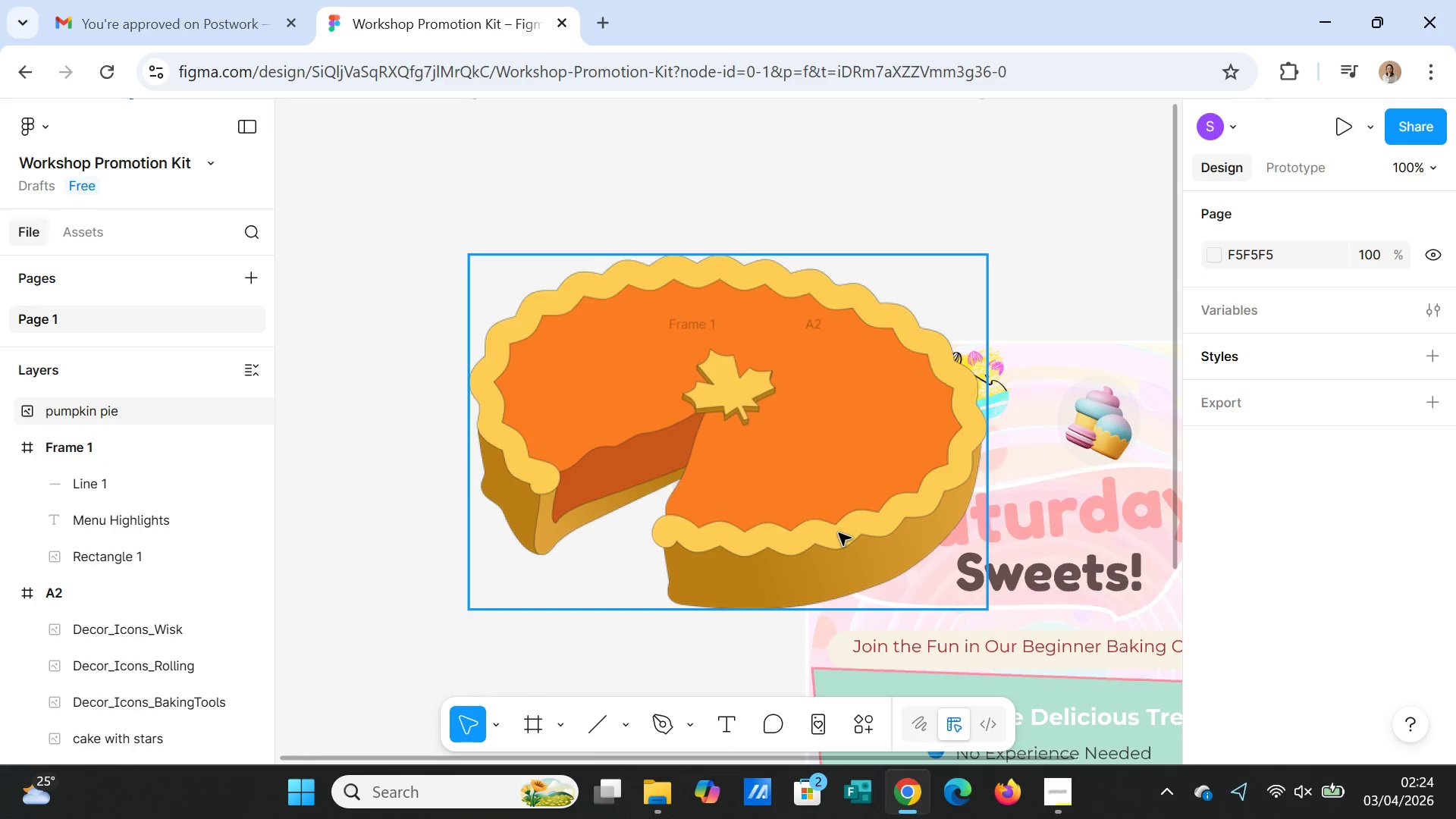 
key(Minus)
 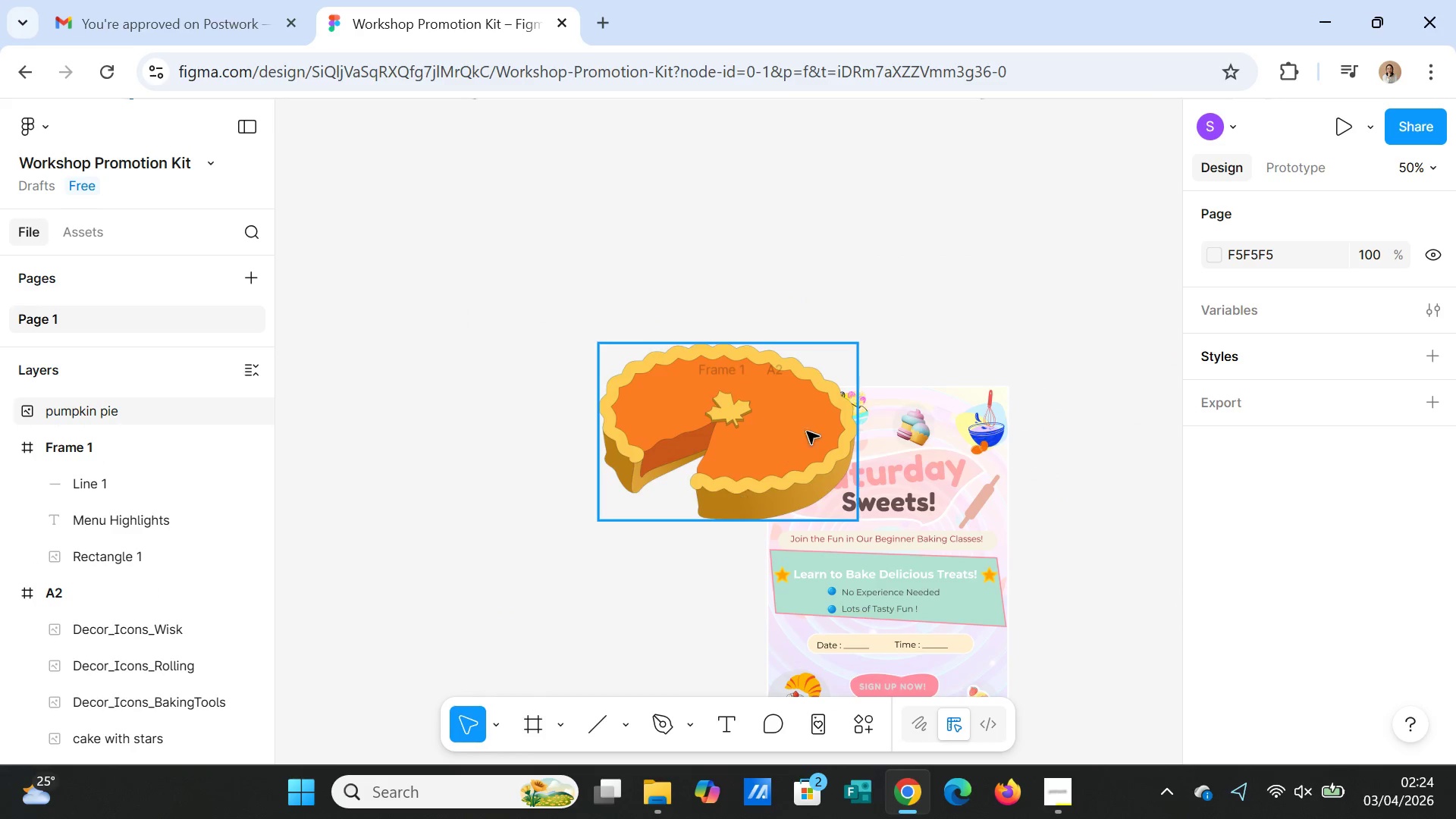 
left_click([812, 406])
 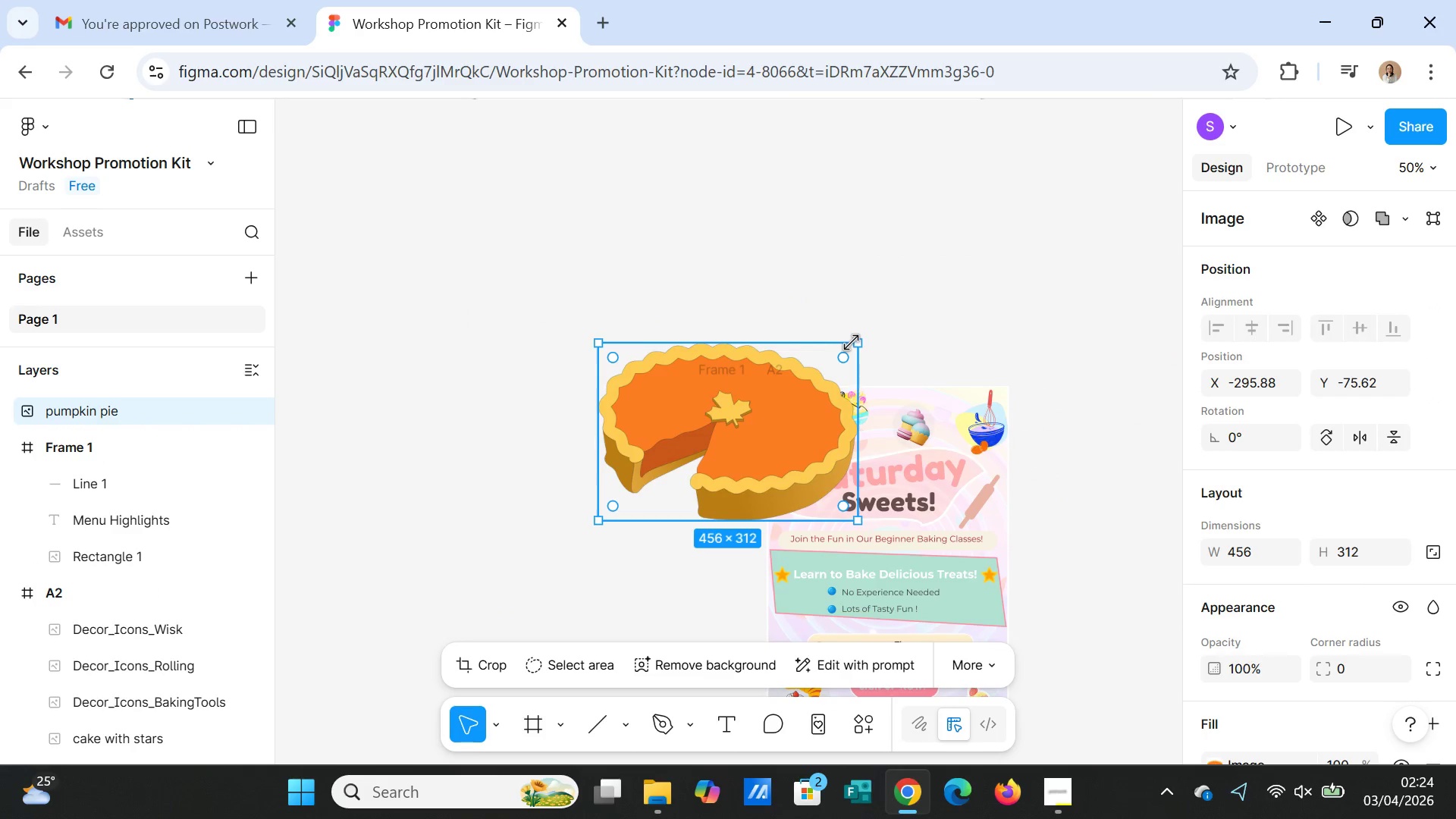 
left_click_drag(start_coordinate=[853, 343], to_coordinate=[629, 486])
 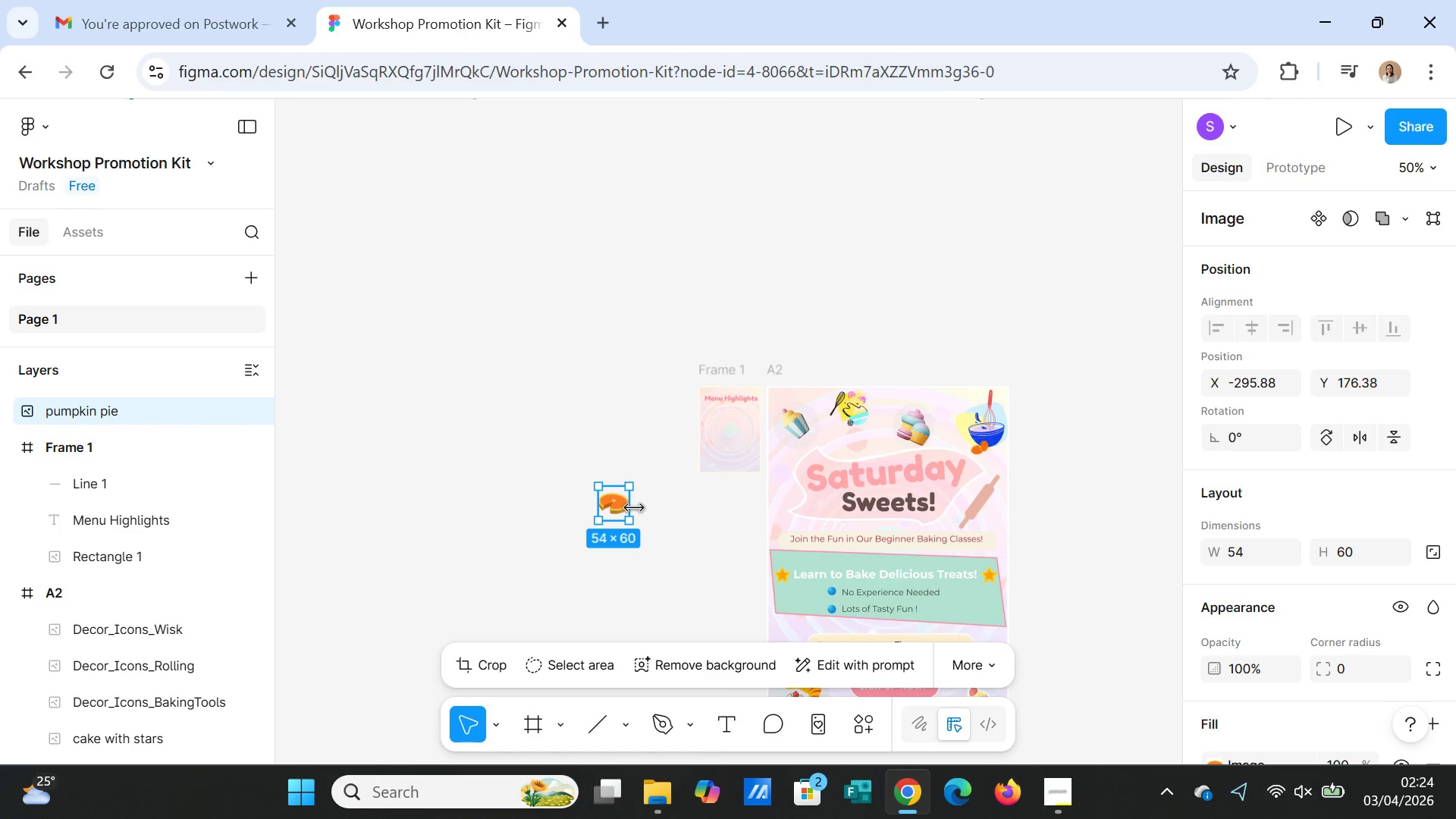 
left_click_drag(start_coordinate=[617, 510], to_coordinate=[734, 425])
 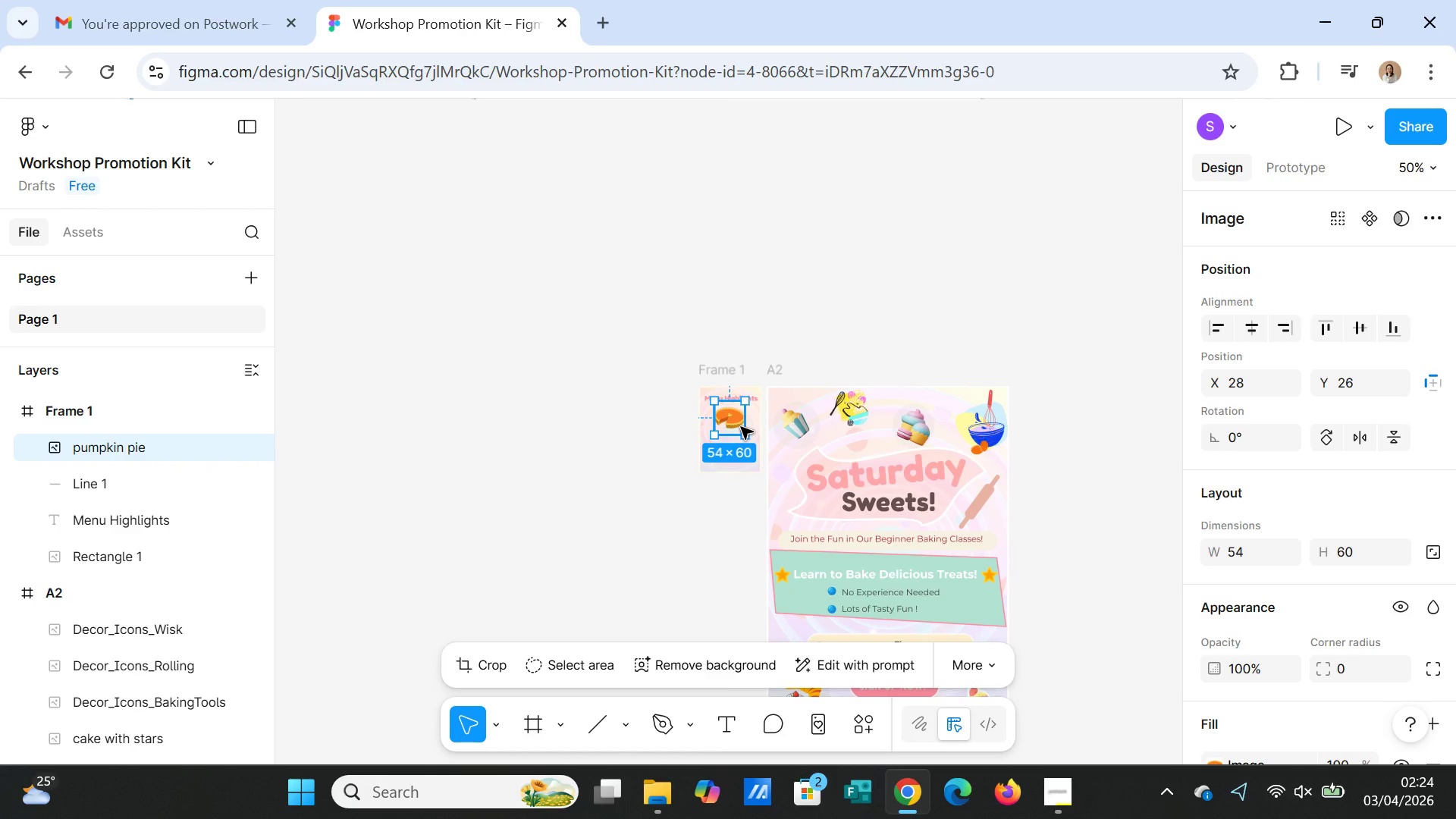 
key(Equal)
 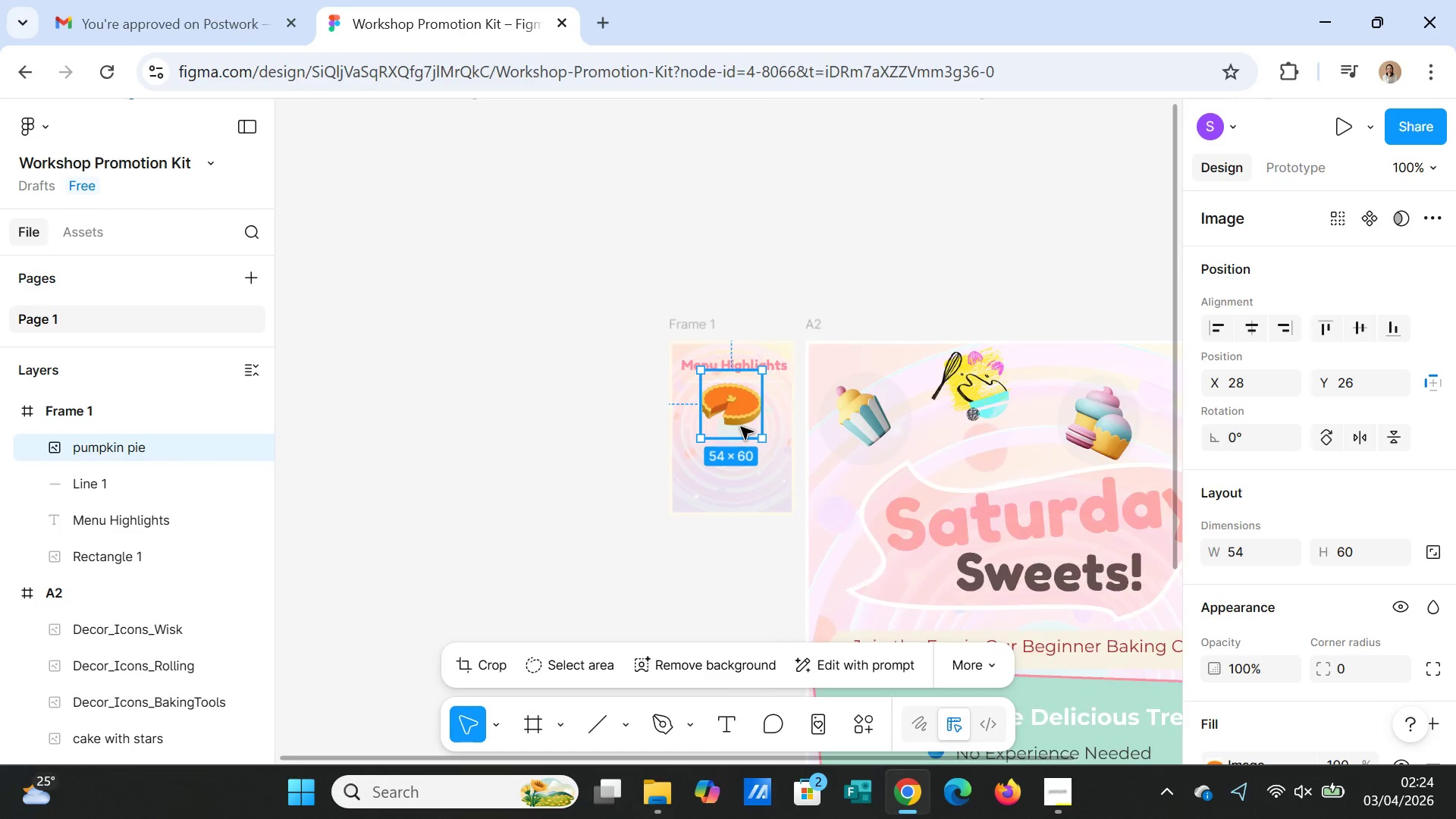 
key(Equal)
 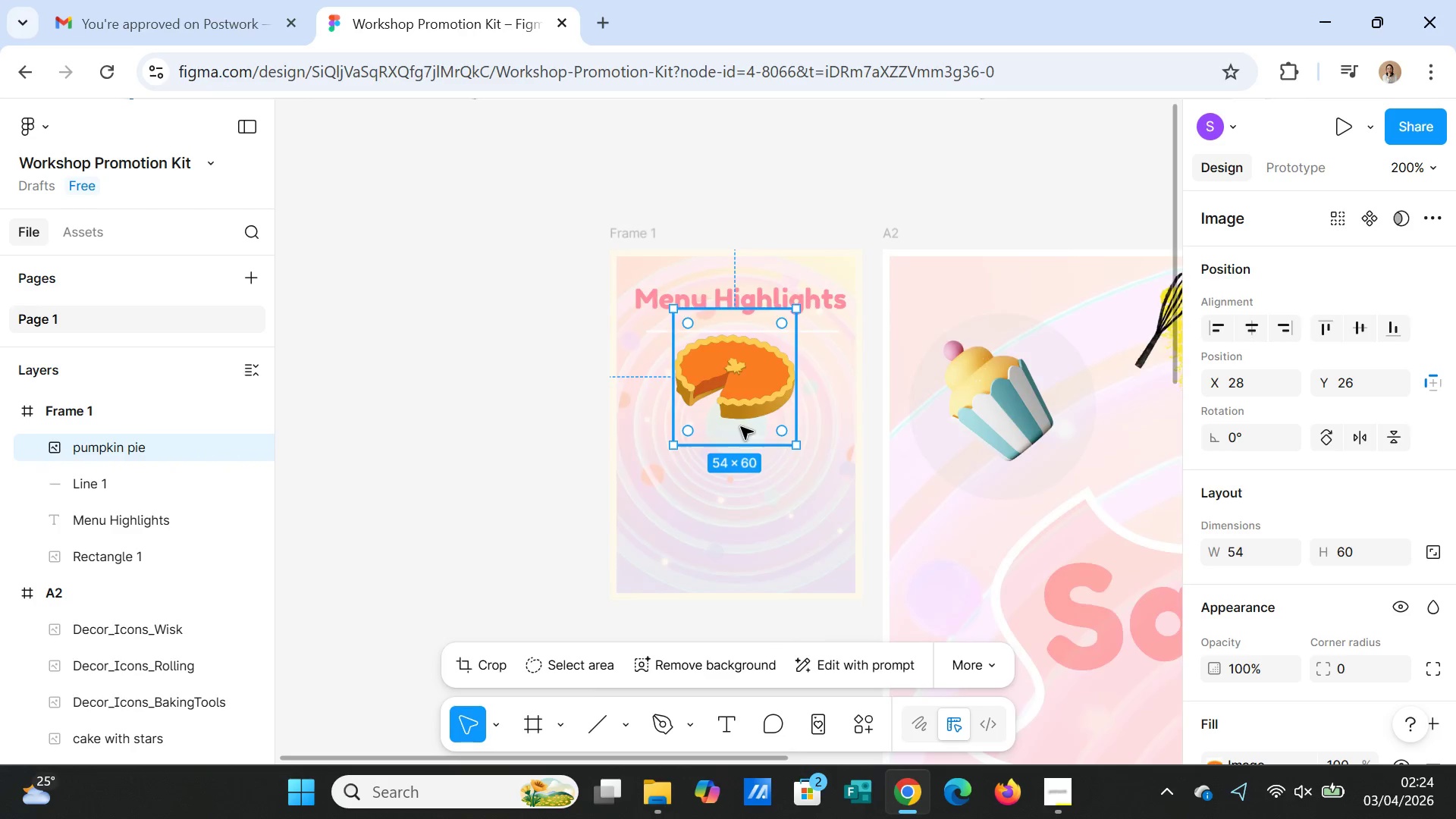 
key(Equal)
 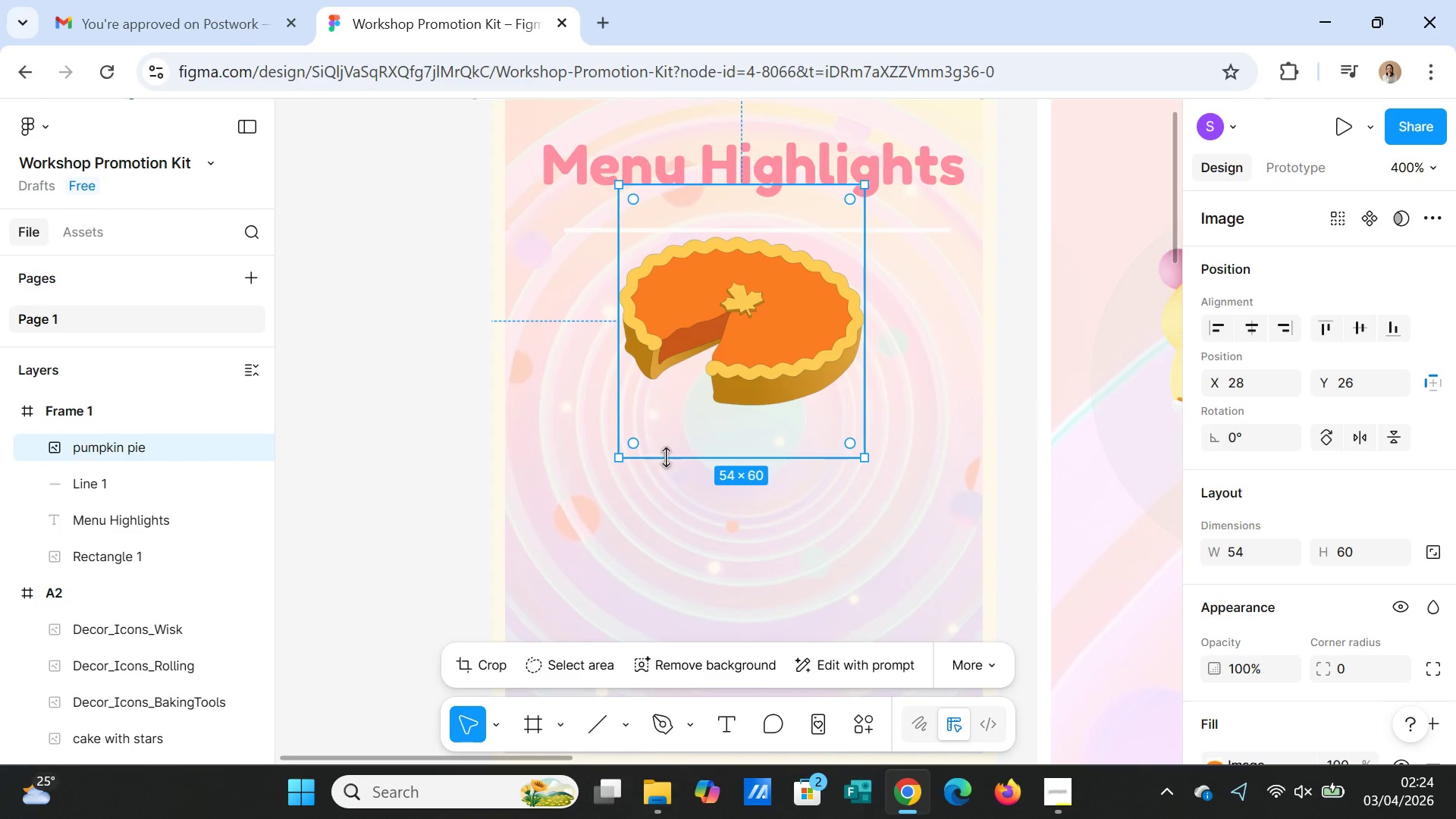 
left_click_drag(start_coordinate=[623, 454], to_coordinate=[686, 389])
 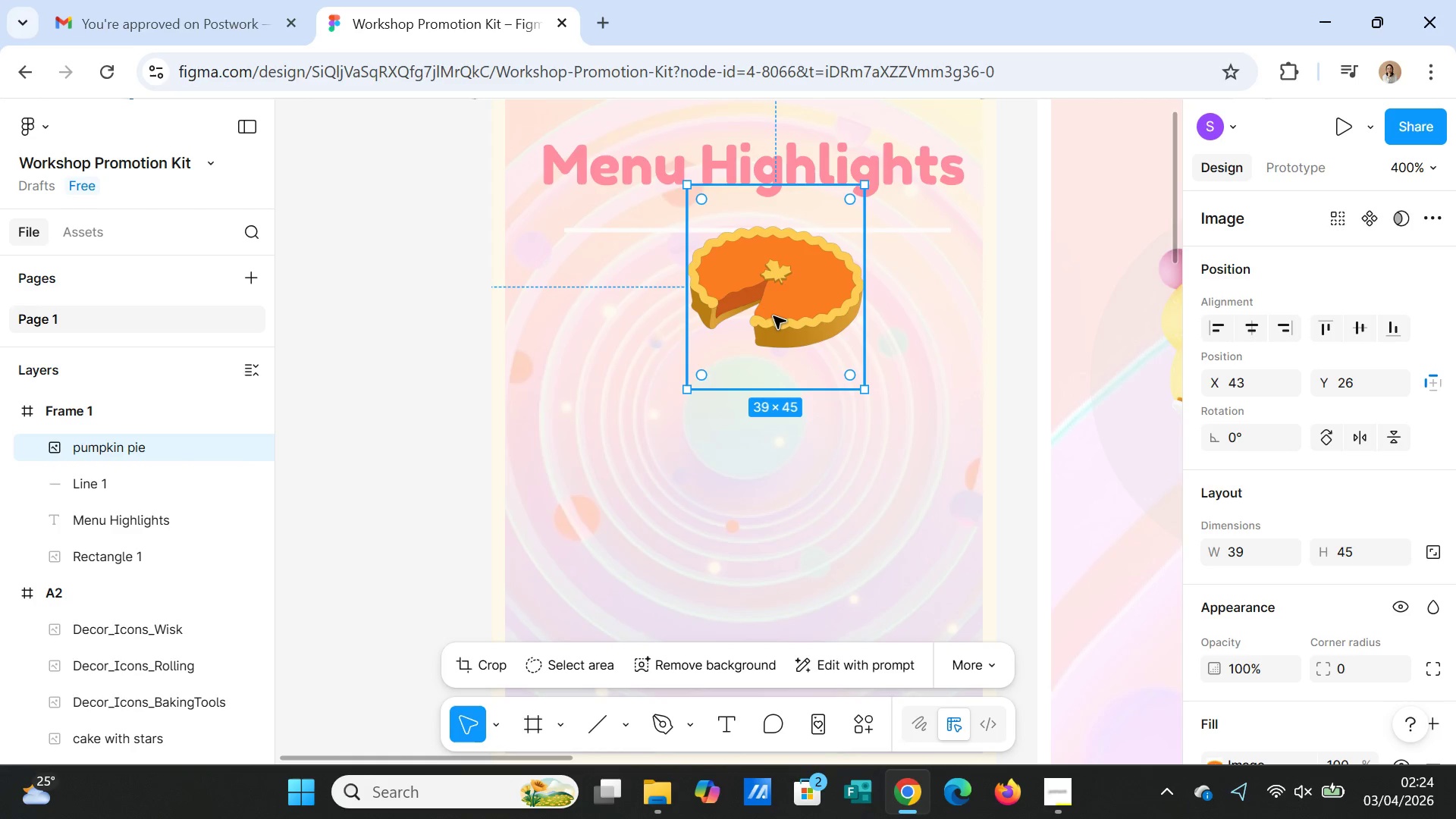 
left_click_drag(start_coordinate=[774, 316], to_coordinate=[747, 388])
 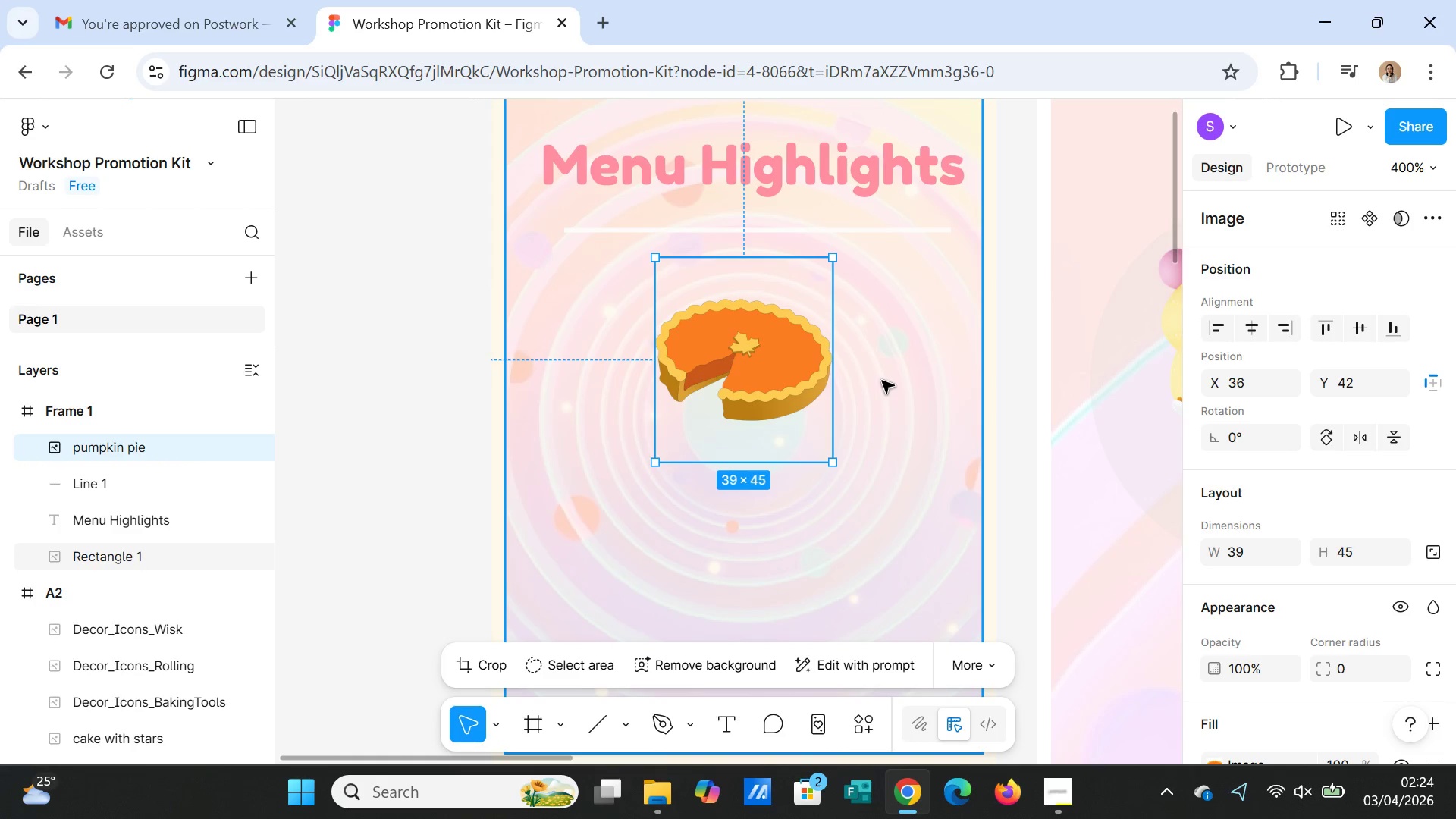 
left_click([882, 381])
 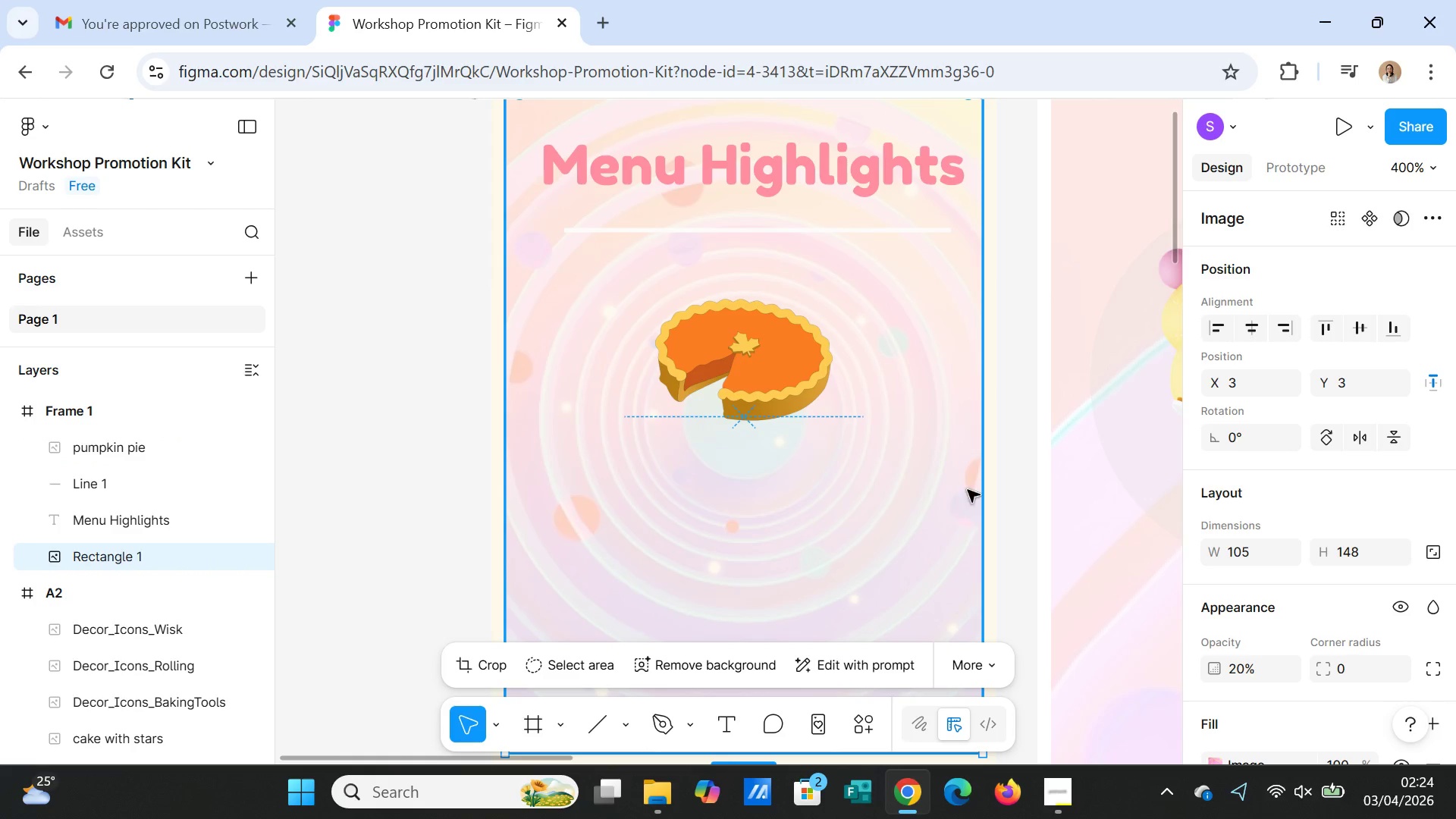 
left_click([726, 722])
 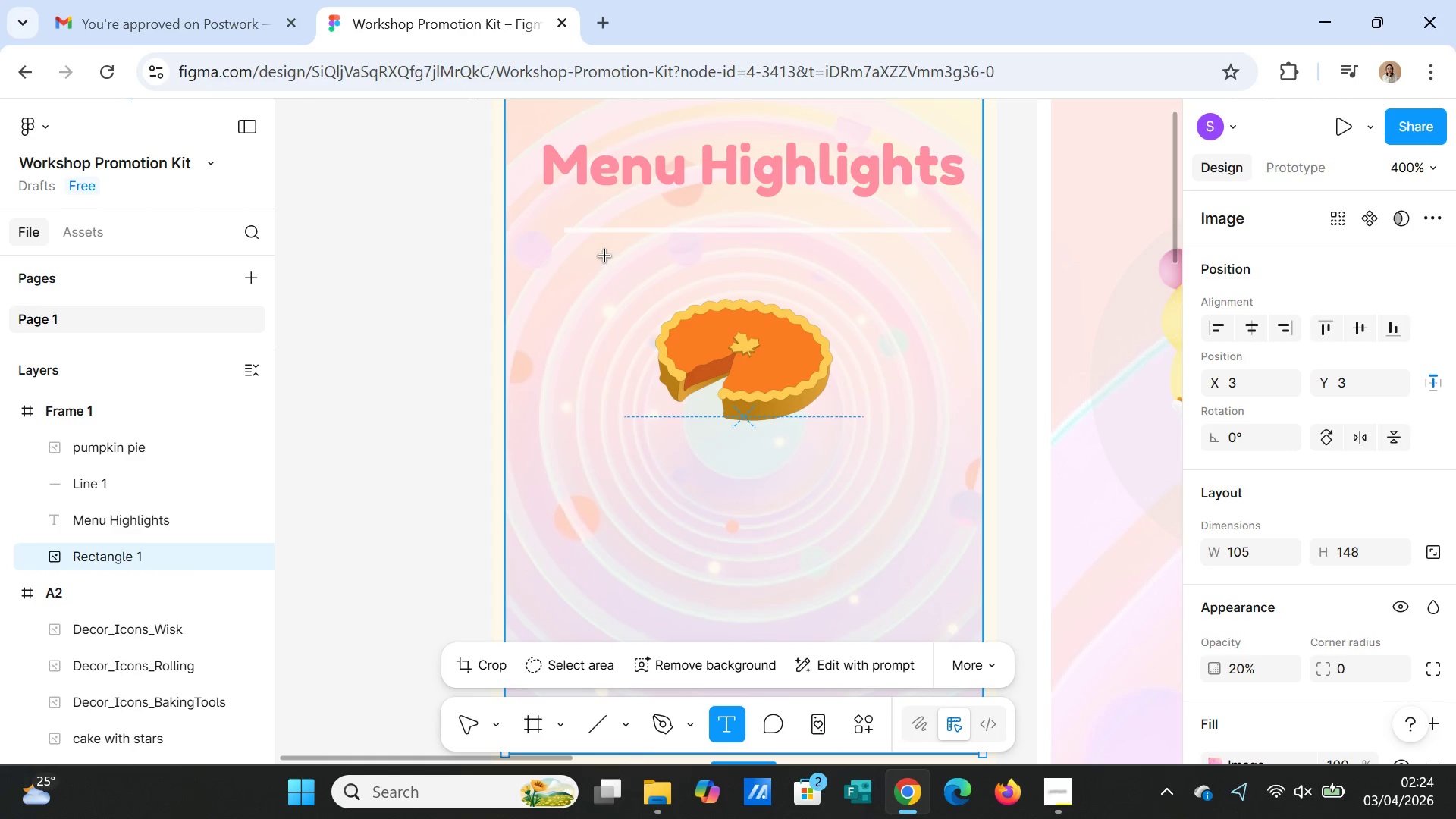 
left_click_drag(start_coordinate=[601, 253], to_coordinate=[909, 287])
 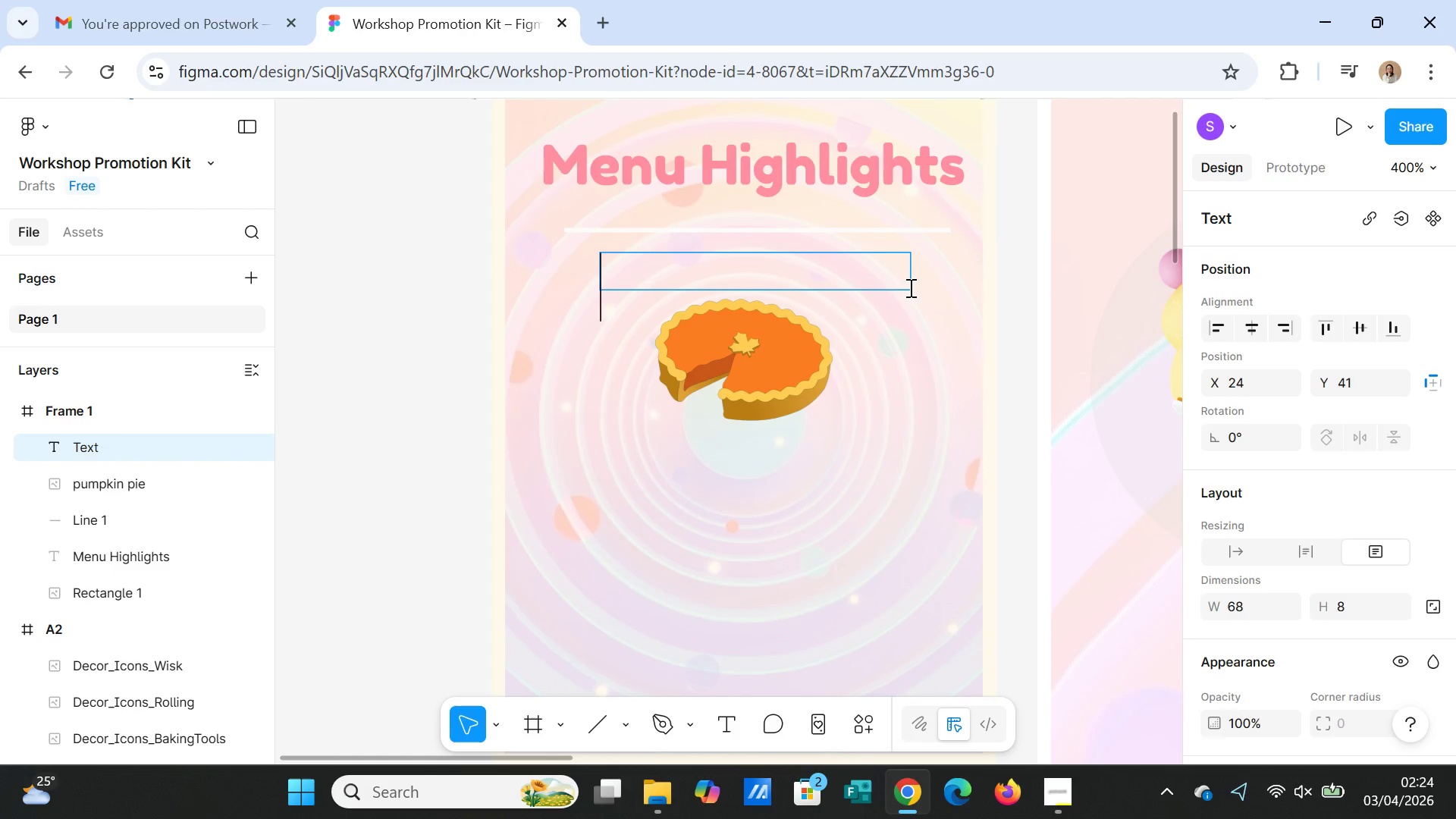 
type(Salted Caramel Tartlets)
 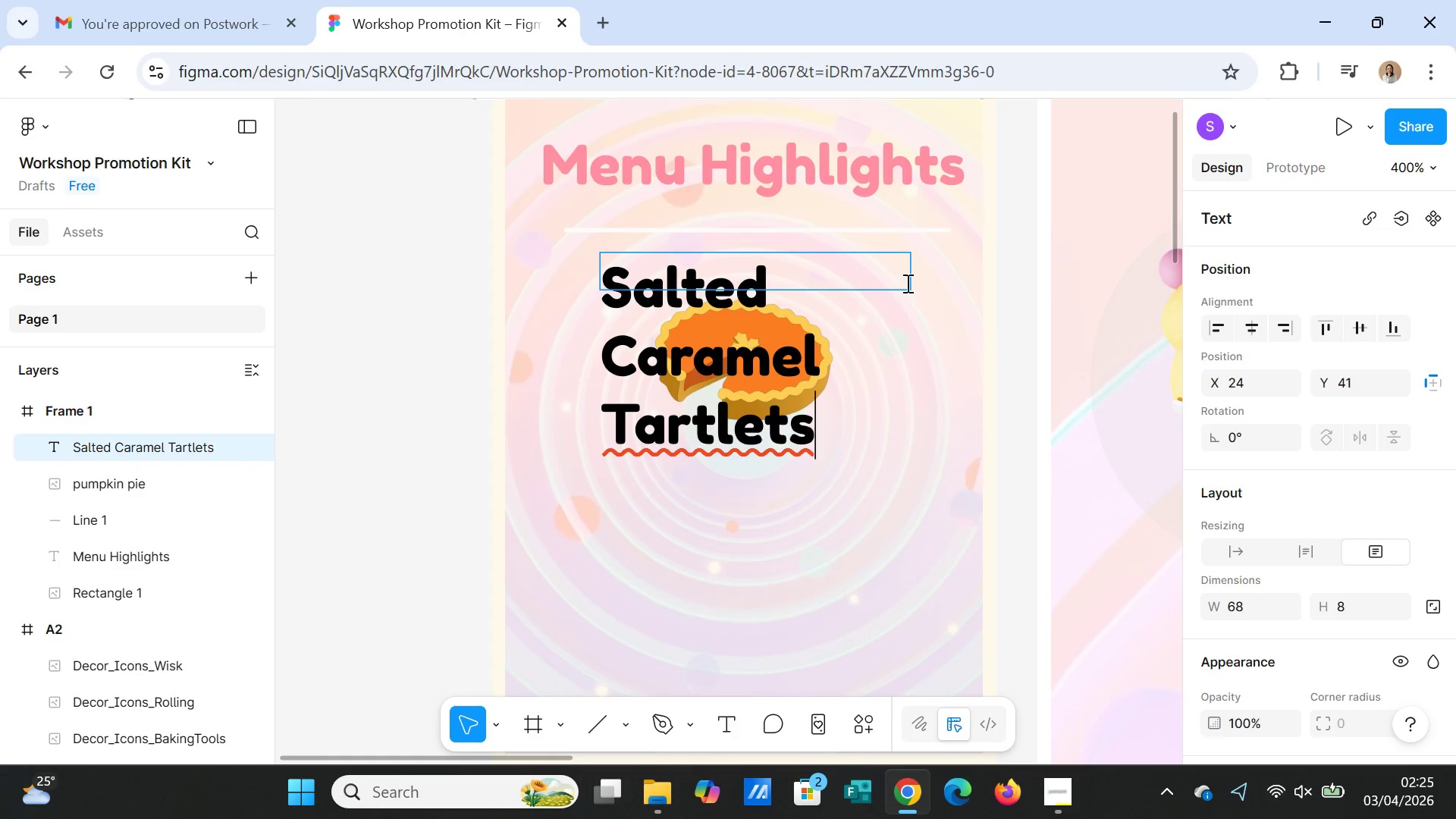 
left_click([878, 441])
 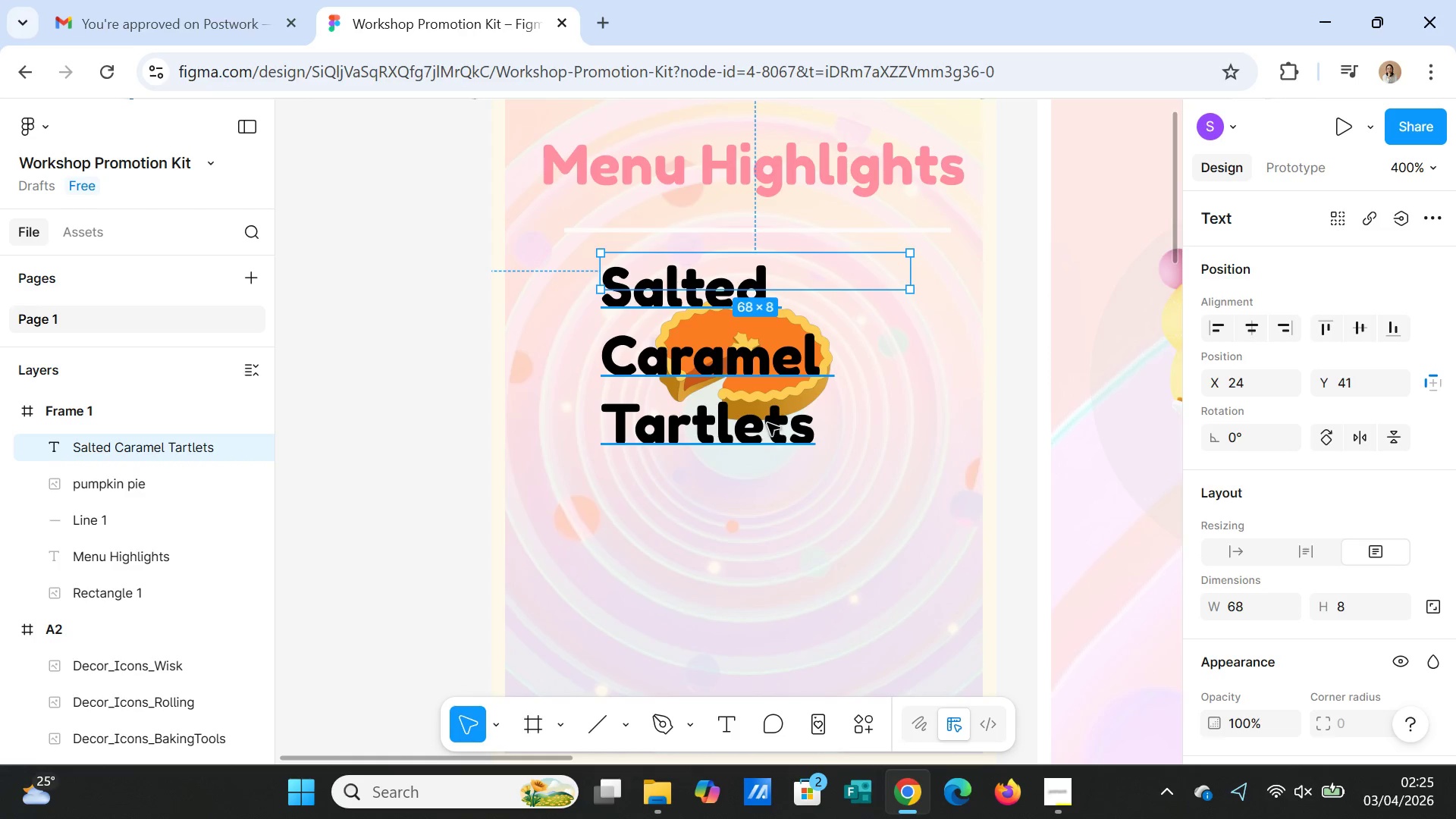 
left_click([767, 423])
 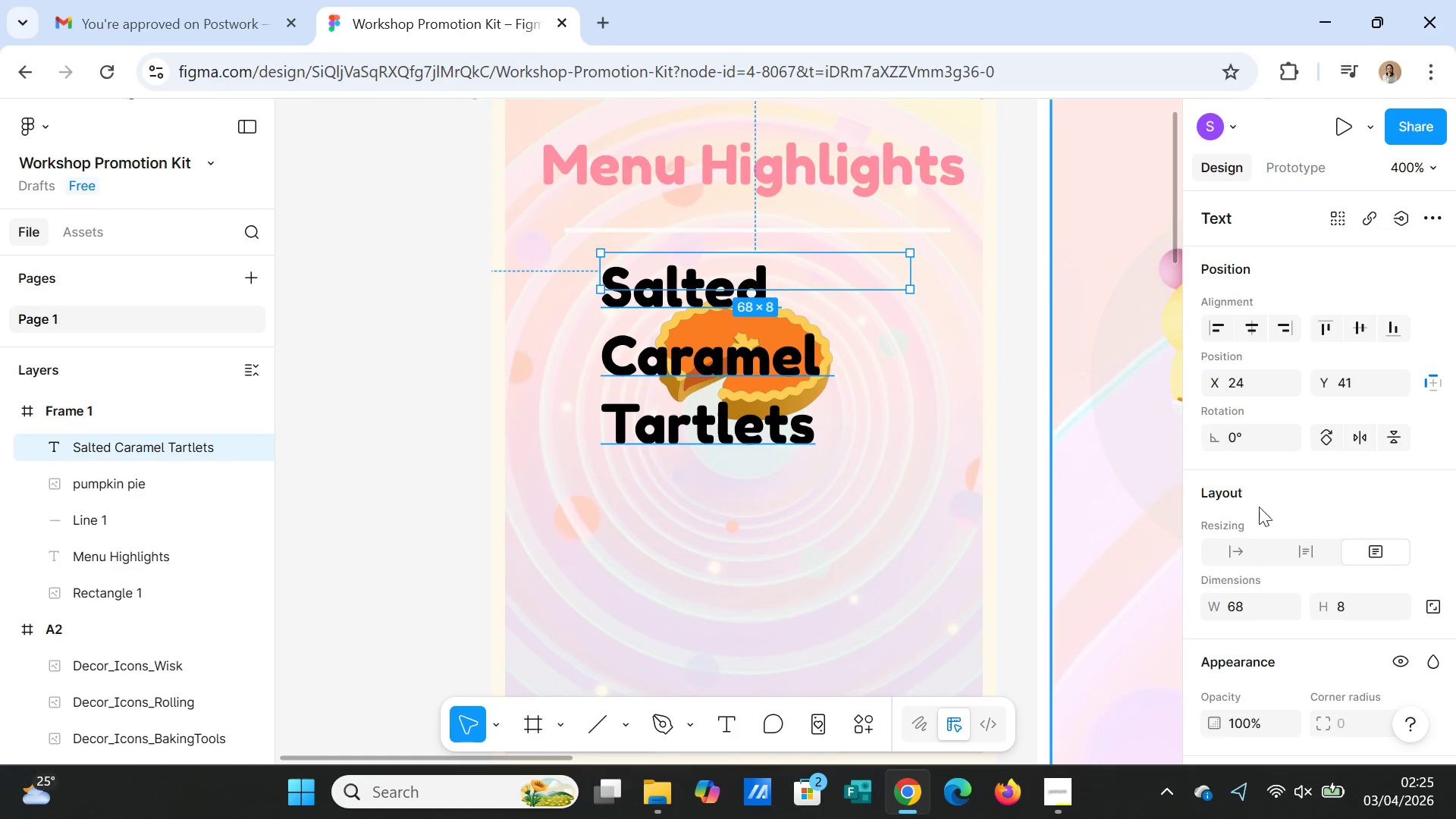 
scroll: coordinate [1275, 592], scroll_direction: down, amount: 7.0
 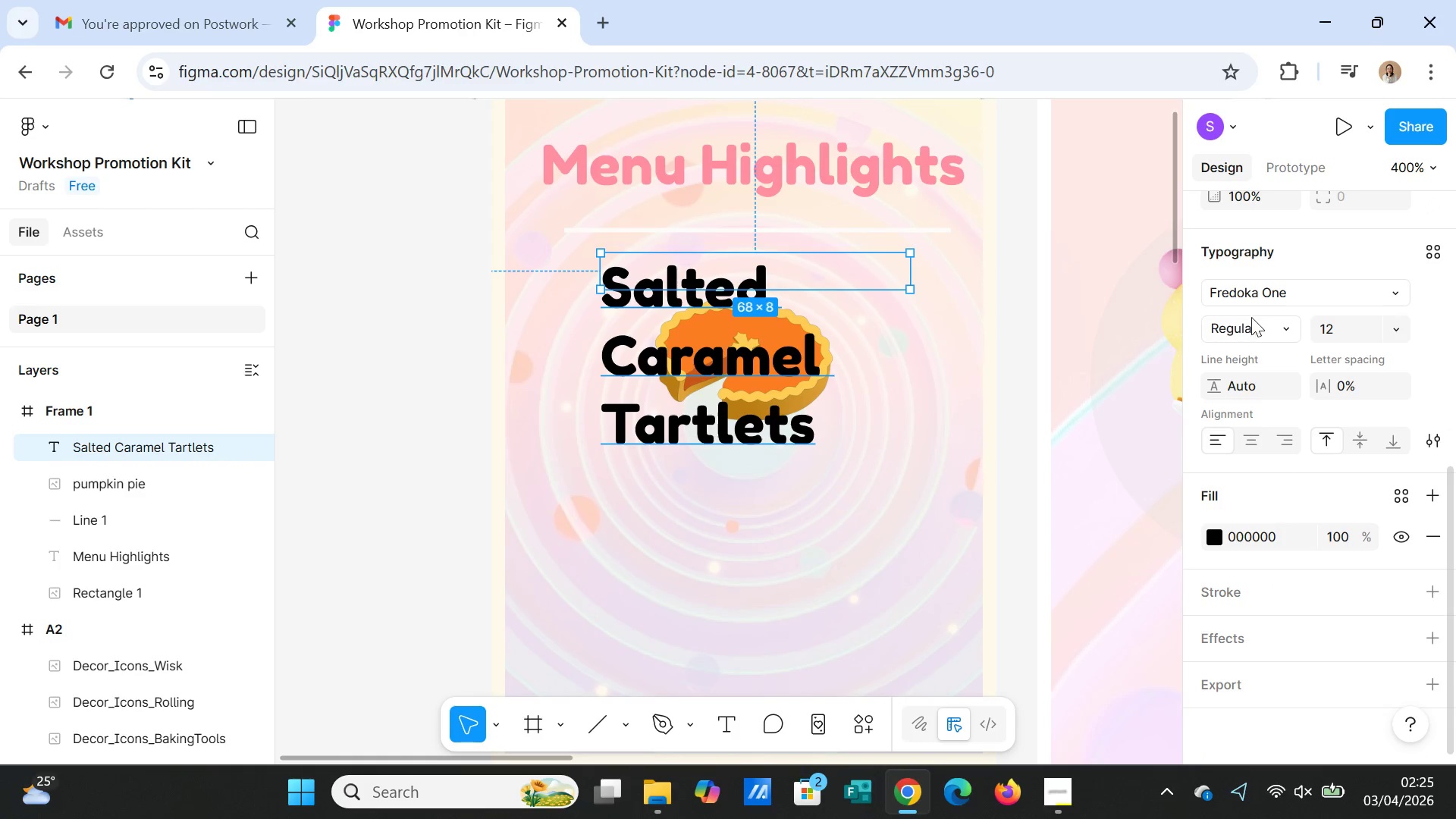 
left_click([1254, 286])
 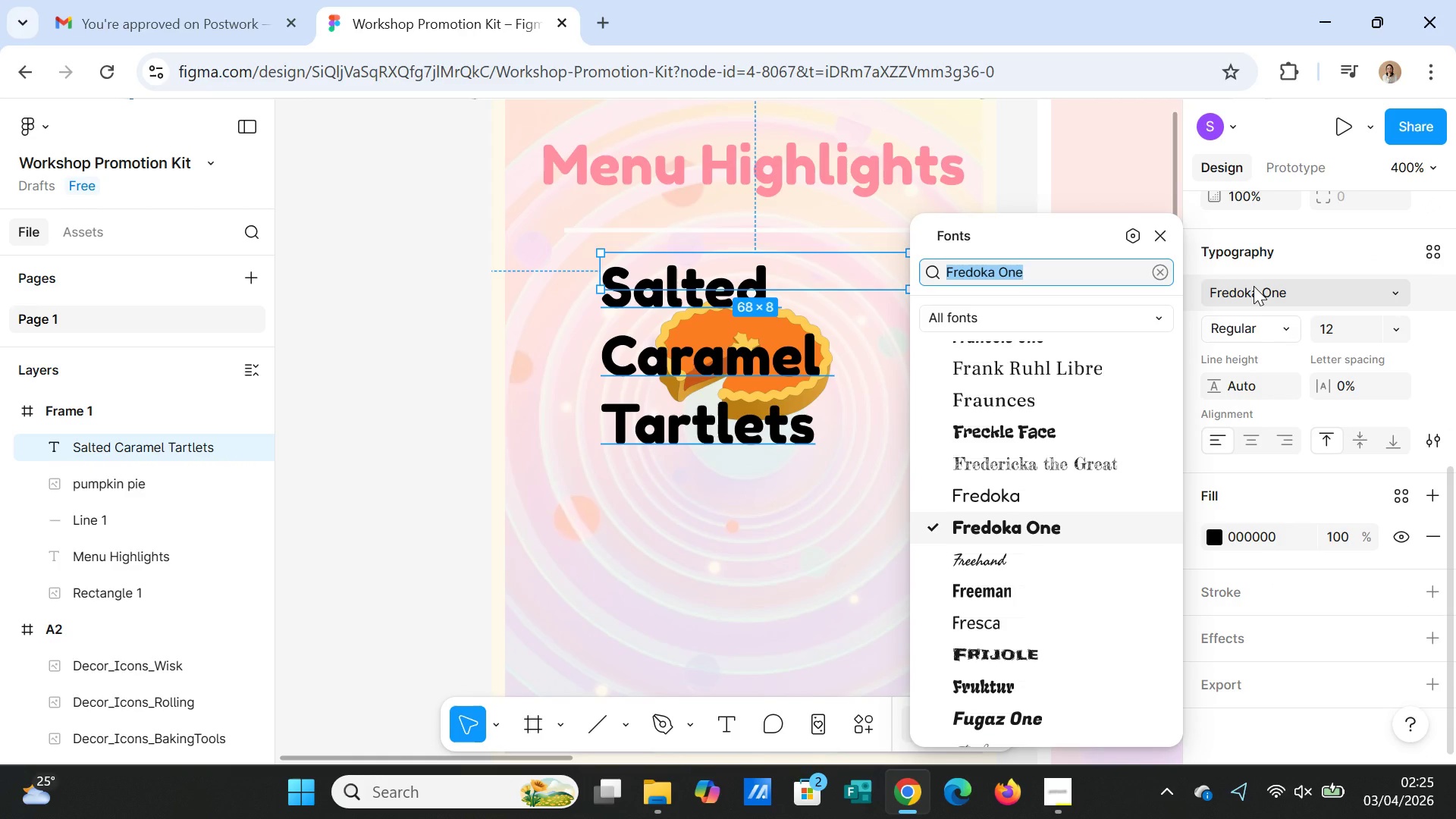 
type(mont)
 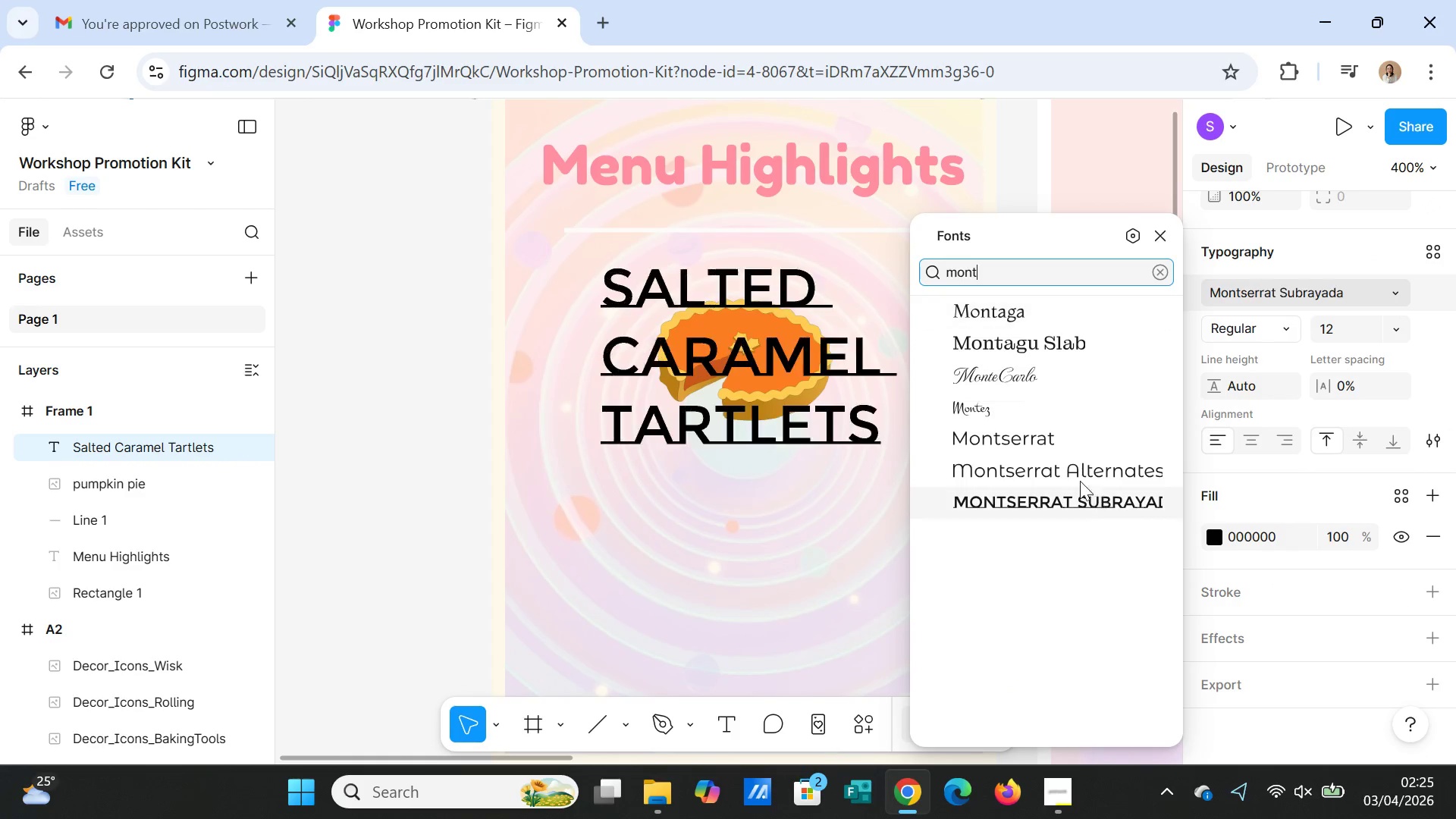 
left_click([1055, 436])
 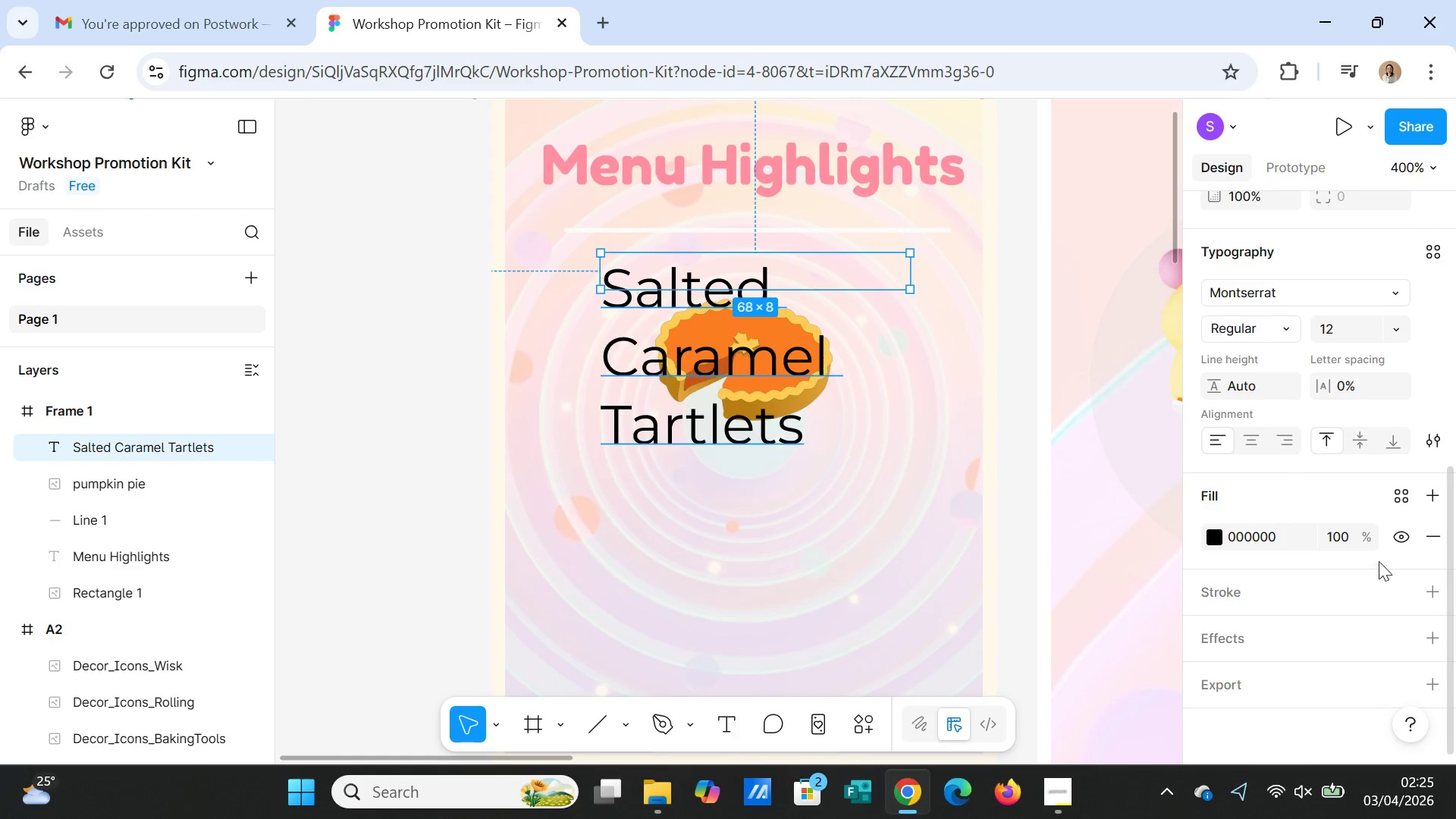 
scroll: coordinate [1370, 557], scroll_direction: down, amount: 6.0
 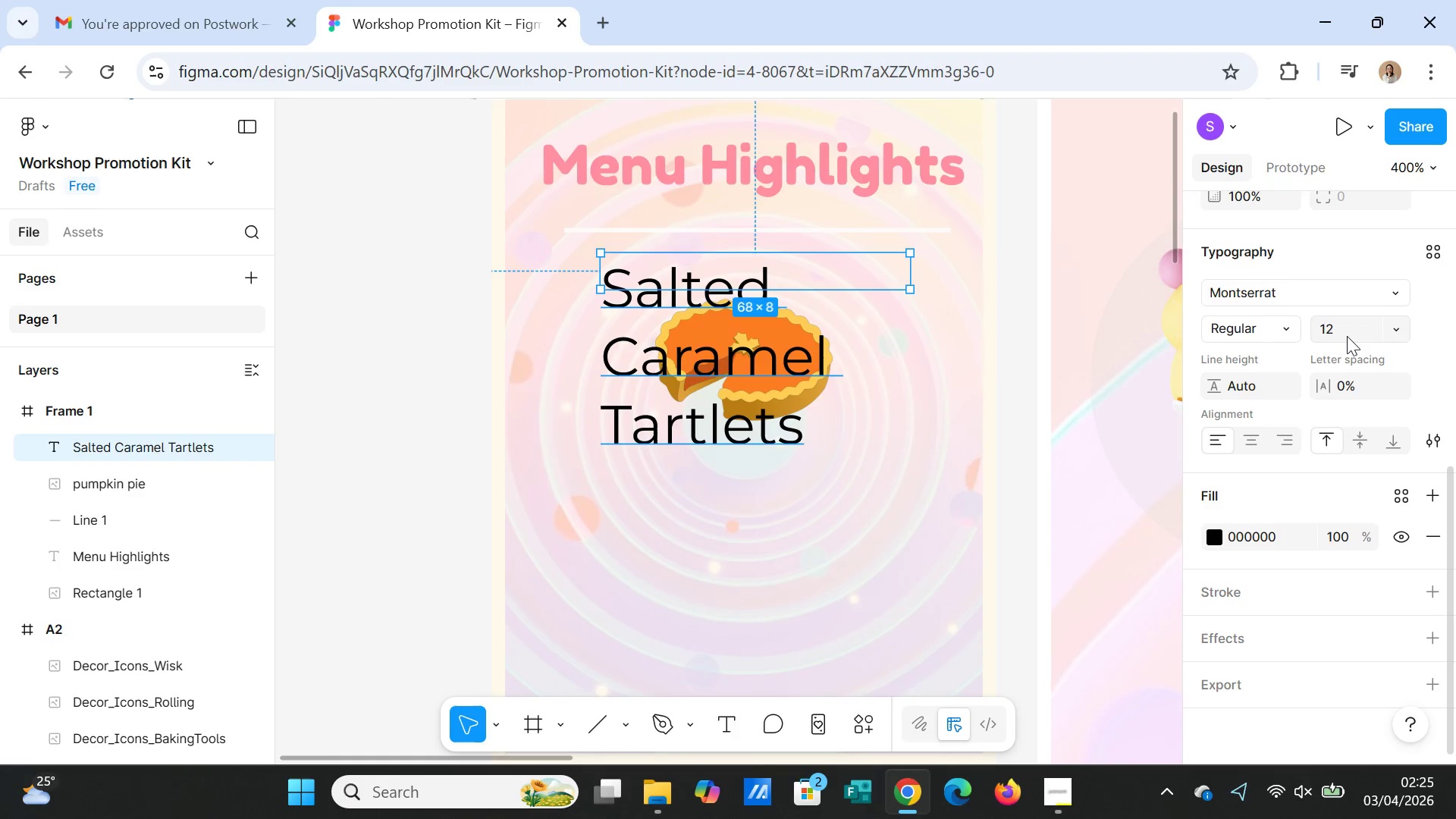 
left_click([1345, 333])
 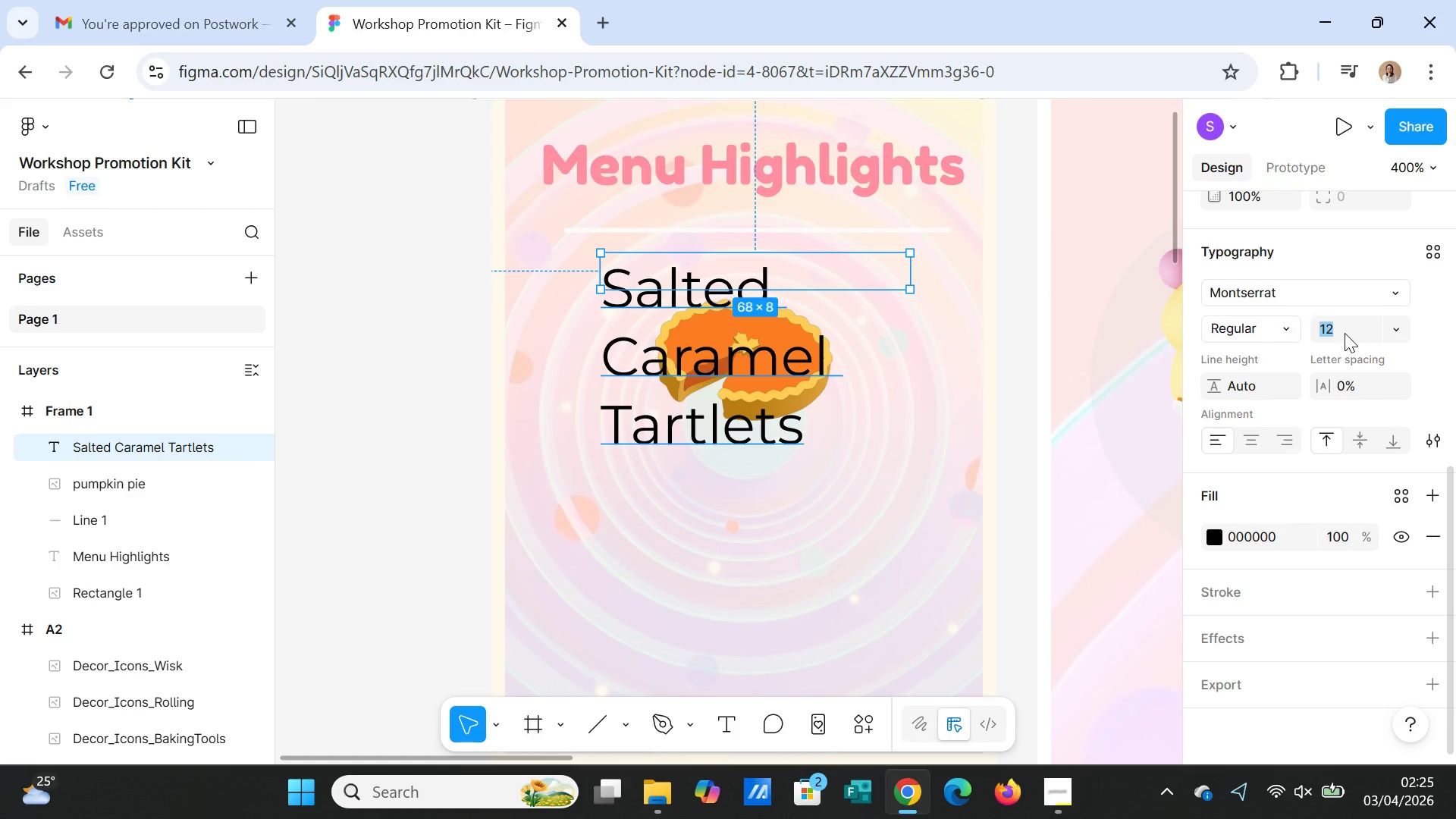 
type(10)
 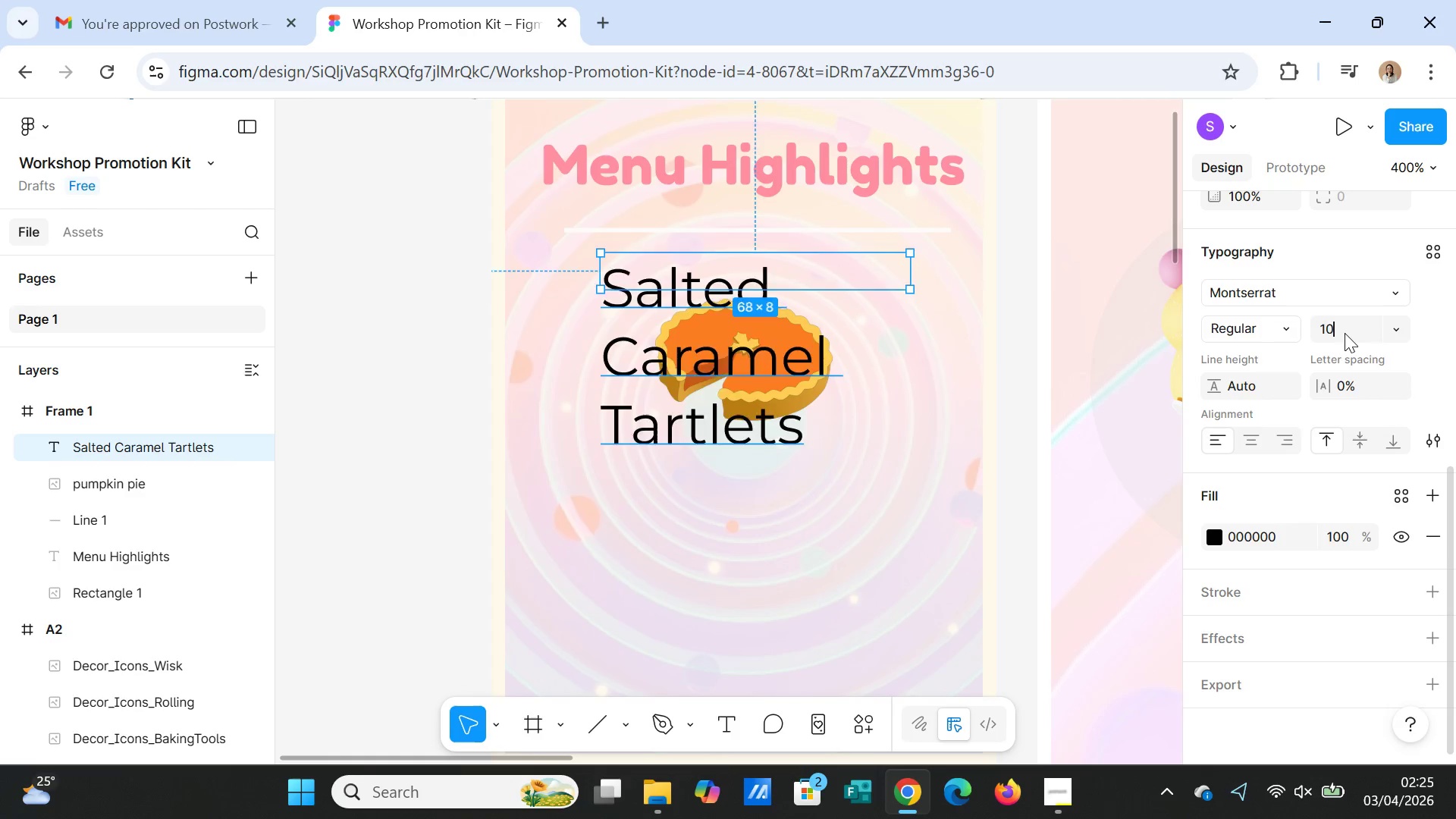 
key(Enter)
 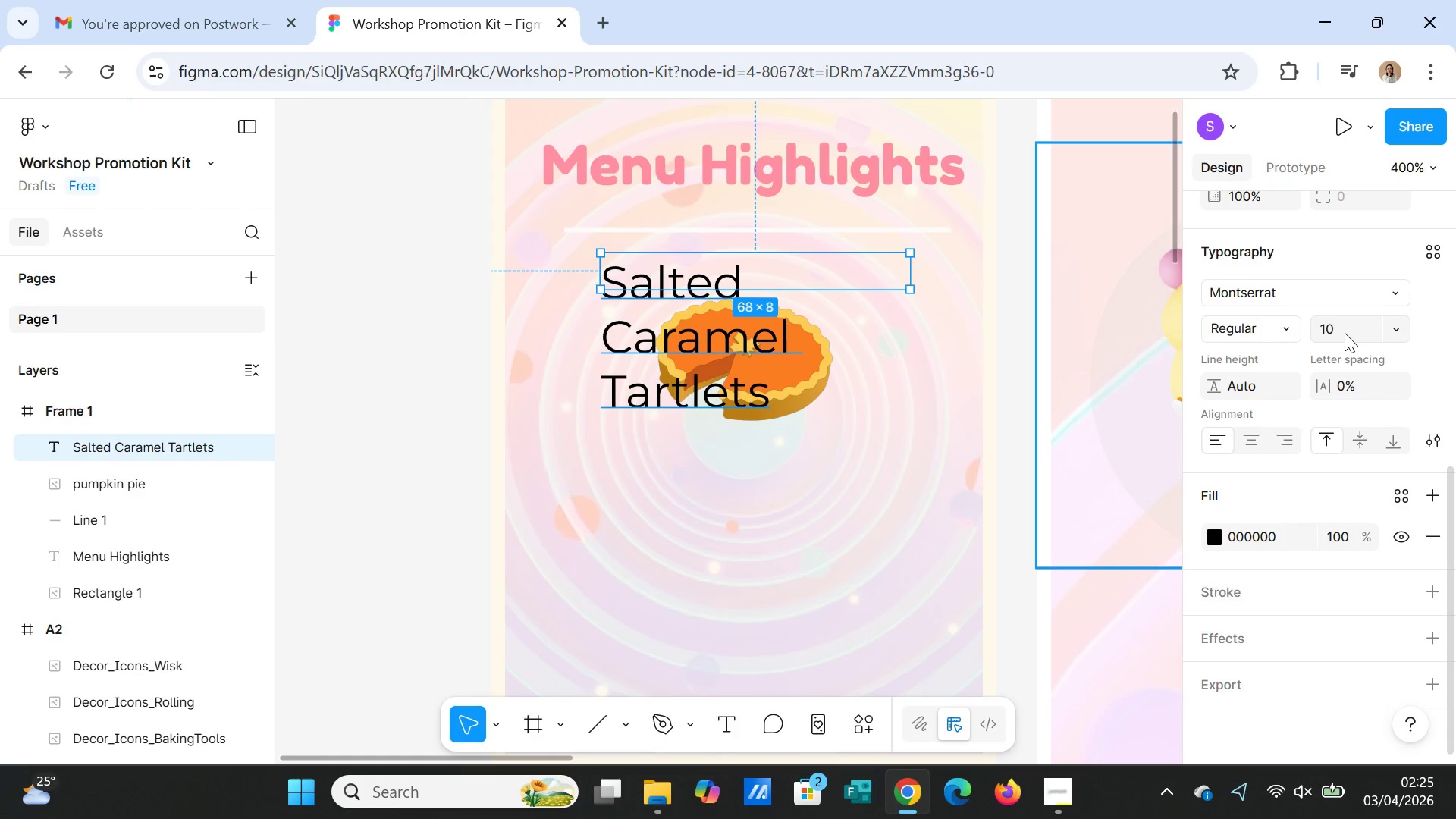 
left_click([1345, 333])
 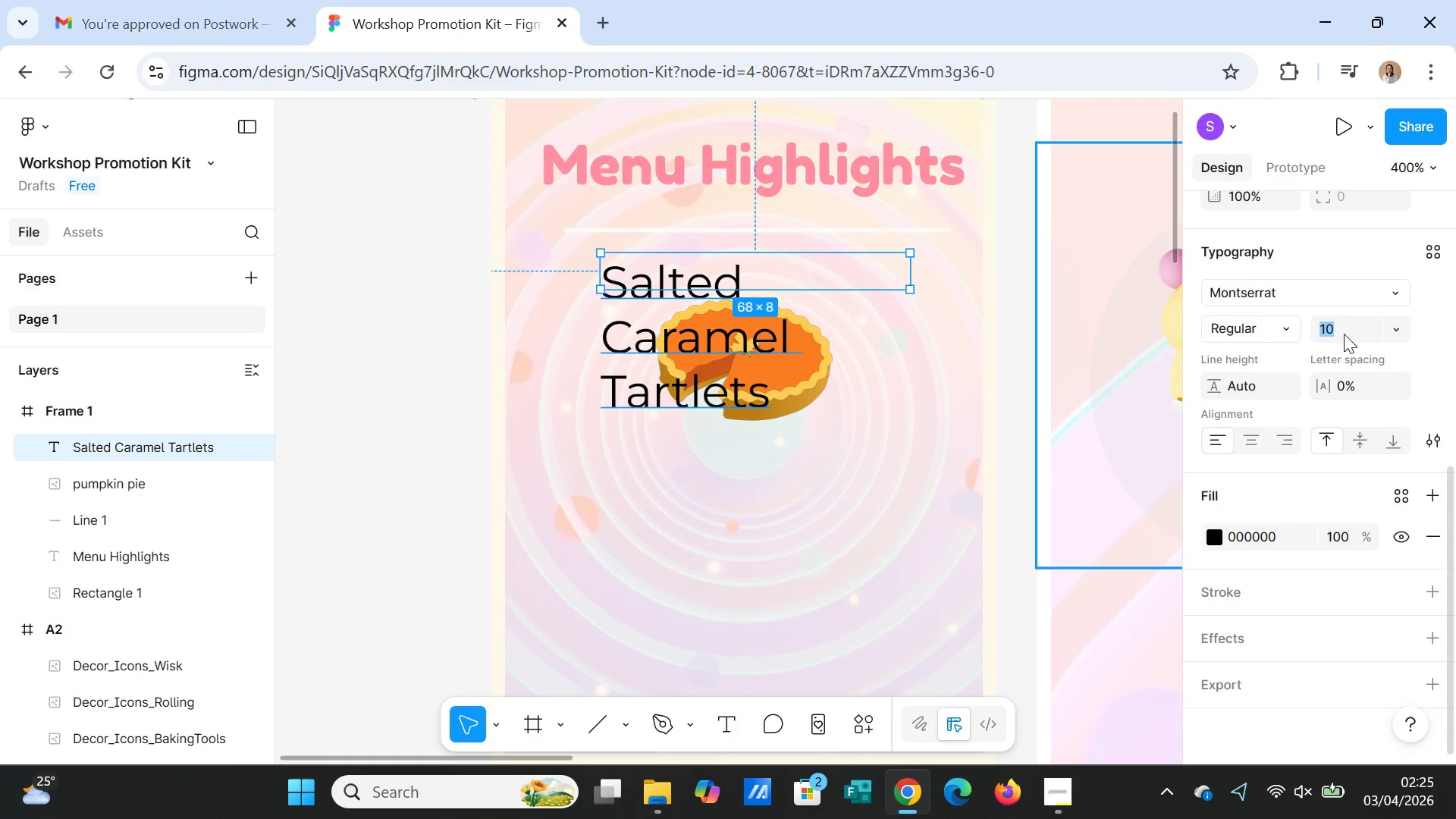 
key(7)
 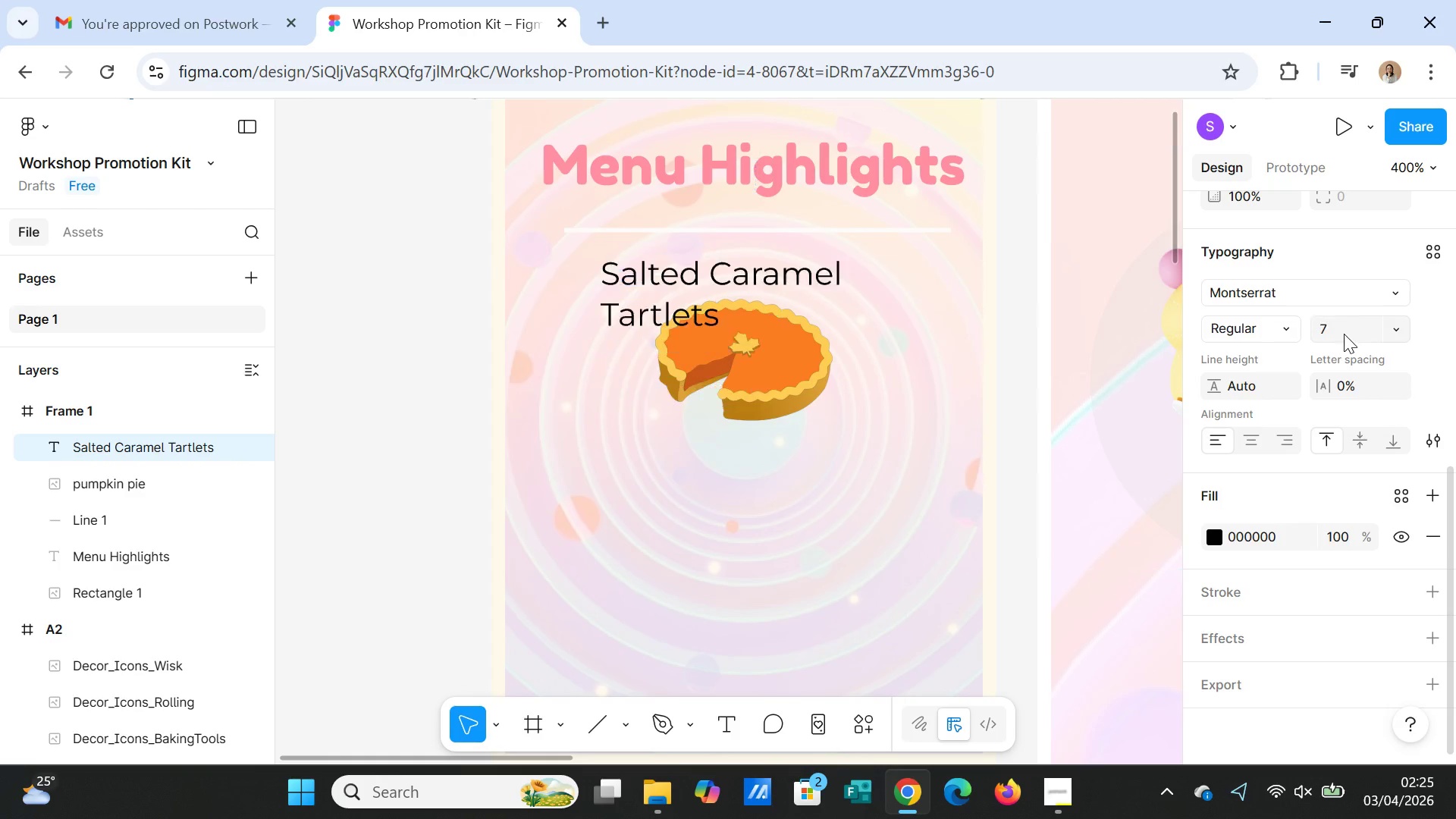 
key(Enter)
 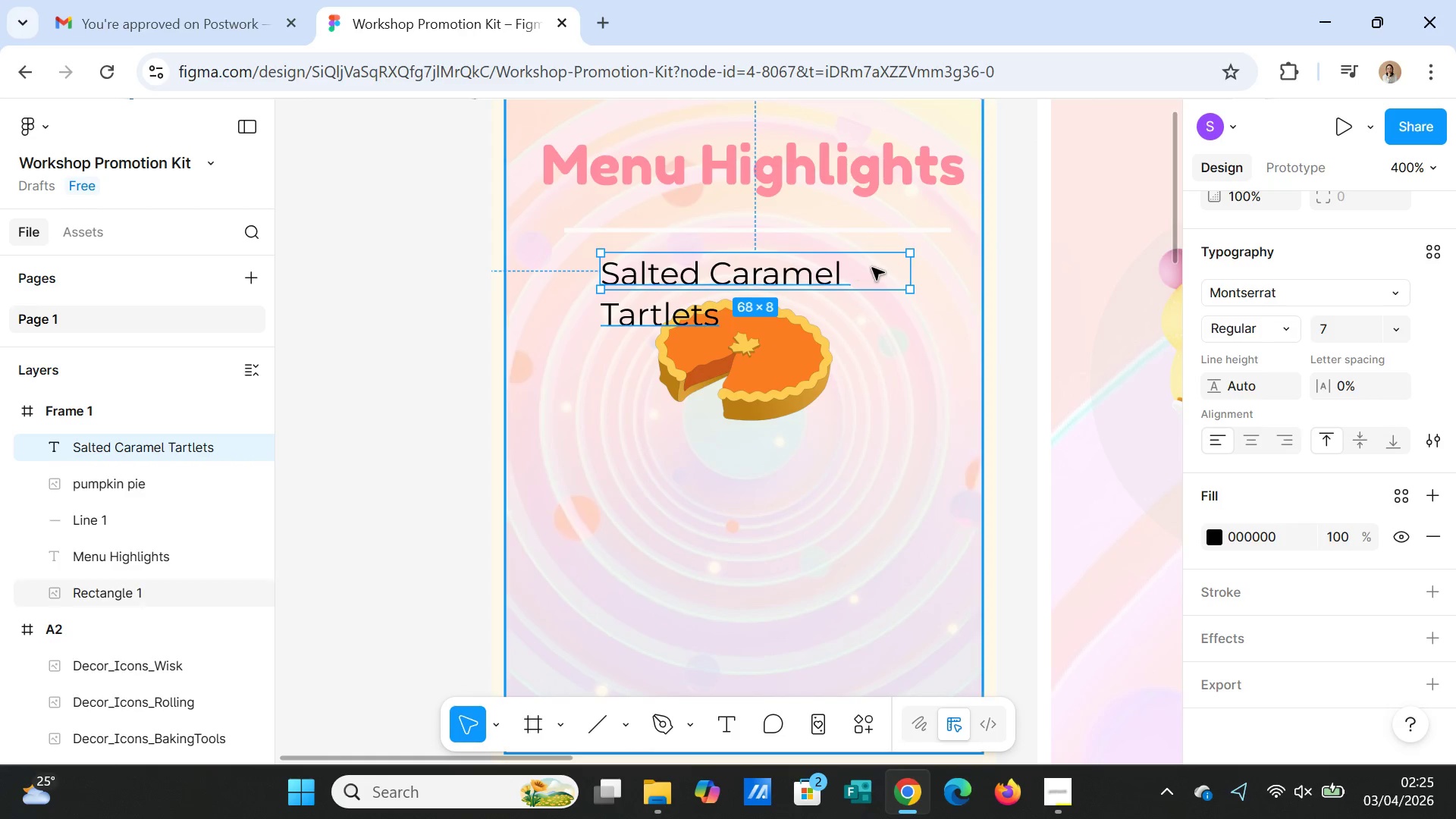 
left_click_drag(start_coordinate=[911, 271], to_coordinate=[998, 268])
 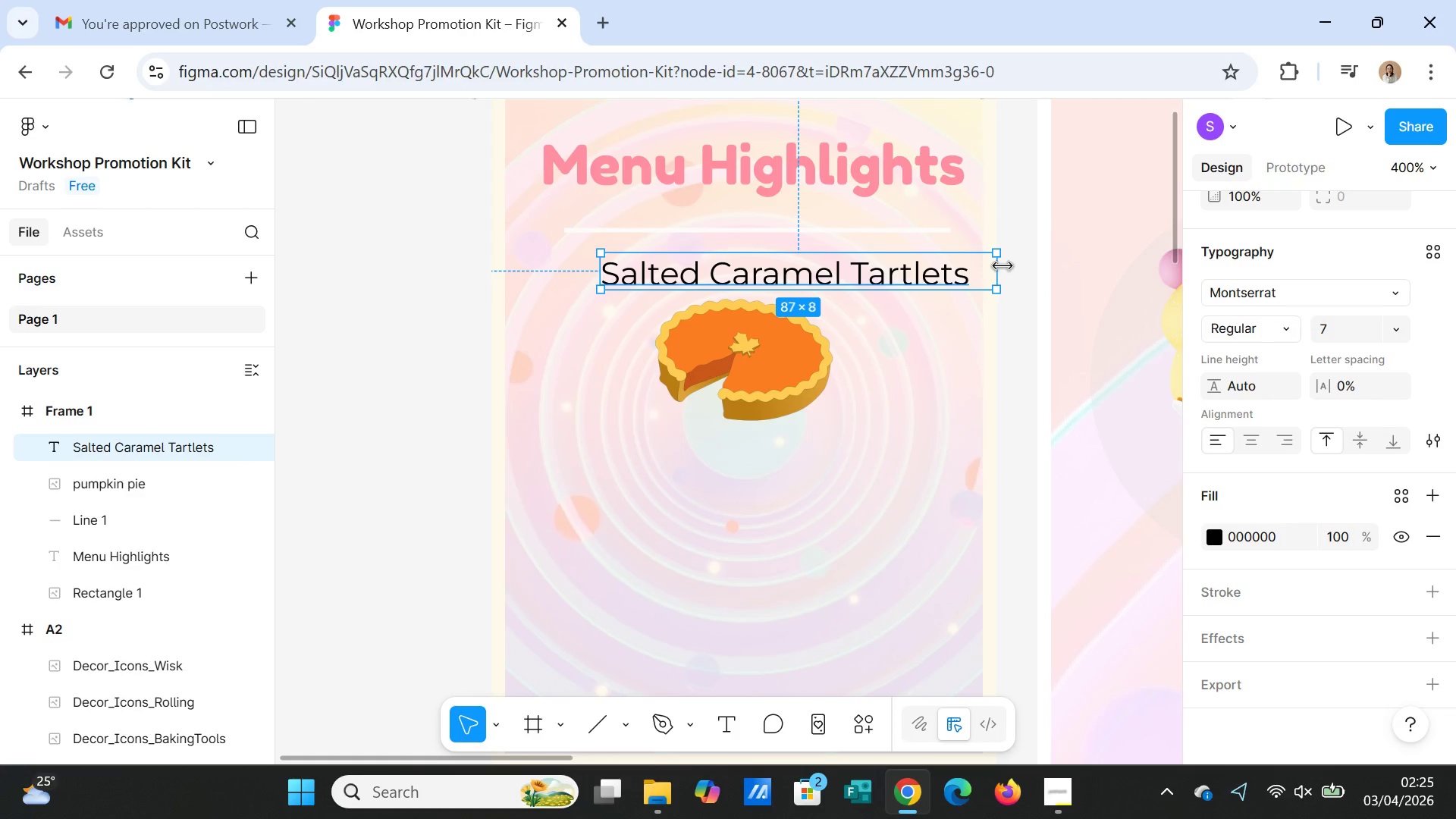 
left_click_drag(start_coordinate=[1003, 266], to_coordinate=[979, 271])
 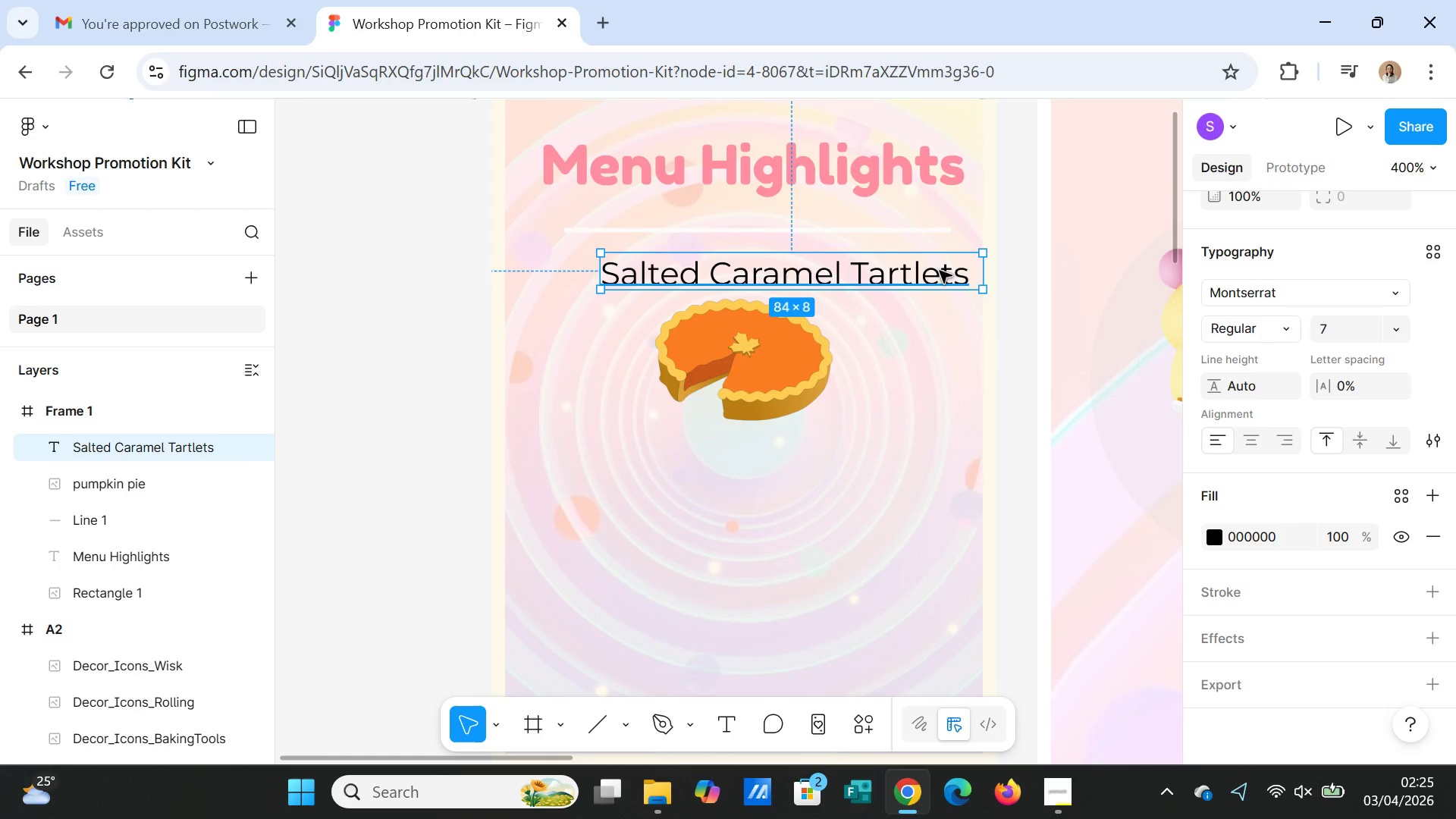 
left_click_drag(start_coordinate=[940, 271], to_coordinate=[901, 265])
 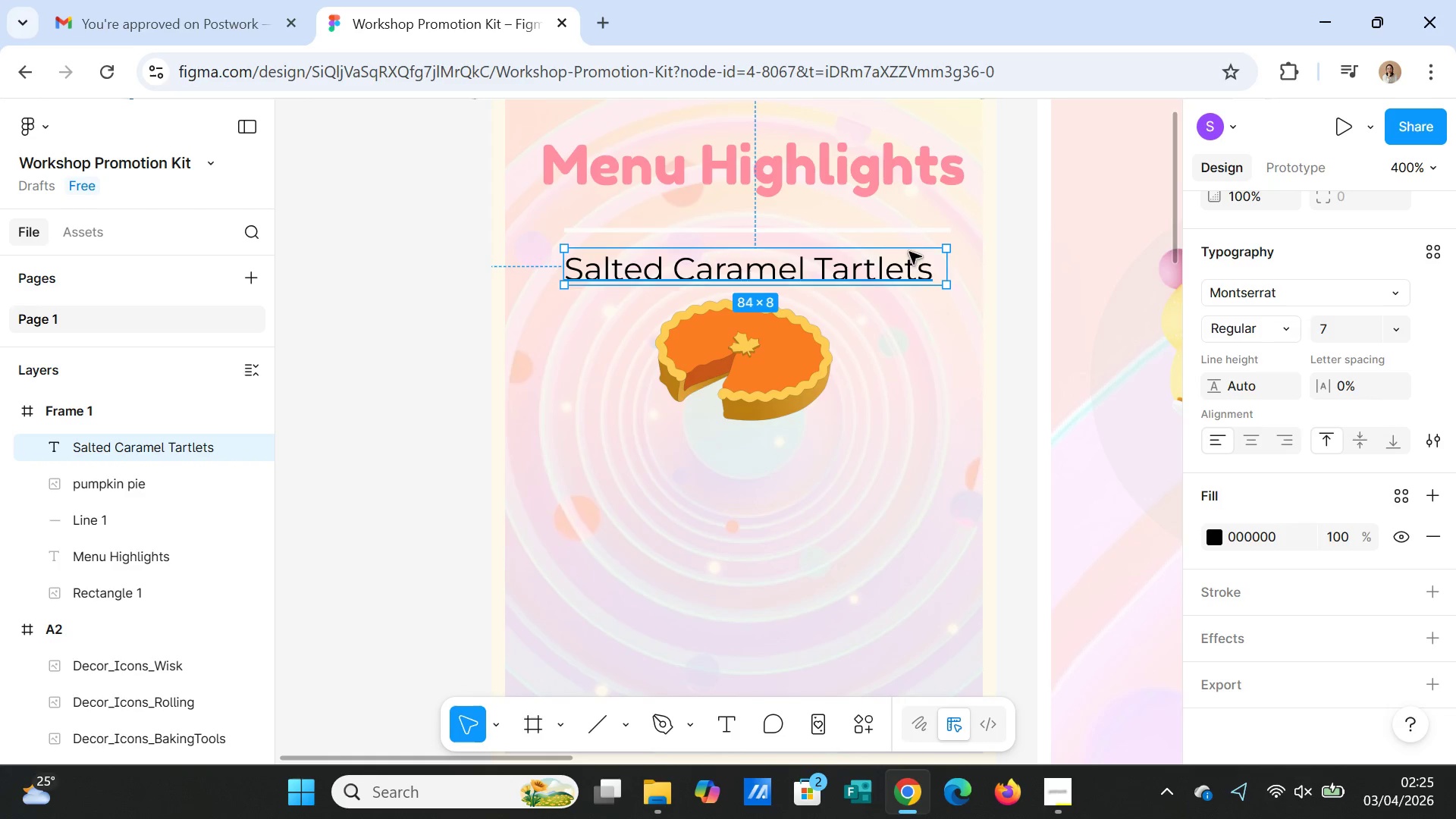 
left_click([908, 242])
 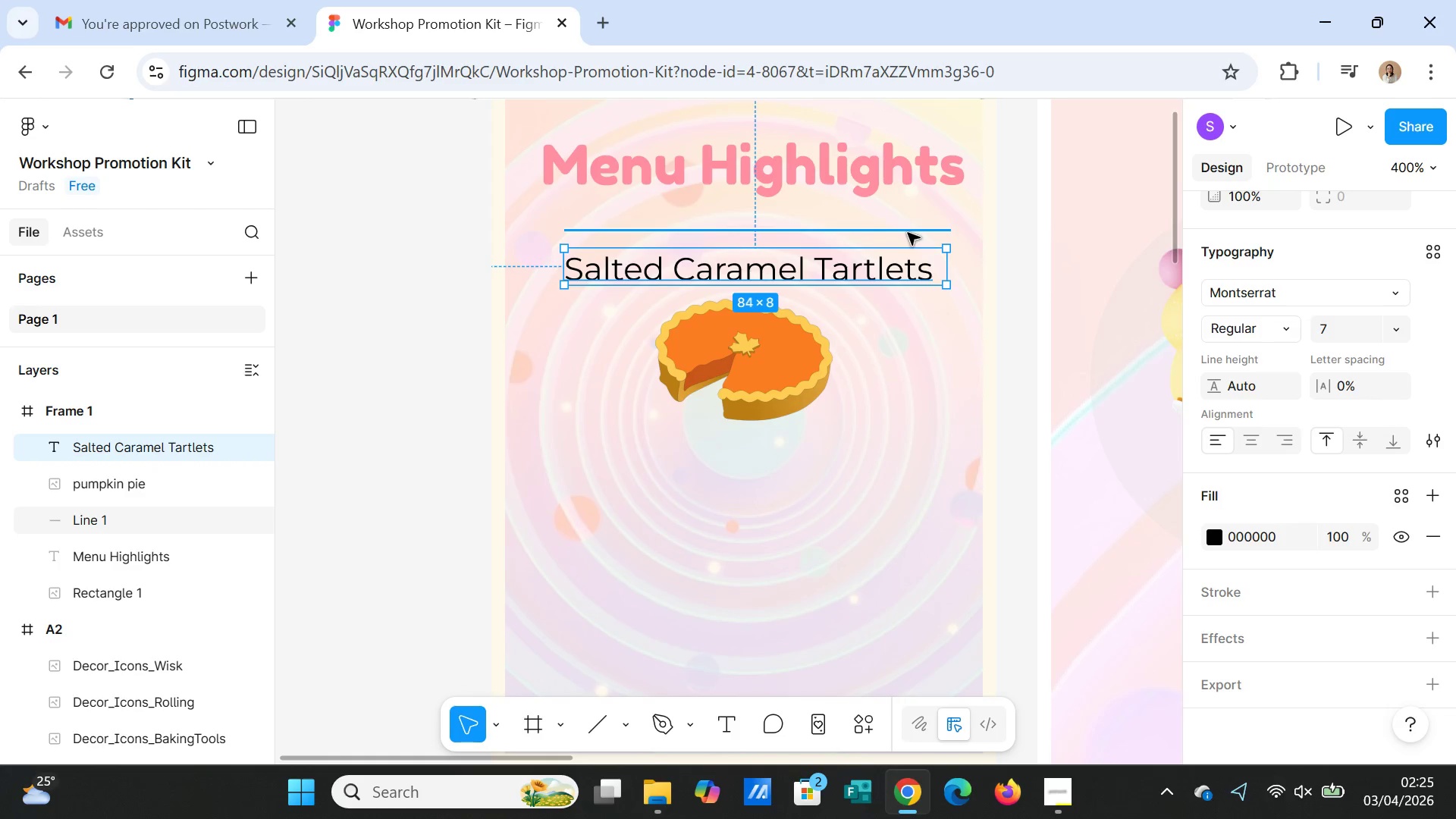 
left_click([908, 233])
 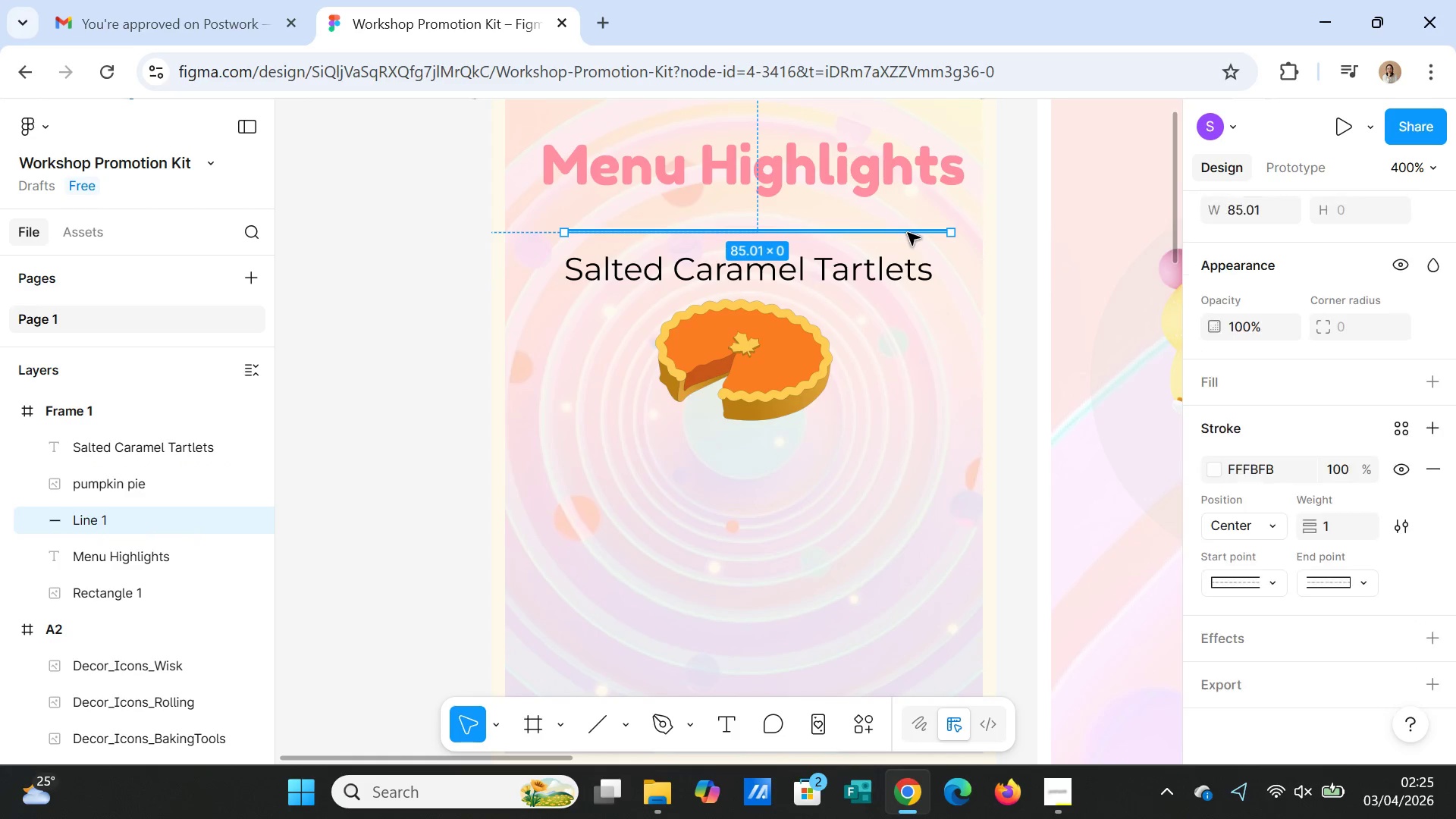 
left_click_drag(start_coordinate=[908, 233], to_coordinate=[896, 233])
 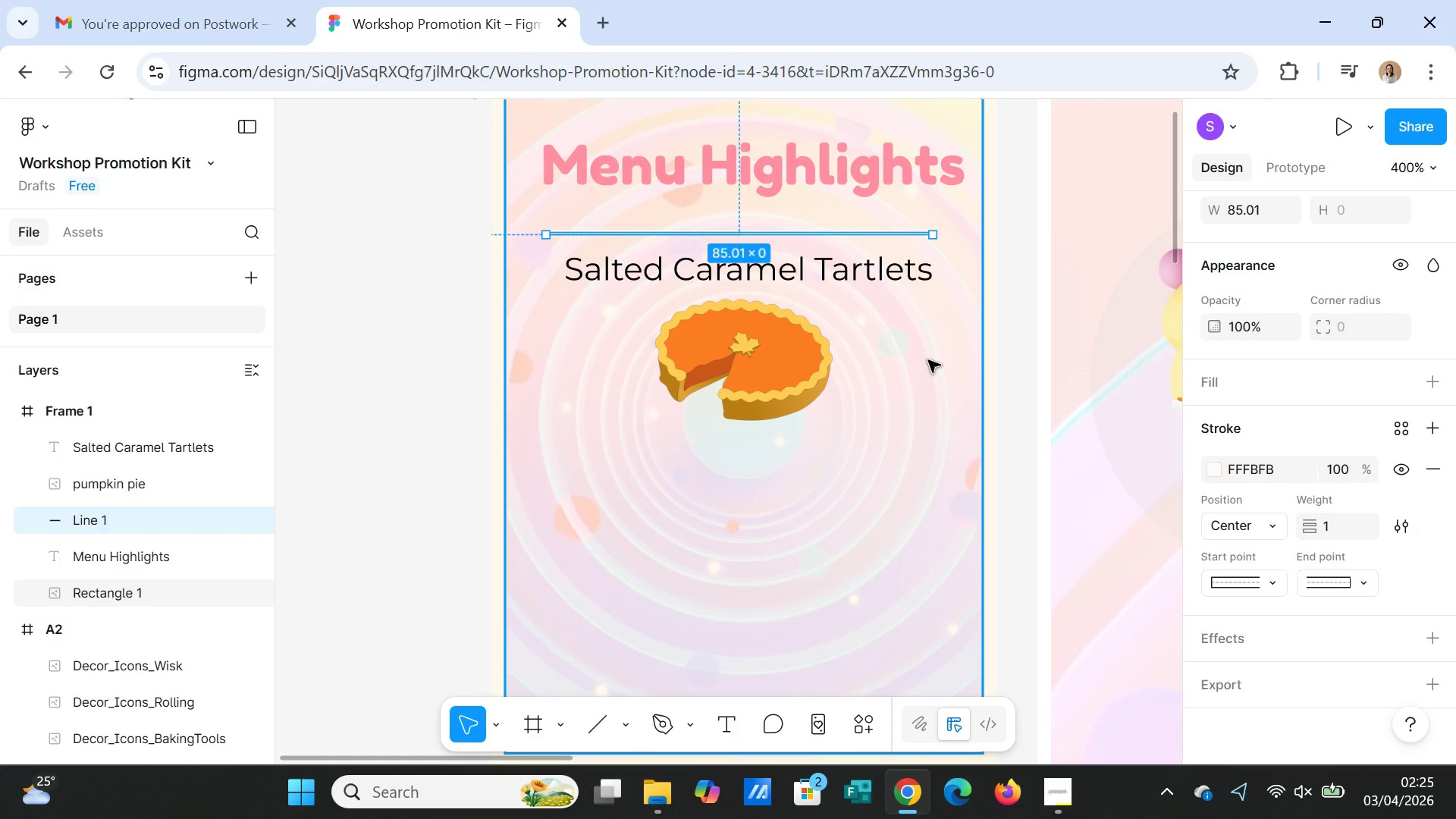 
left_click([928, 360])
 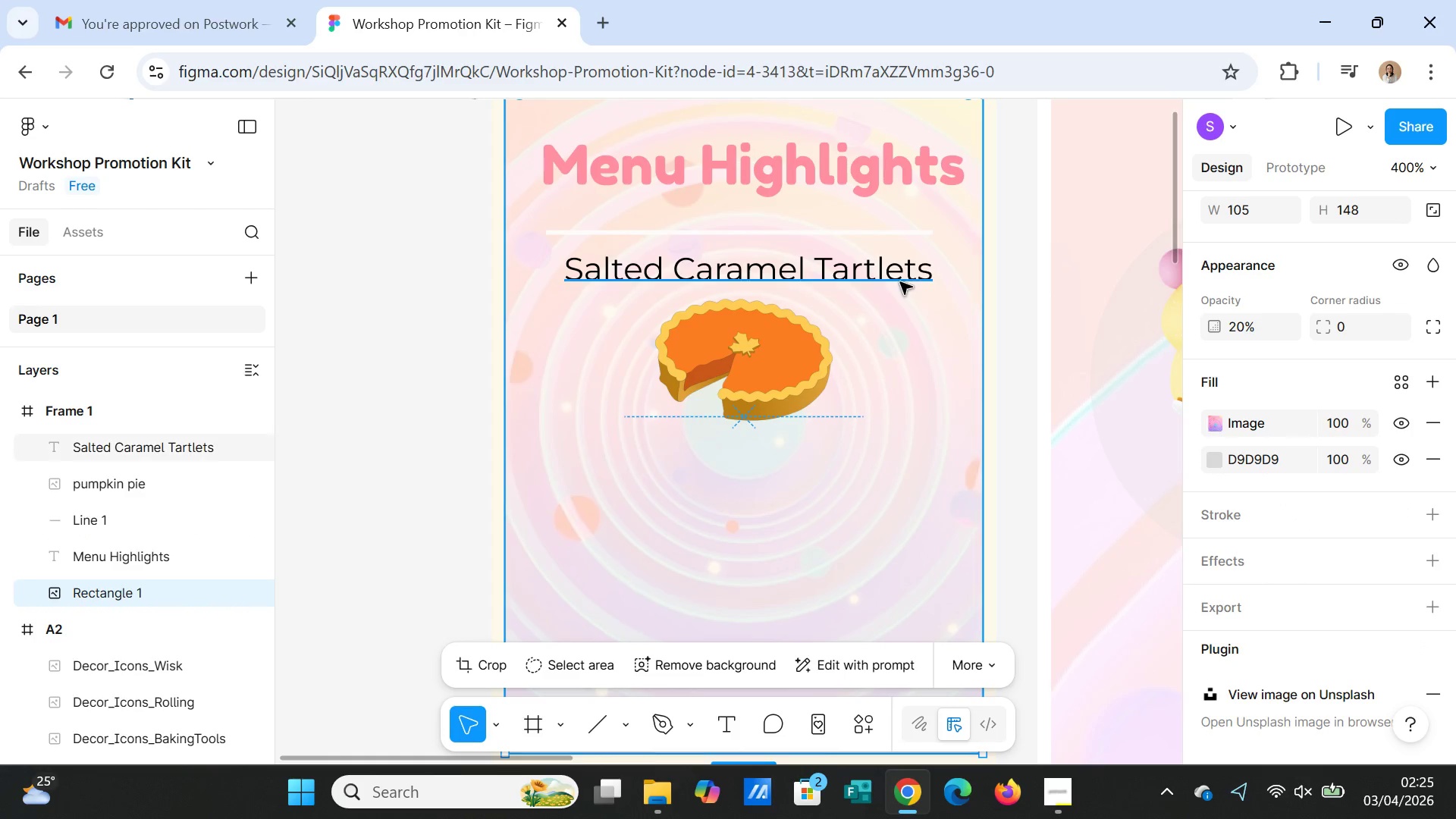 
left_click([898, 280])
 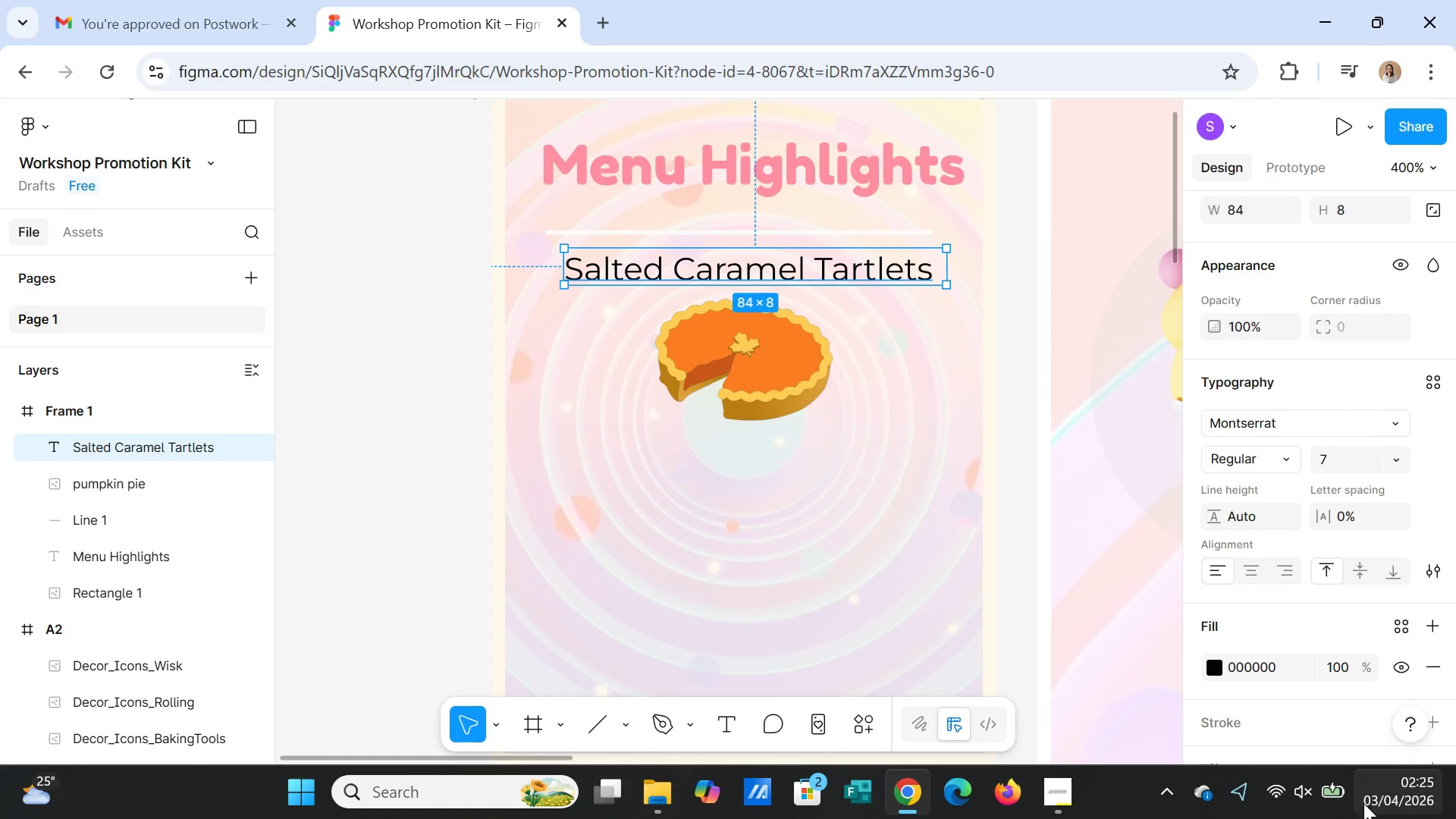 
wait(6.8)
 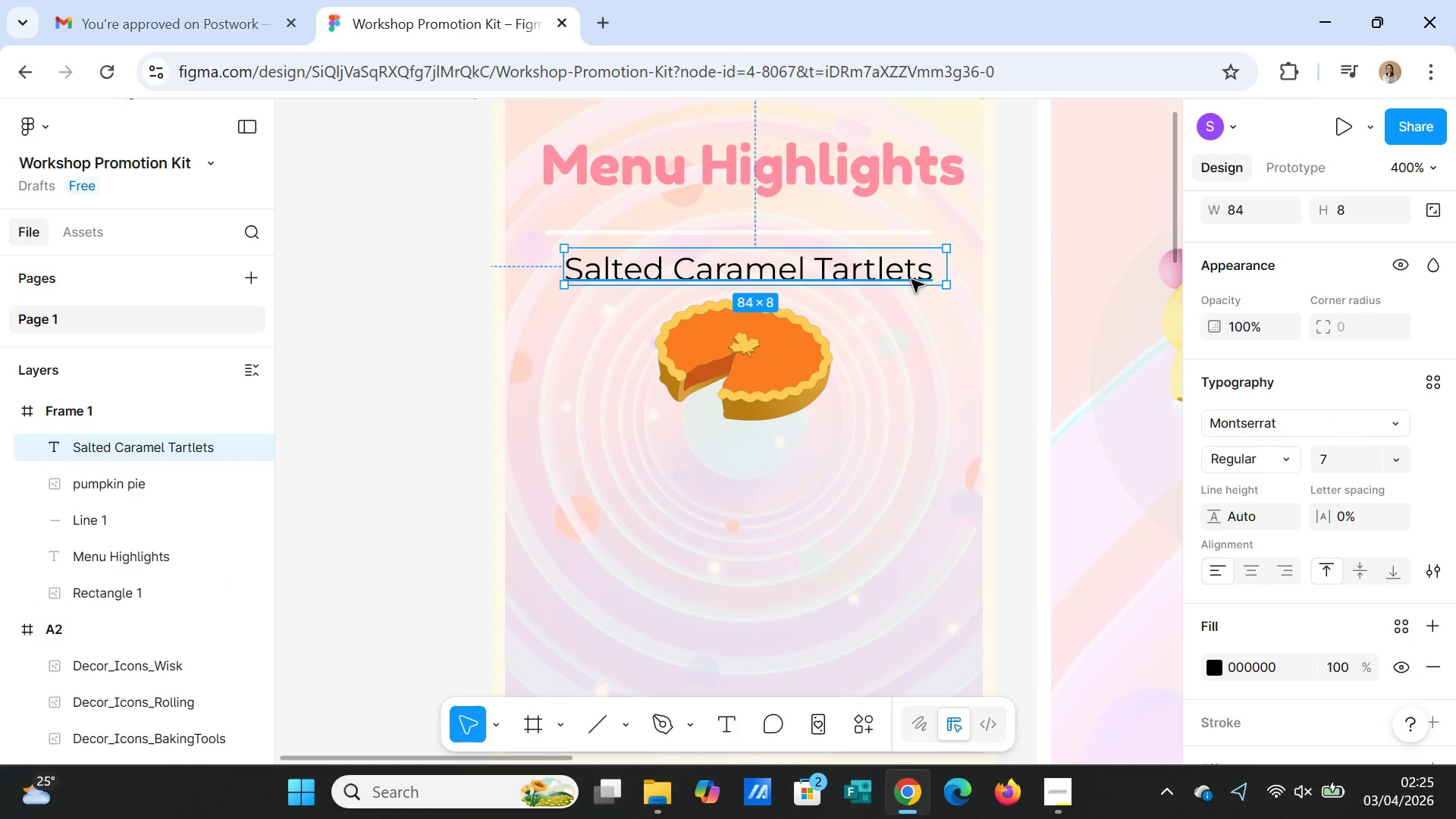 
scroll: coordinate [1394, 581], scroll_direction: down, amount: 3.0
 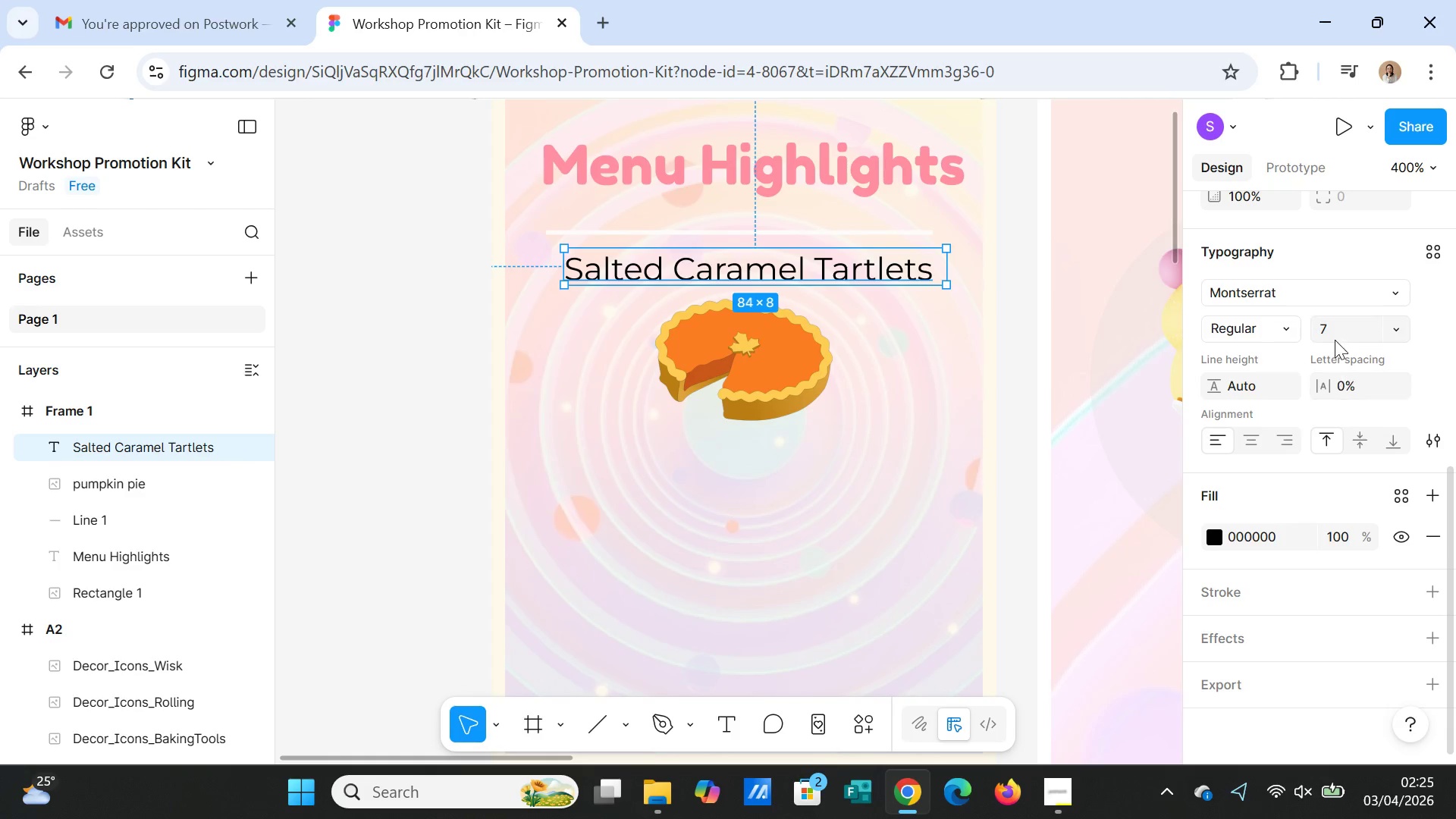 
left_click([1330, 328])
 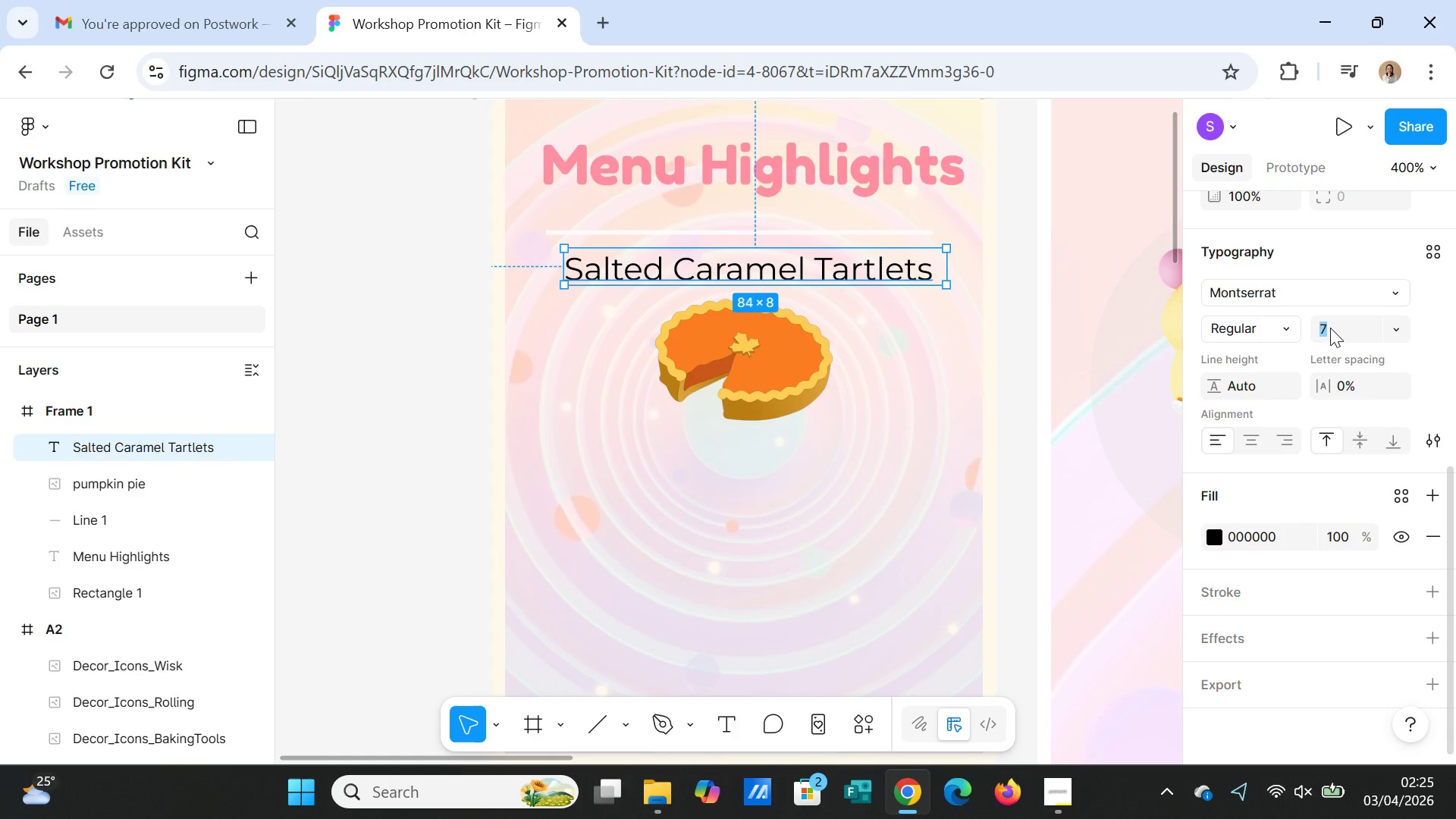 
key(6)
 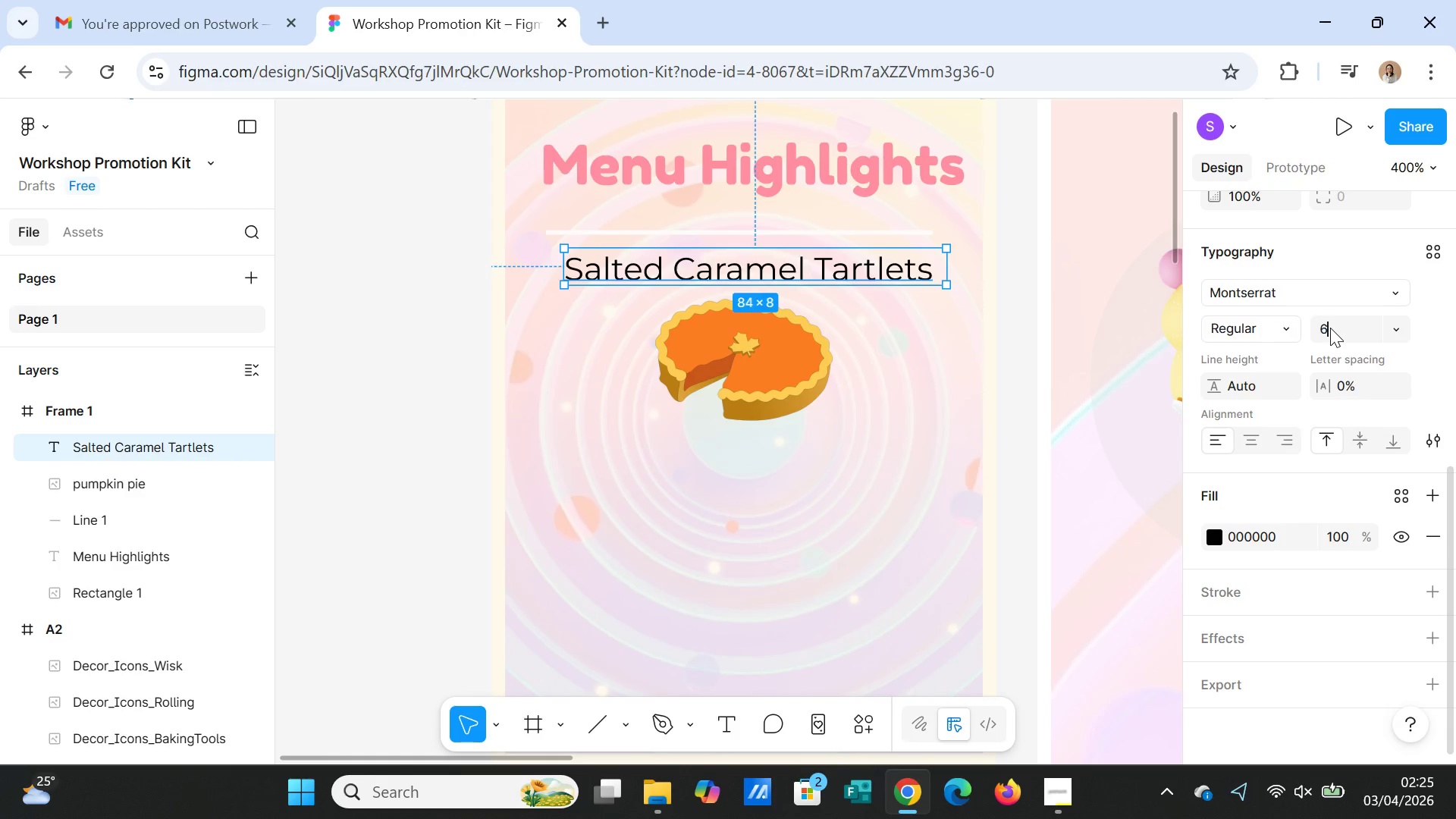 
left_click([1210, 535])
 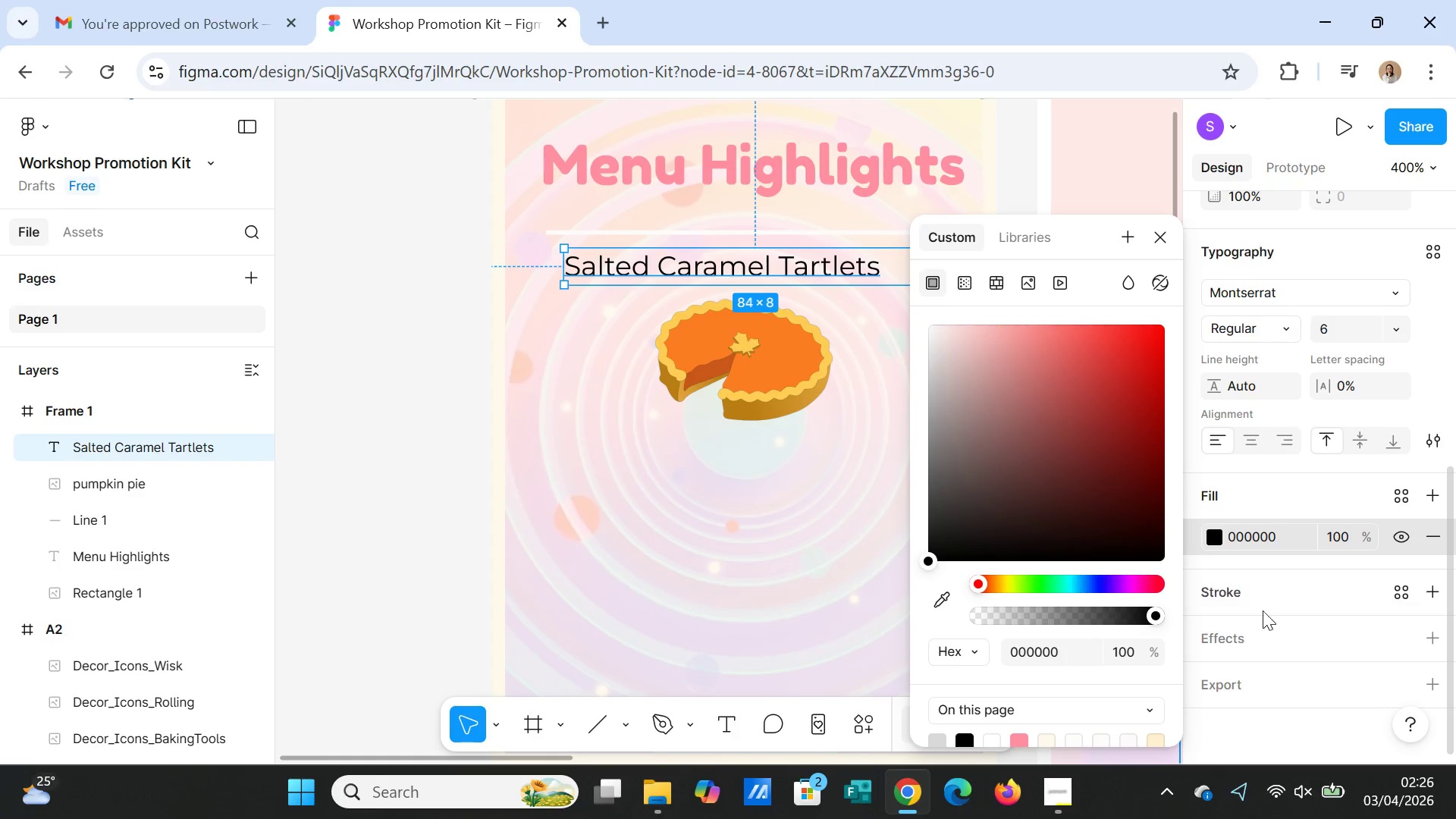 
scroll: coordinate [1204, 657], scroll_direction: down, amount: 2.0
 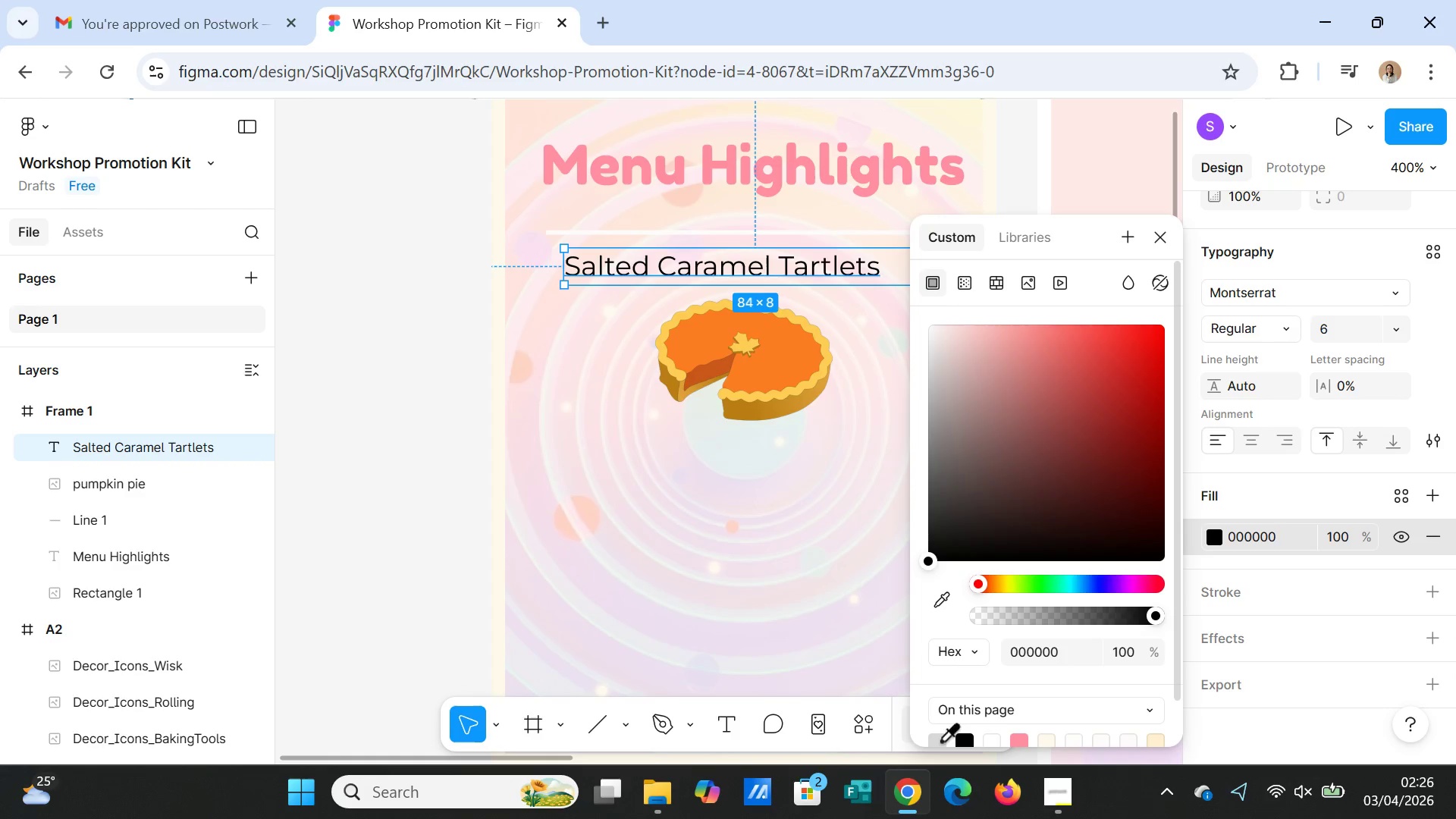 
left_click([937, 740])
 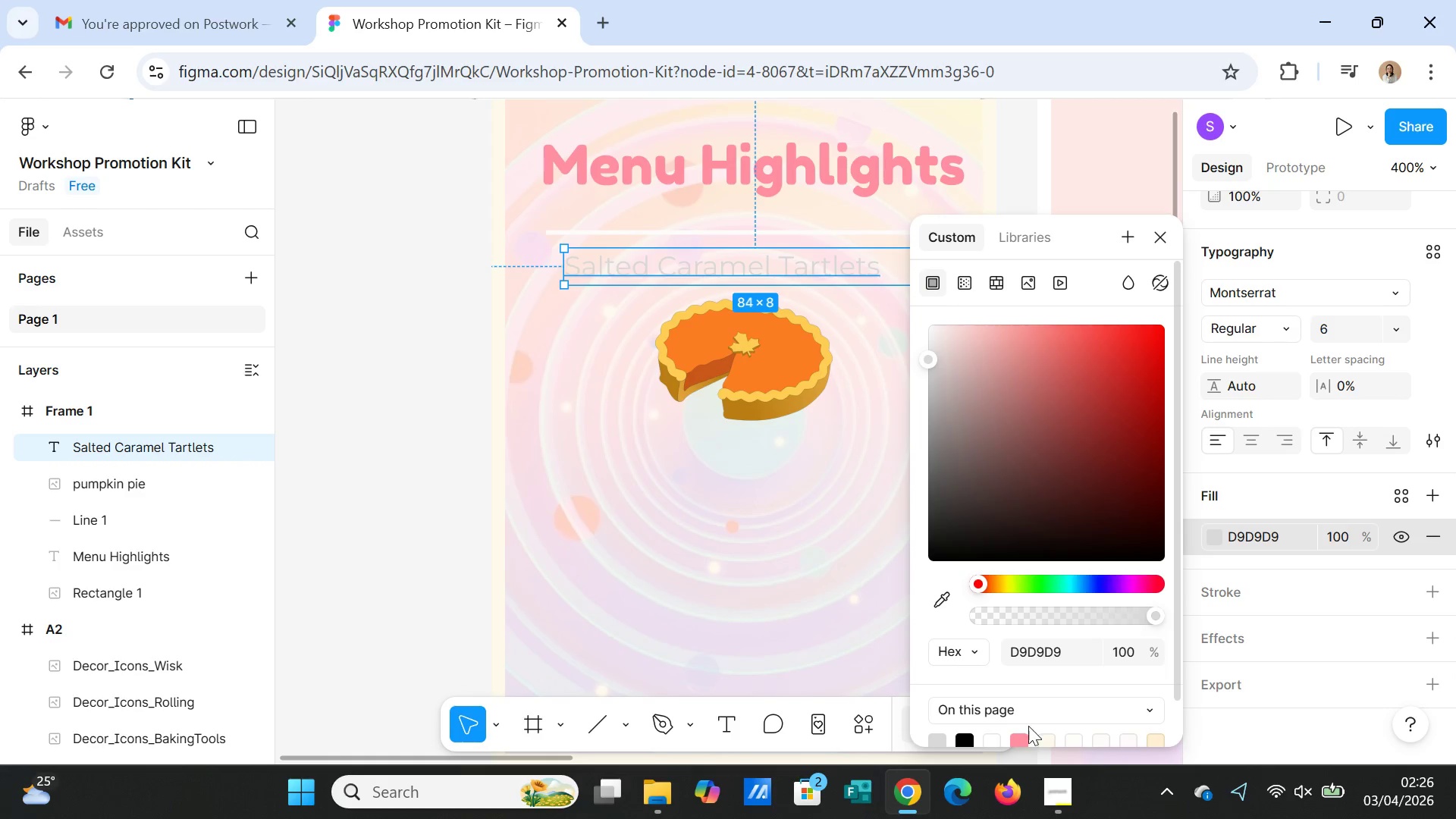 
left_click([1021, 739])
 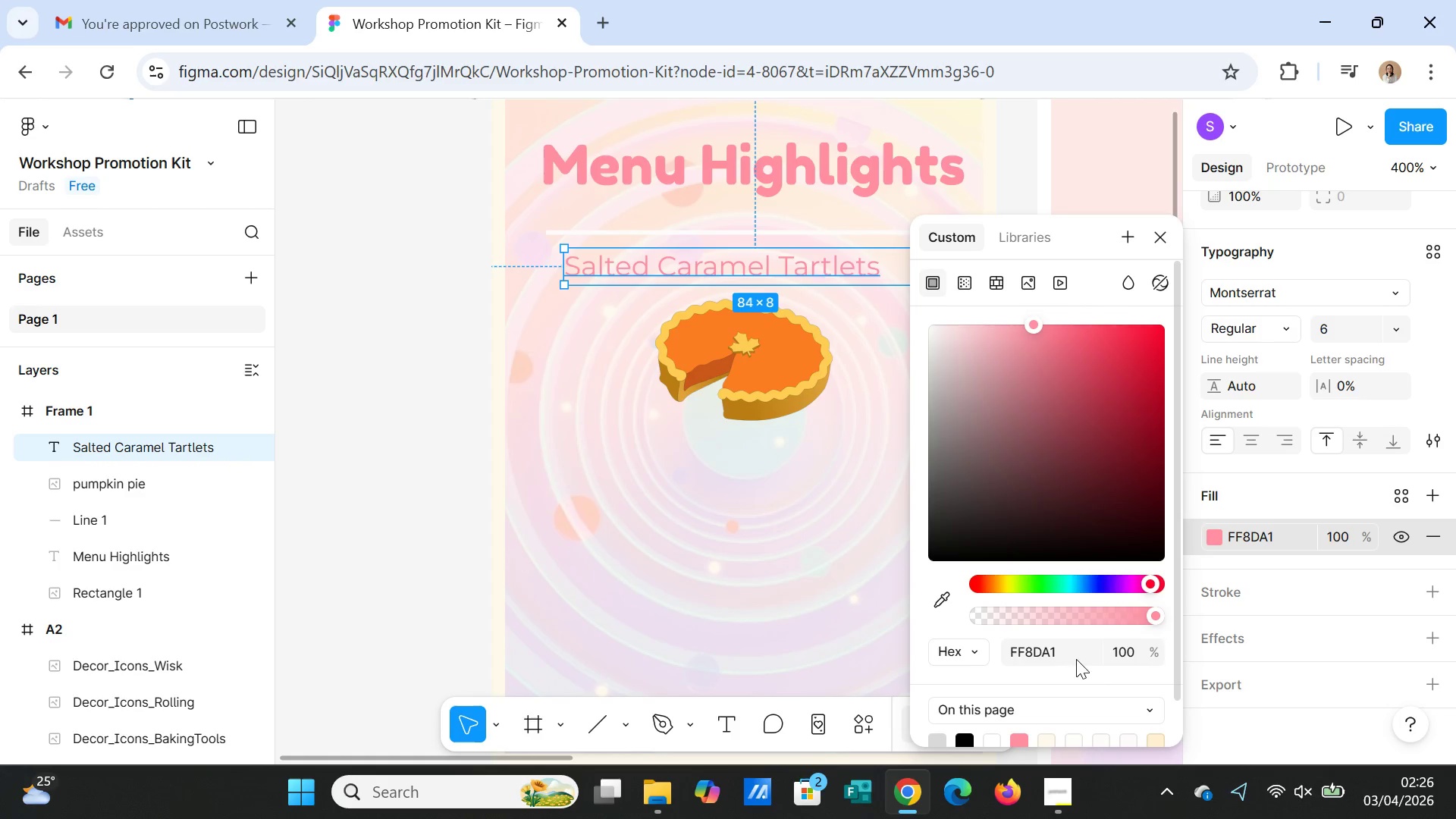 
wait(8.98)
 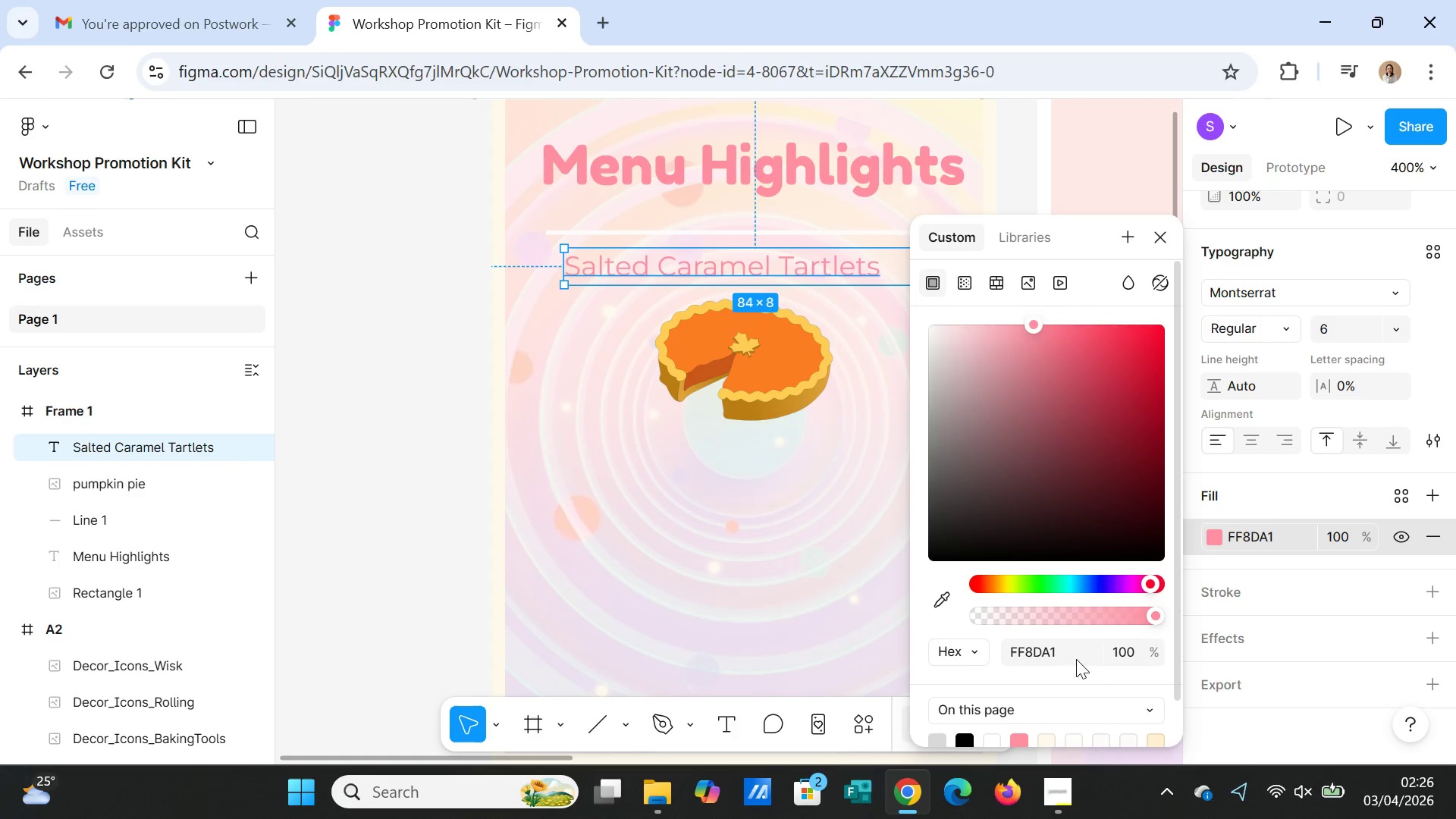 
left_click([1003, 584])
 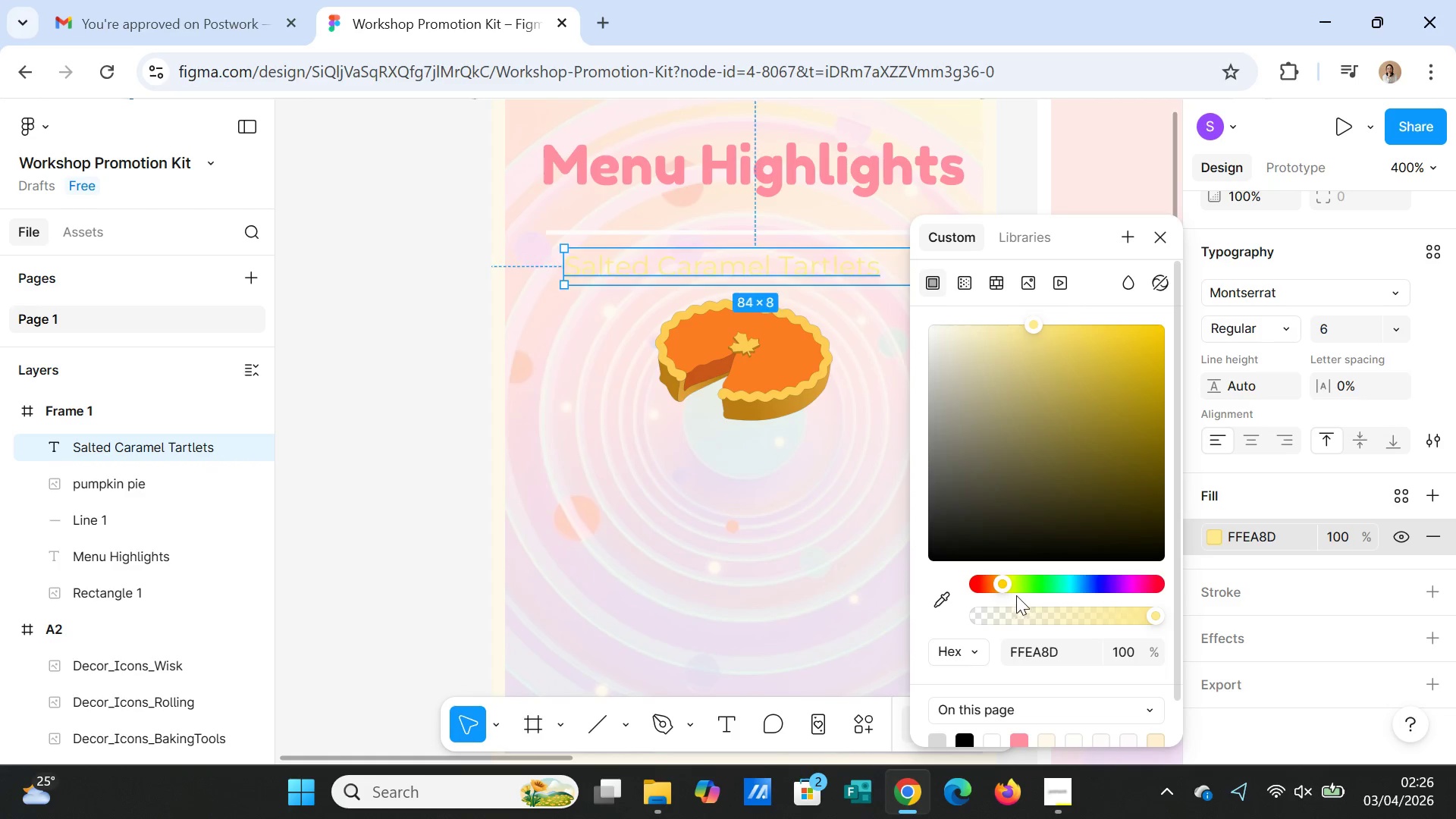 
left_click([1014, 588])
 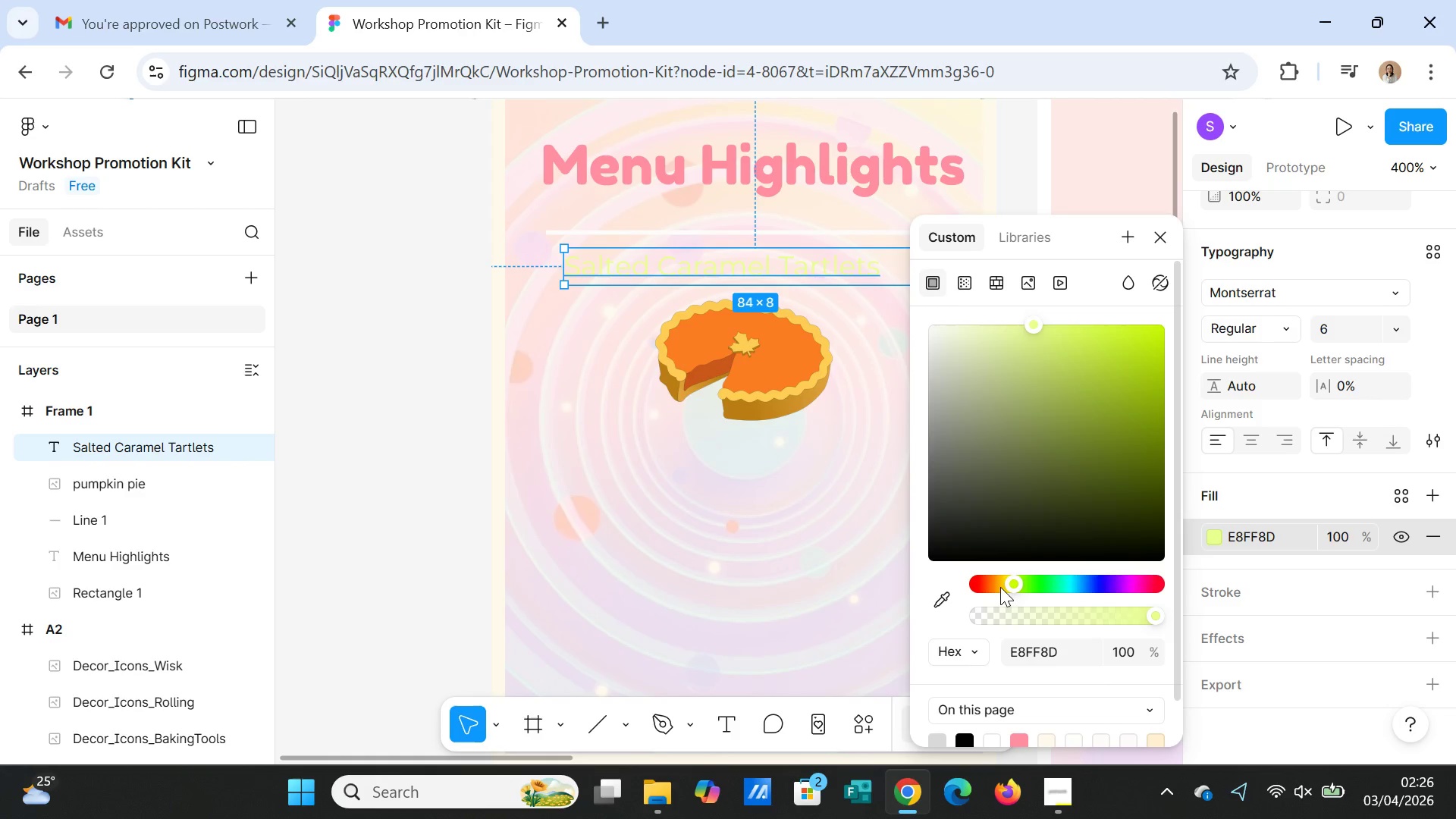 
left_click([1001, 585])
 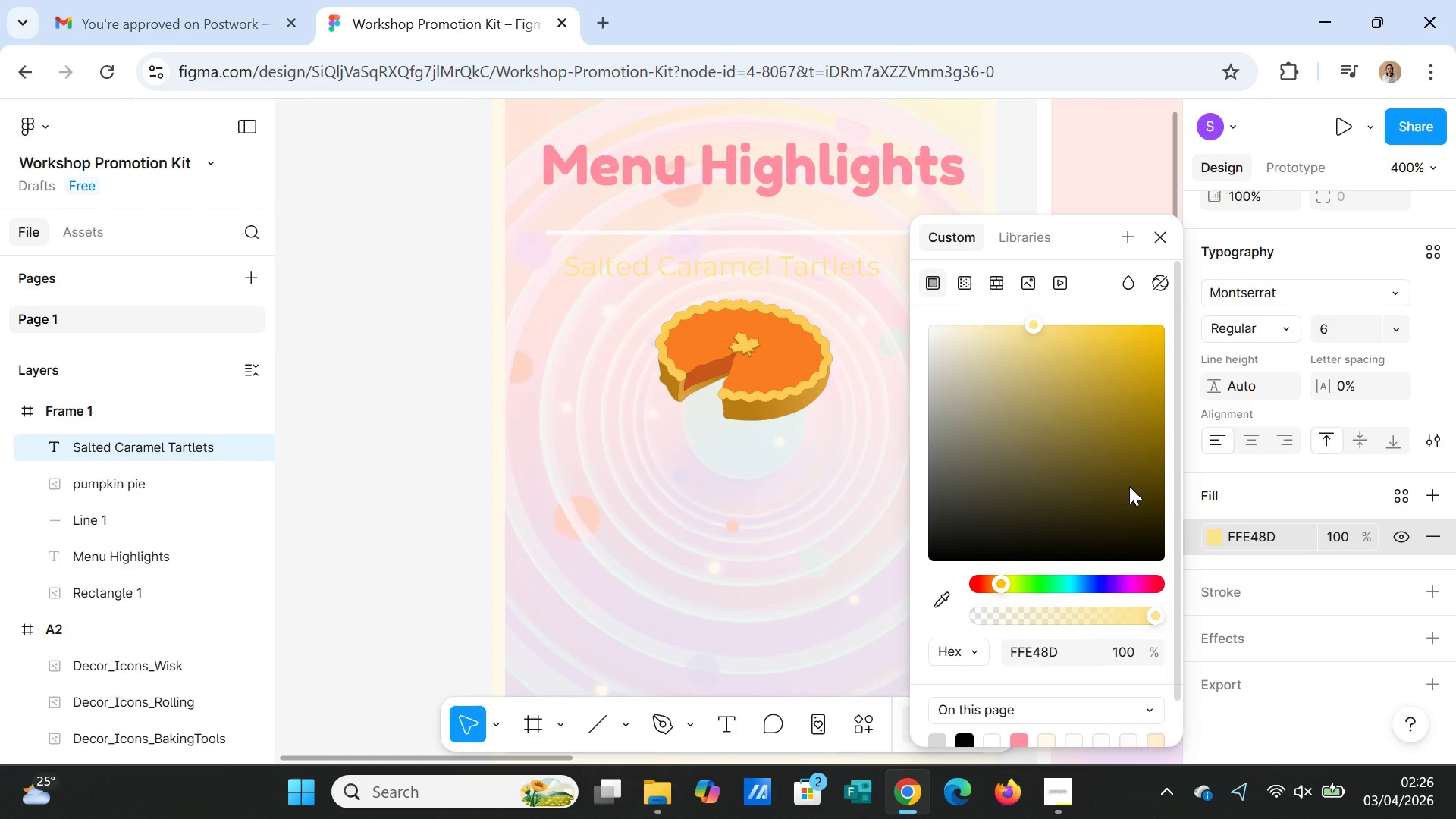 
left_click([1134, 482])
 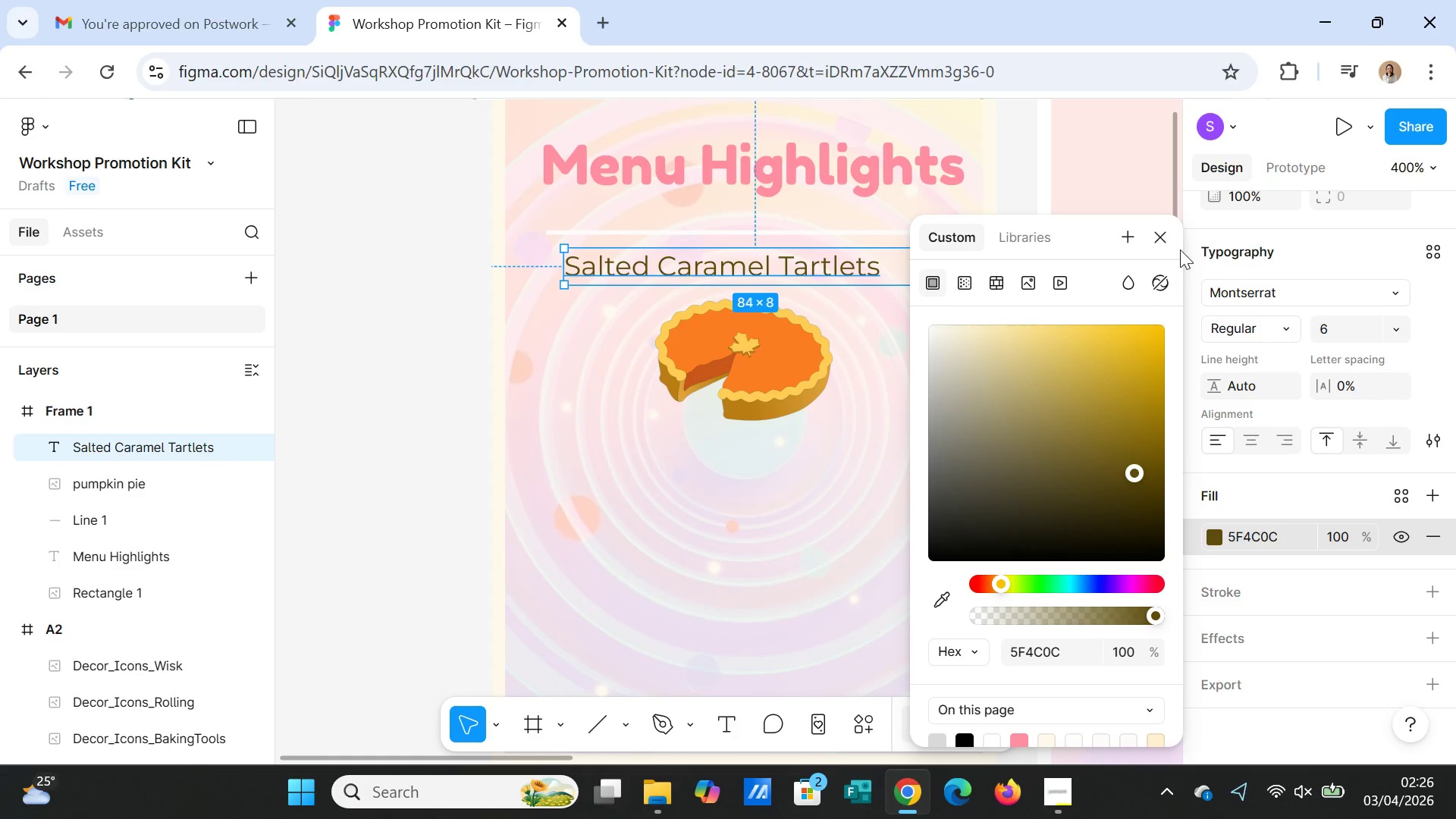 
left_click([1169, 232])
 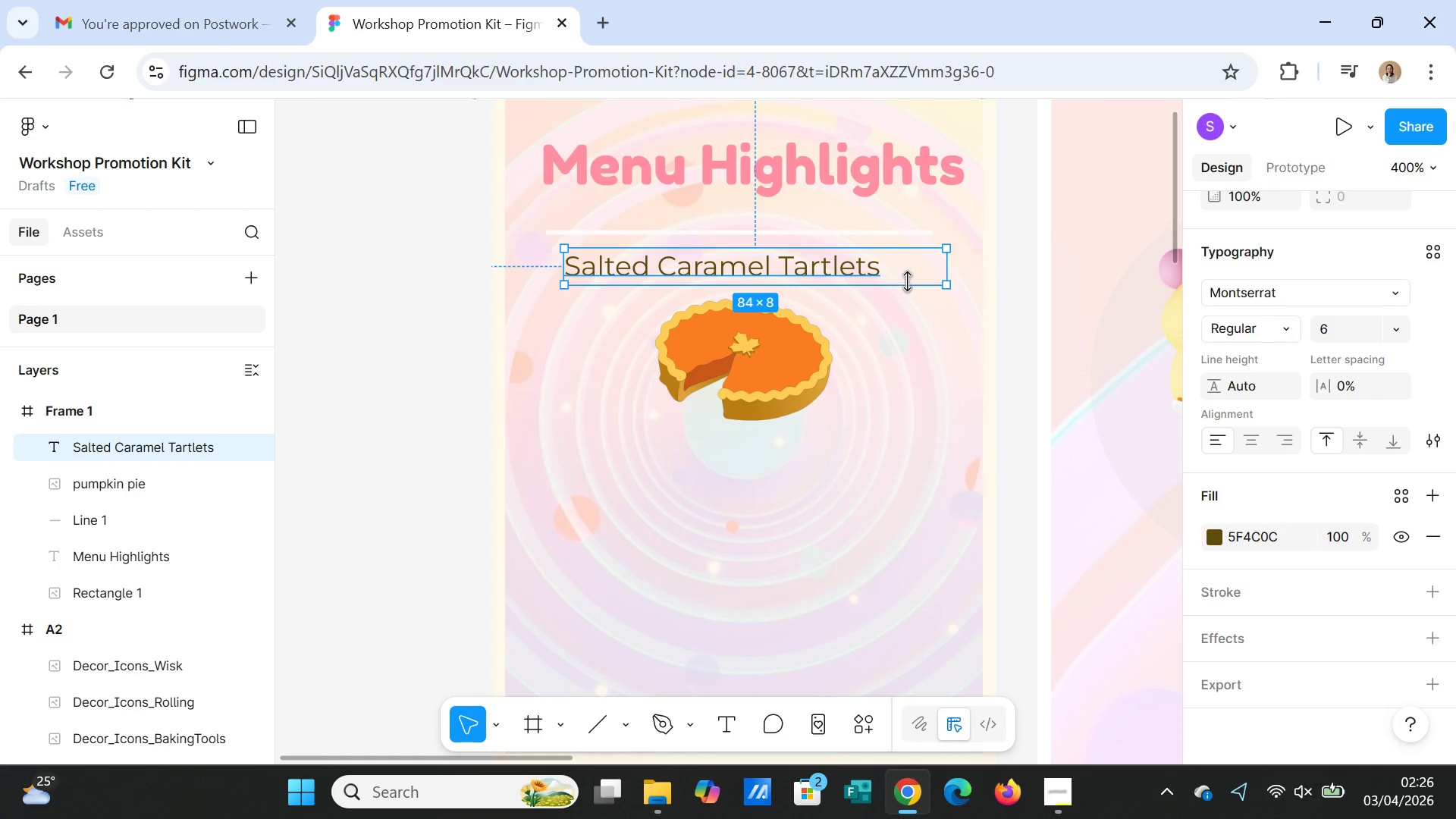 
left_click_drag(start_coordinate=[946, 260], to_coordinate=[896, 264])
 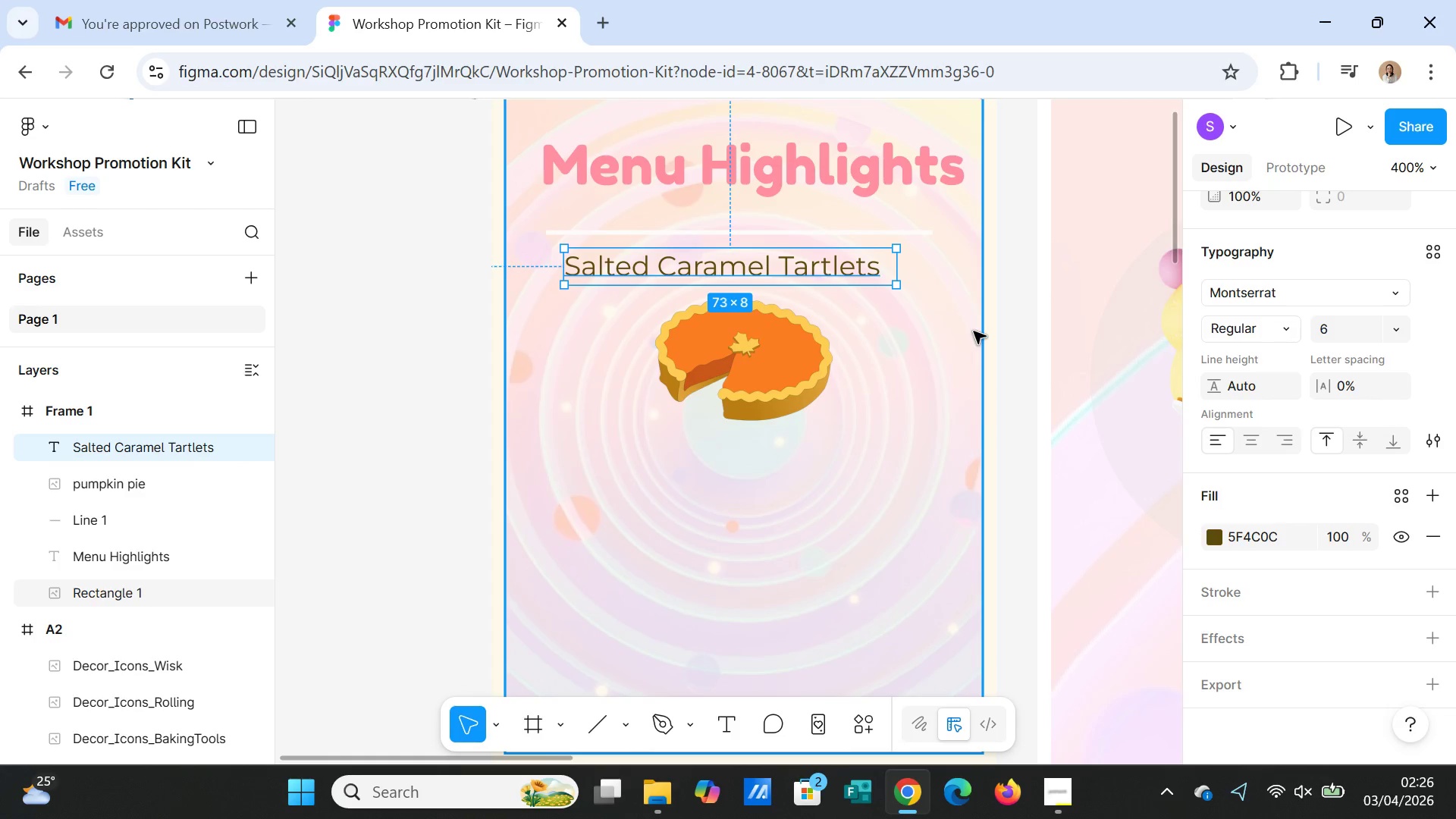 
left_click([974, 331])
 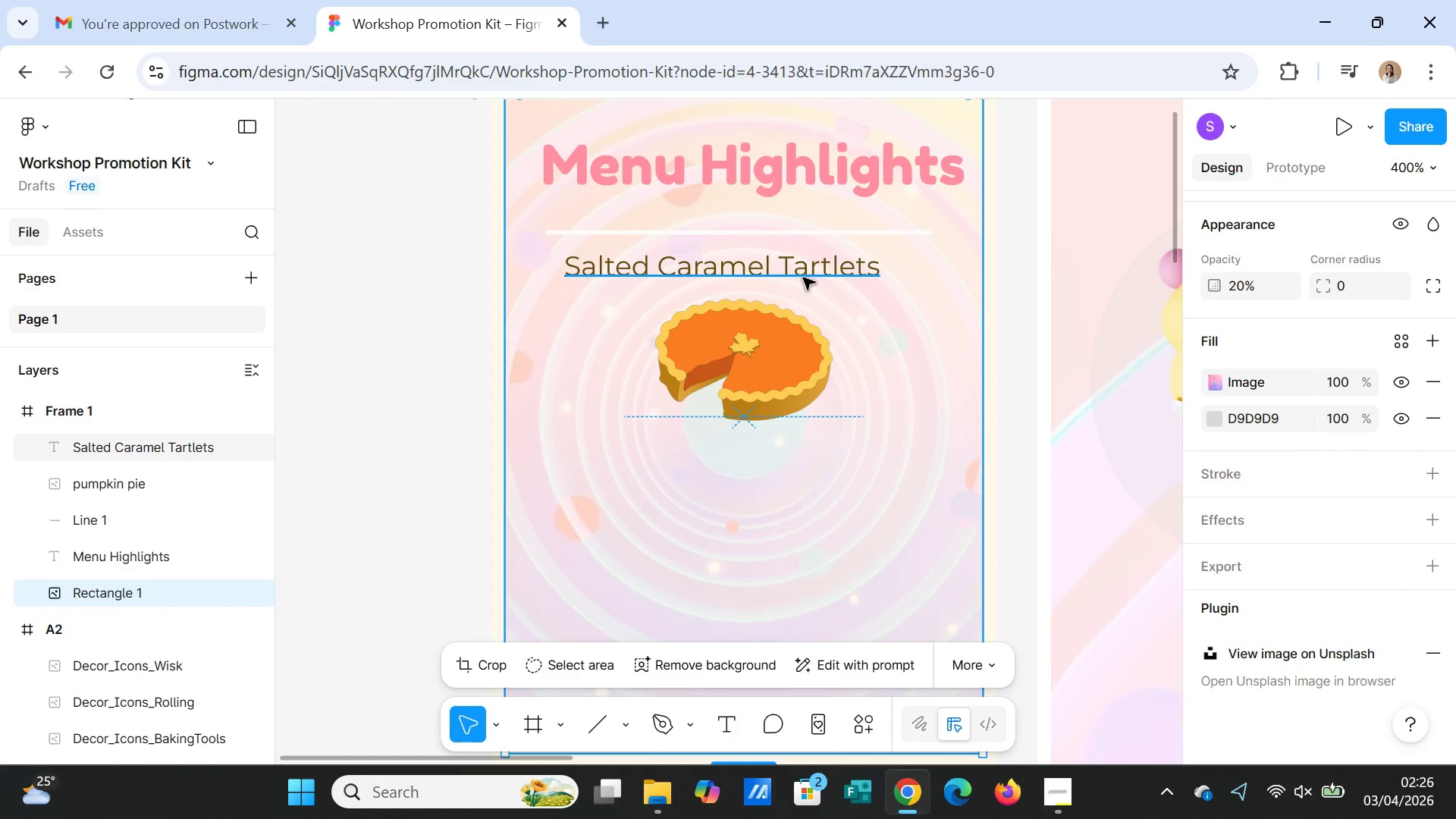 
left_click_drag(start_coordinate=[808, 275], to_coordinate=[816, 272])
 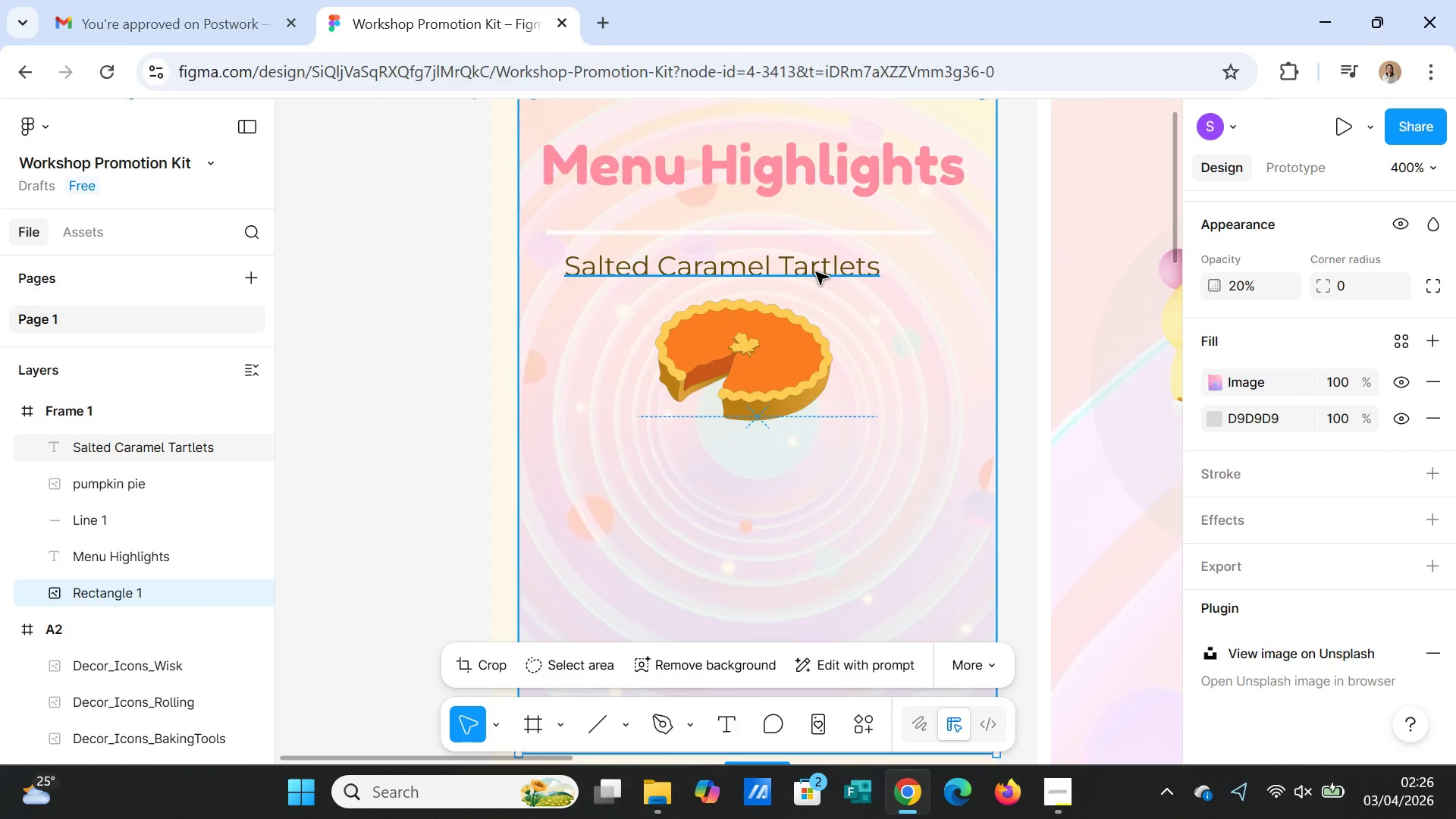 
key(Control+Z)
 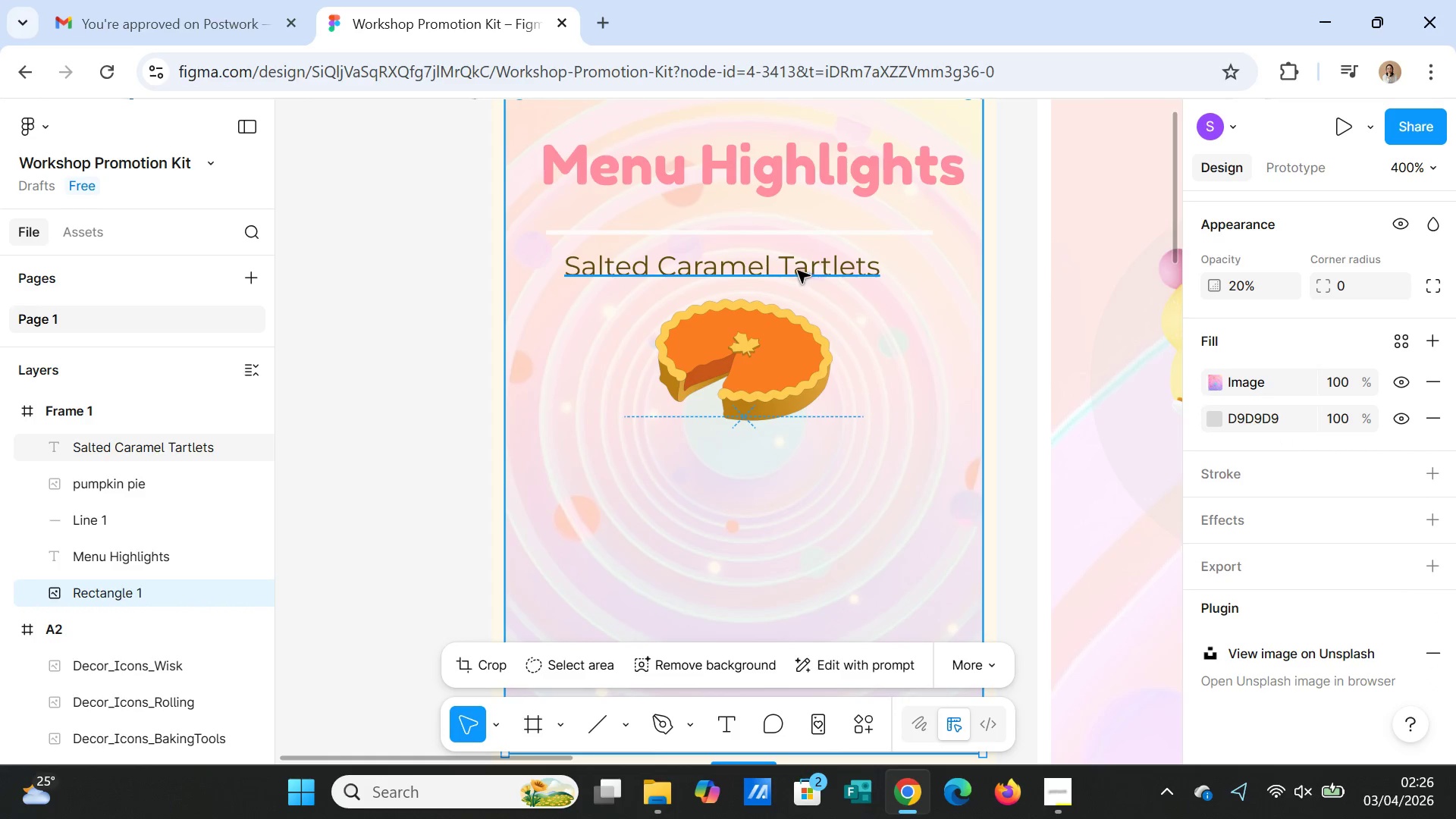 
left_click([798, 271])
 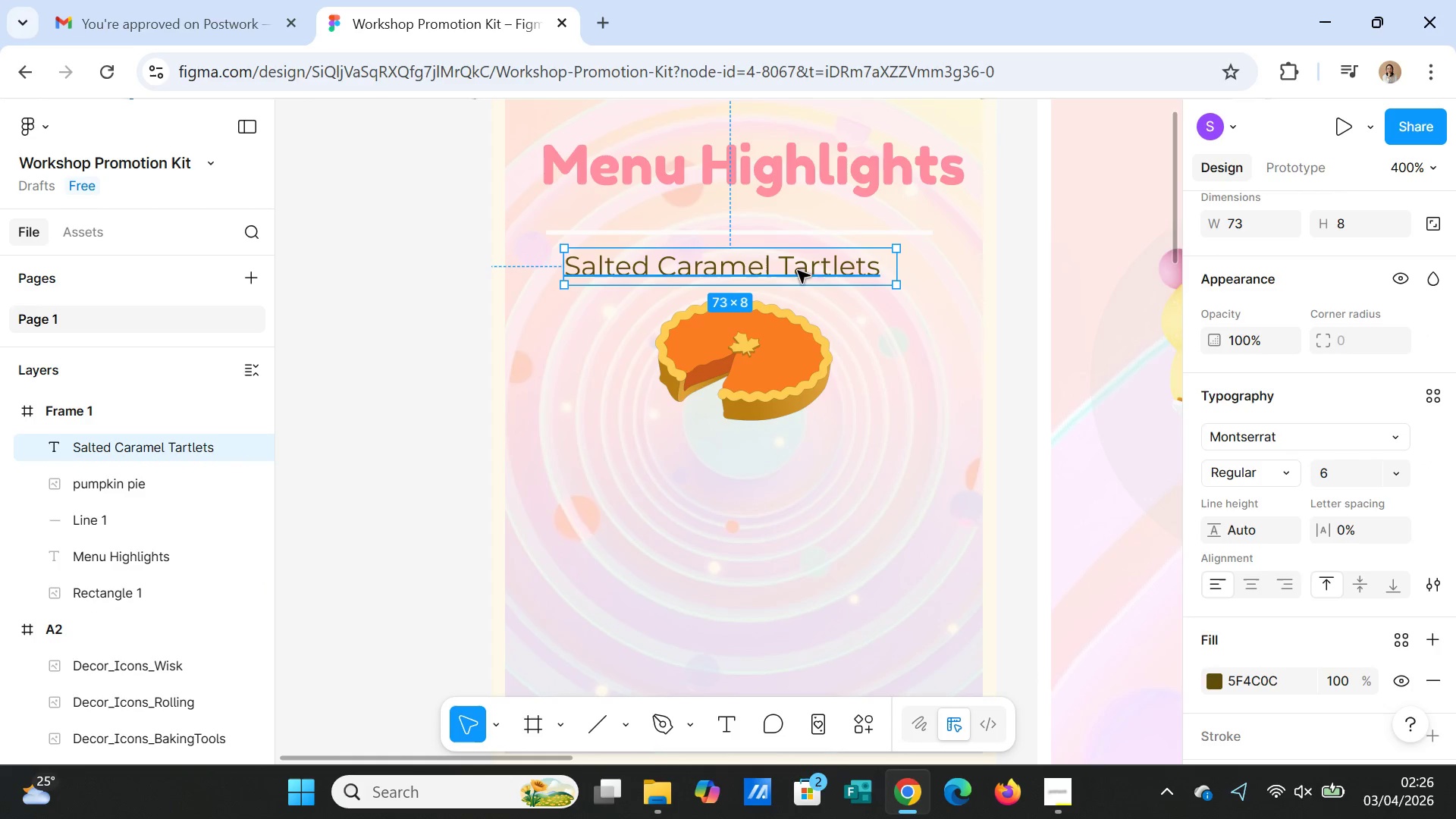 
left_click_drag(start_coordinate=[798, 271], to_coordinate=[810, 269])
 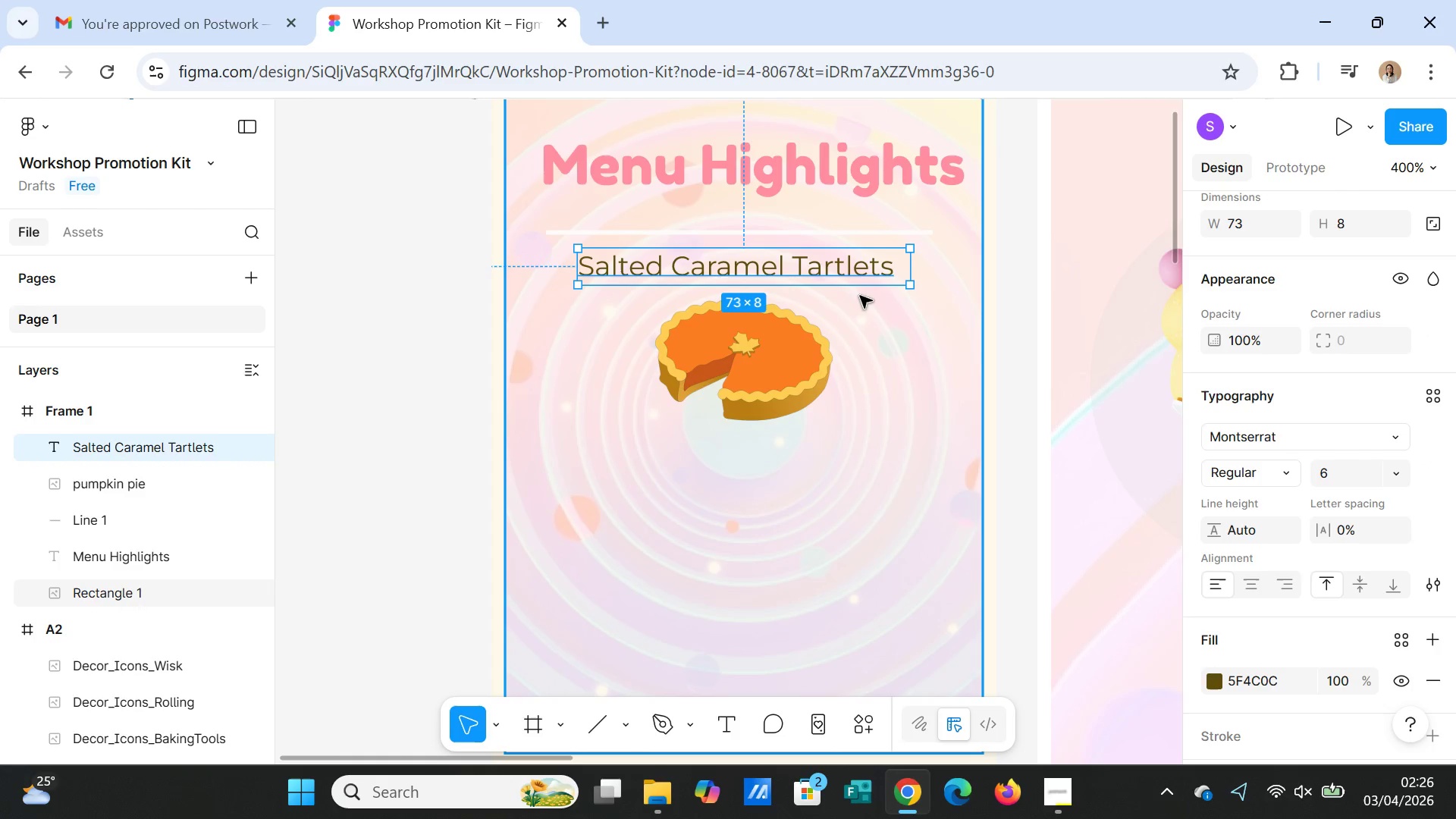 
left_click([860, 296])
 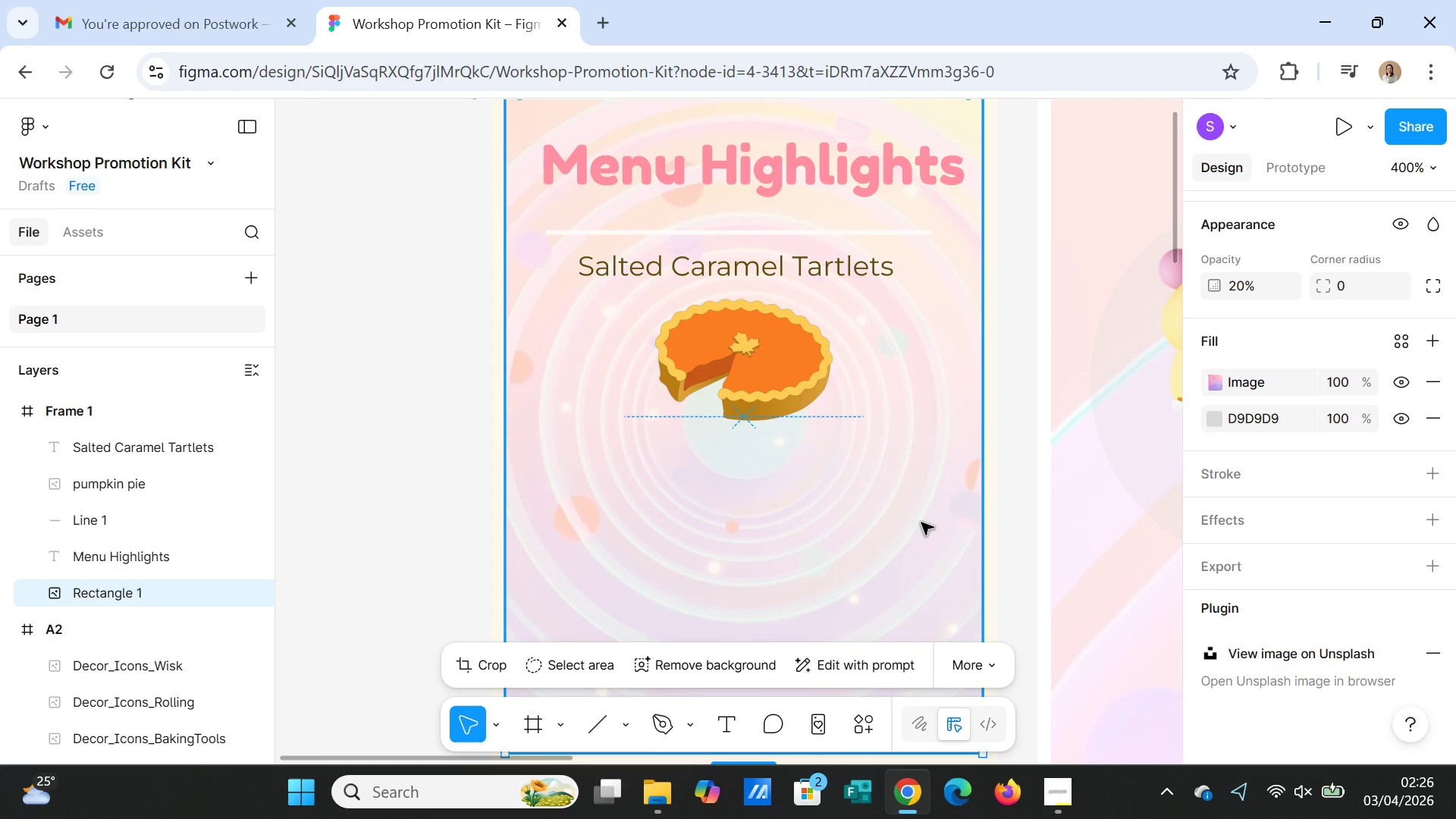 
left_click([1031, 560])
 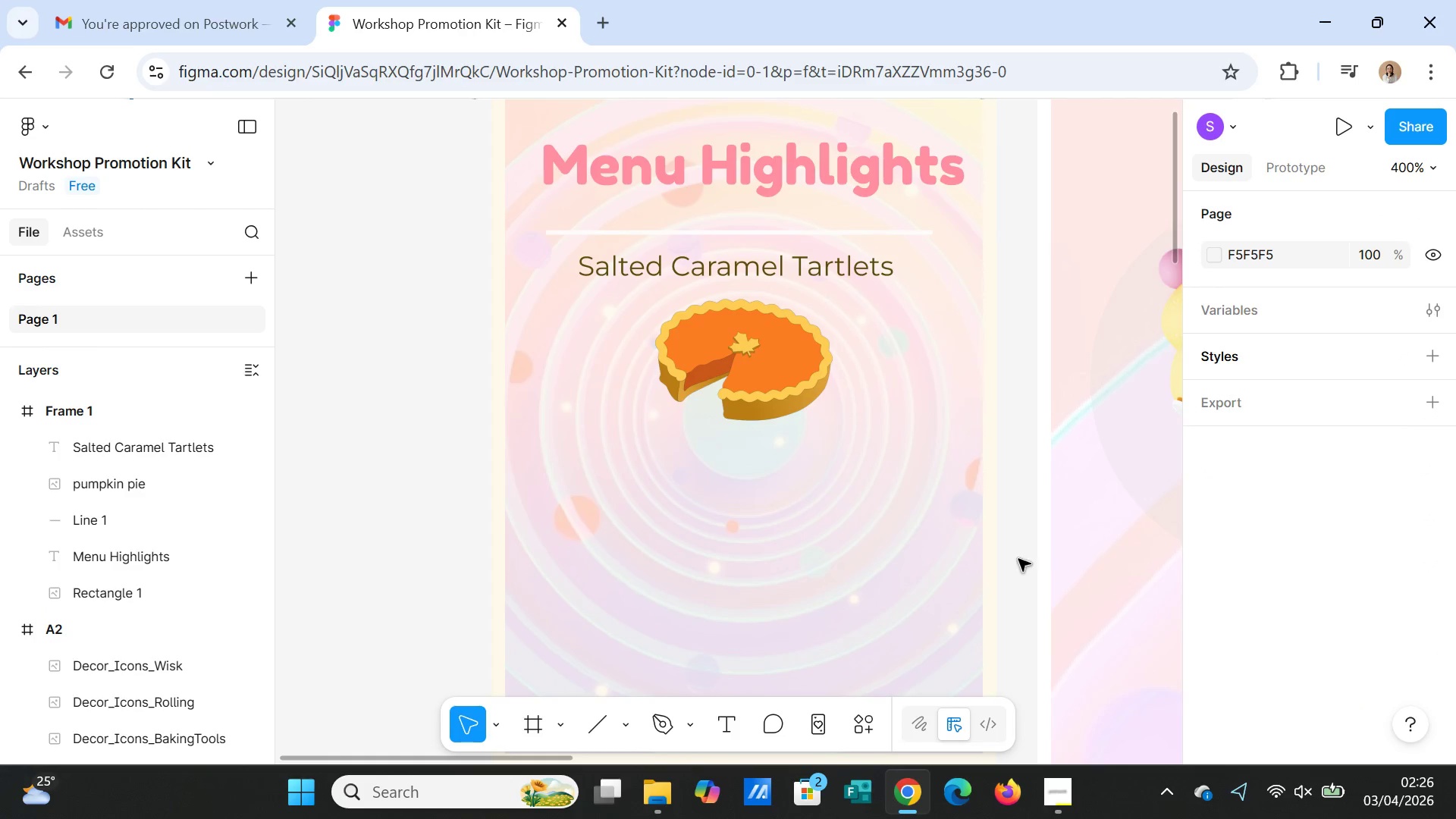 
scroll: coordinate [1012, 560], scroll_direction: down, amount: 2.0
 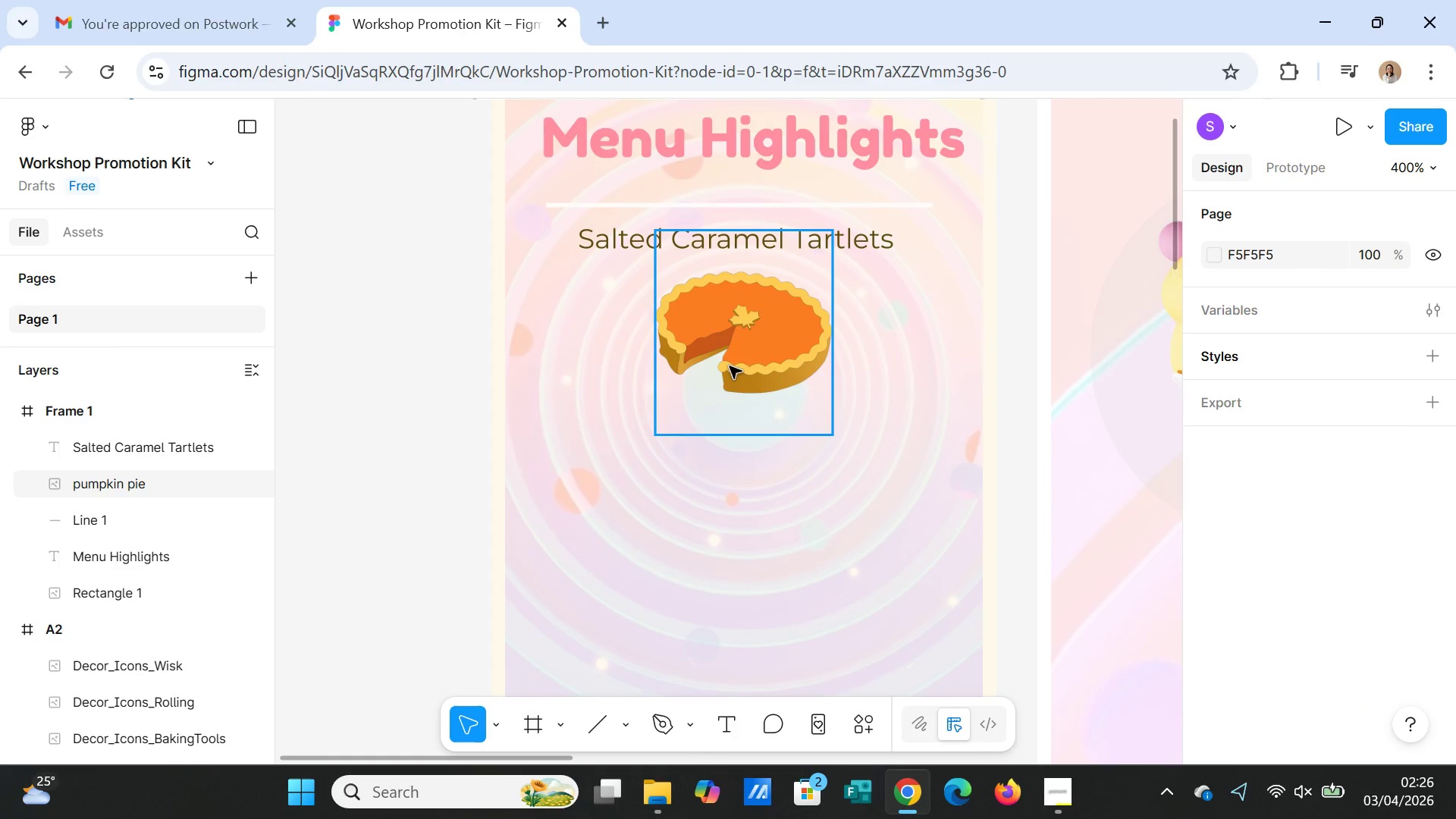 
left_click_drag(start_coordinate=[734, 362], to_coordinate=[738, 378])
 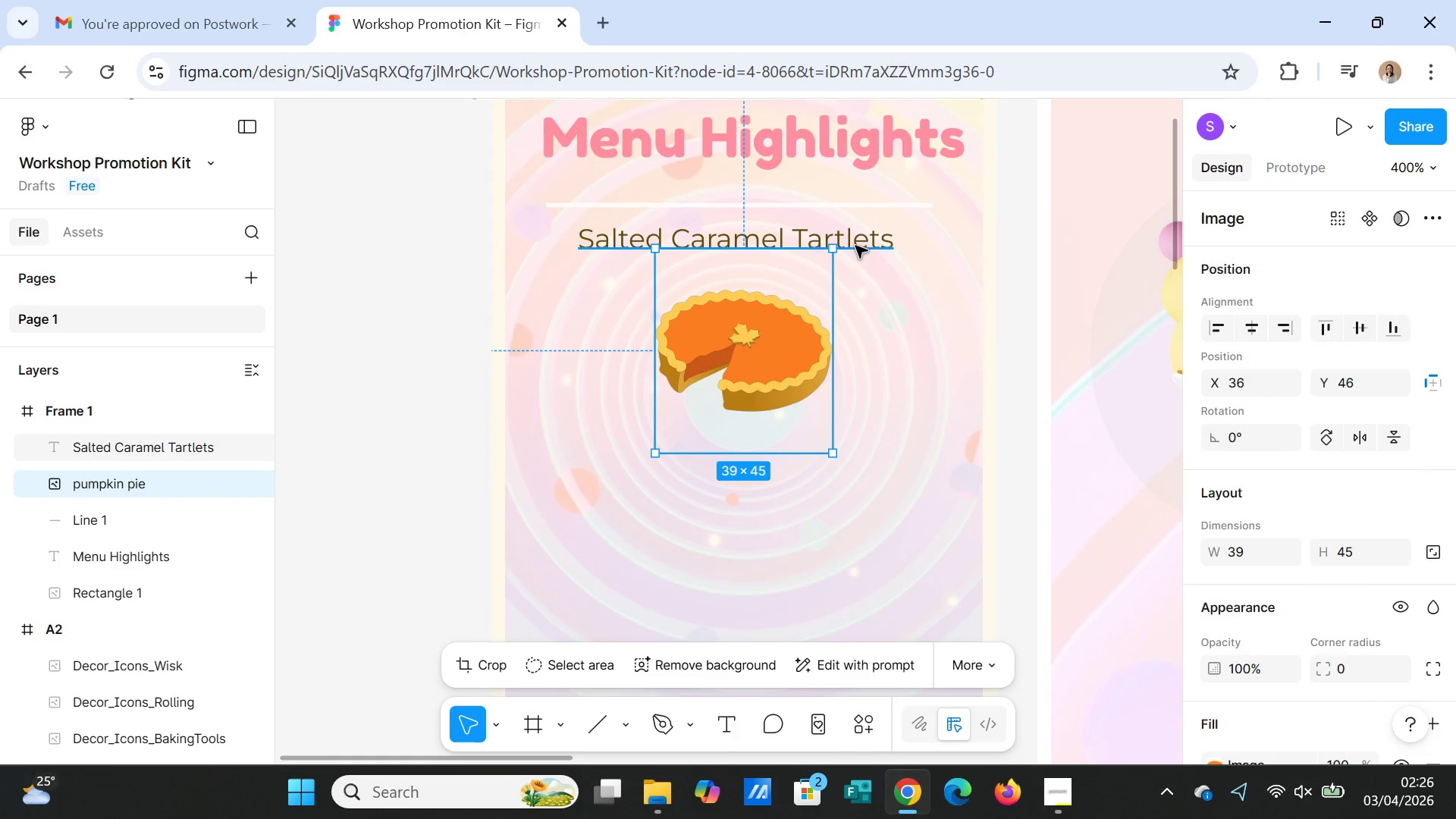 
left_click([855, 243])
 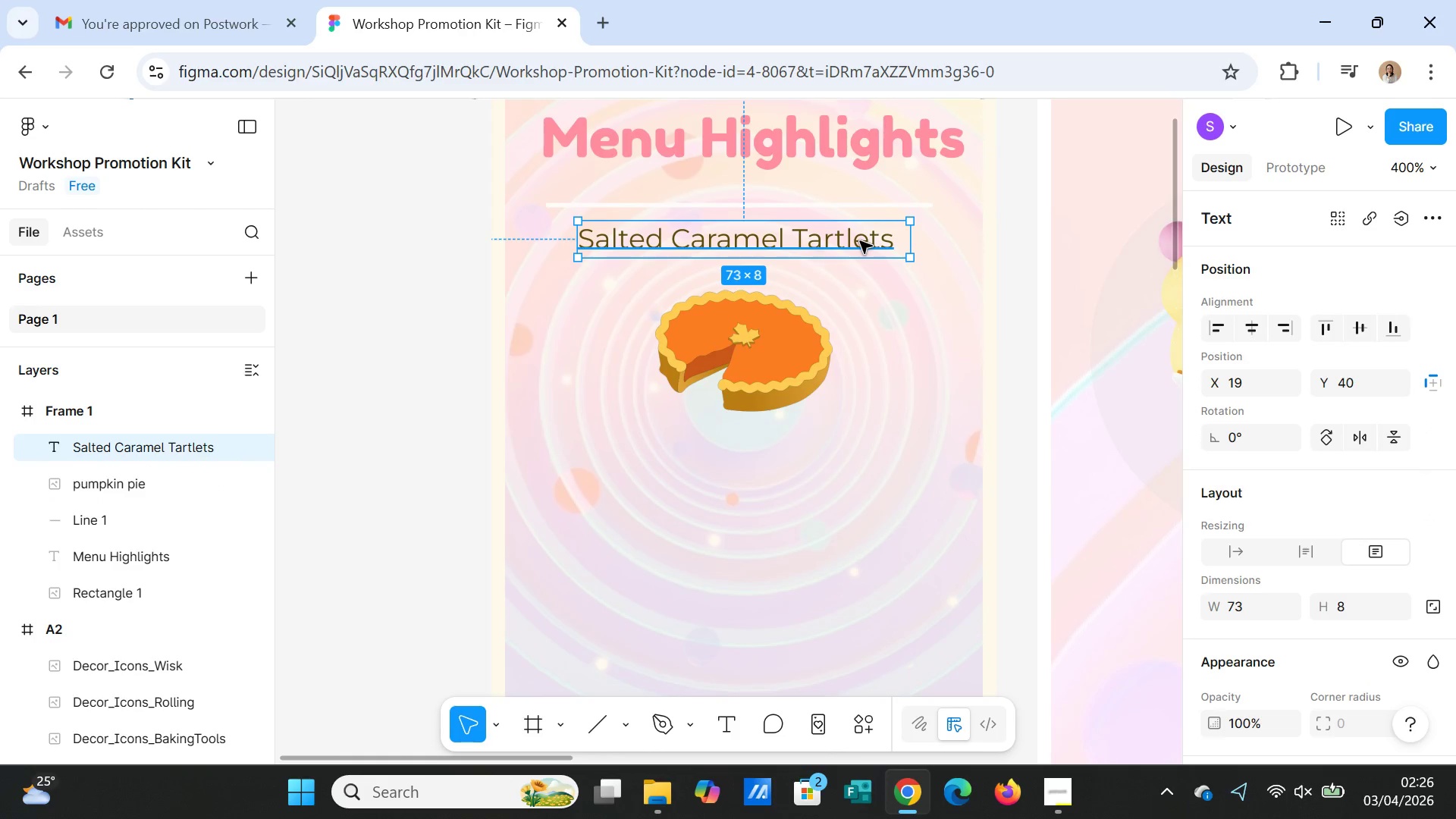 
left_click_drag(start_coordinate=[860, 241], to_coordinate=[861, 249])
 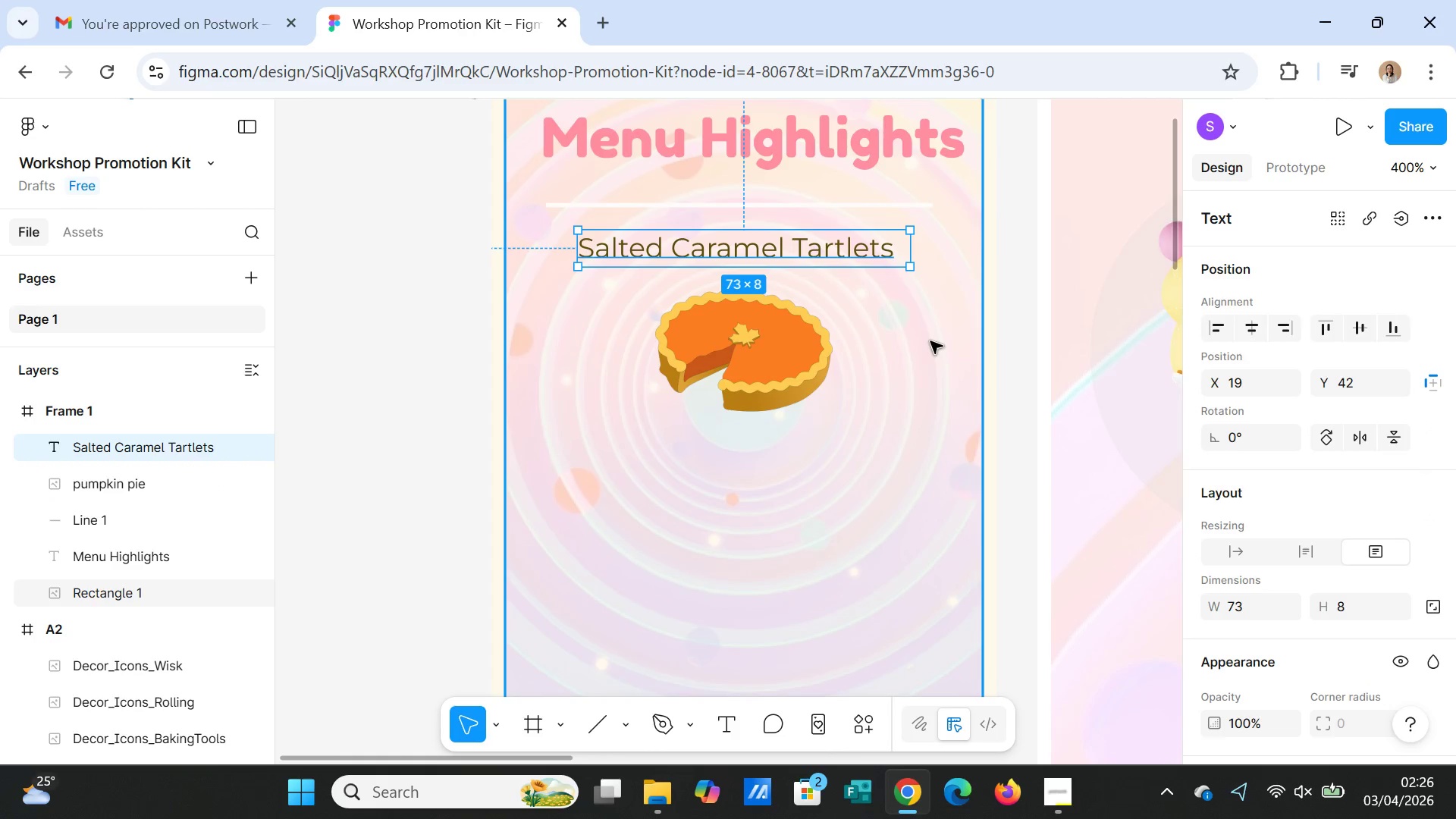 
left_click([930, 341])
 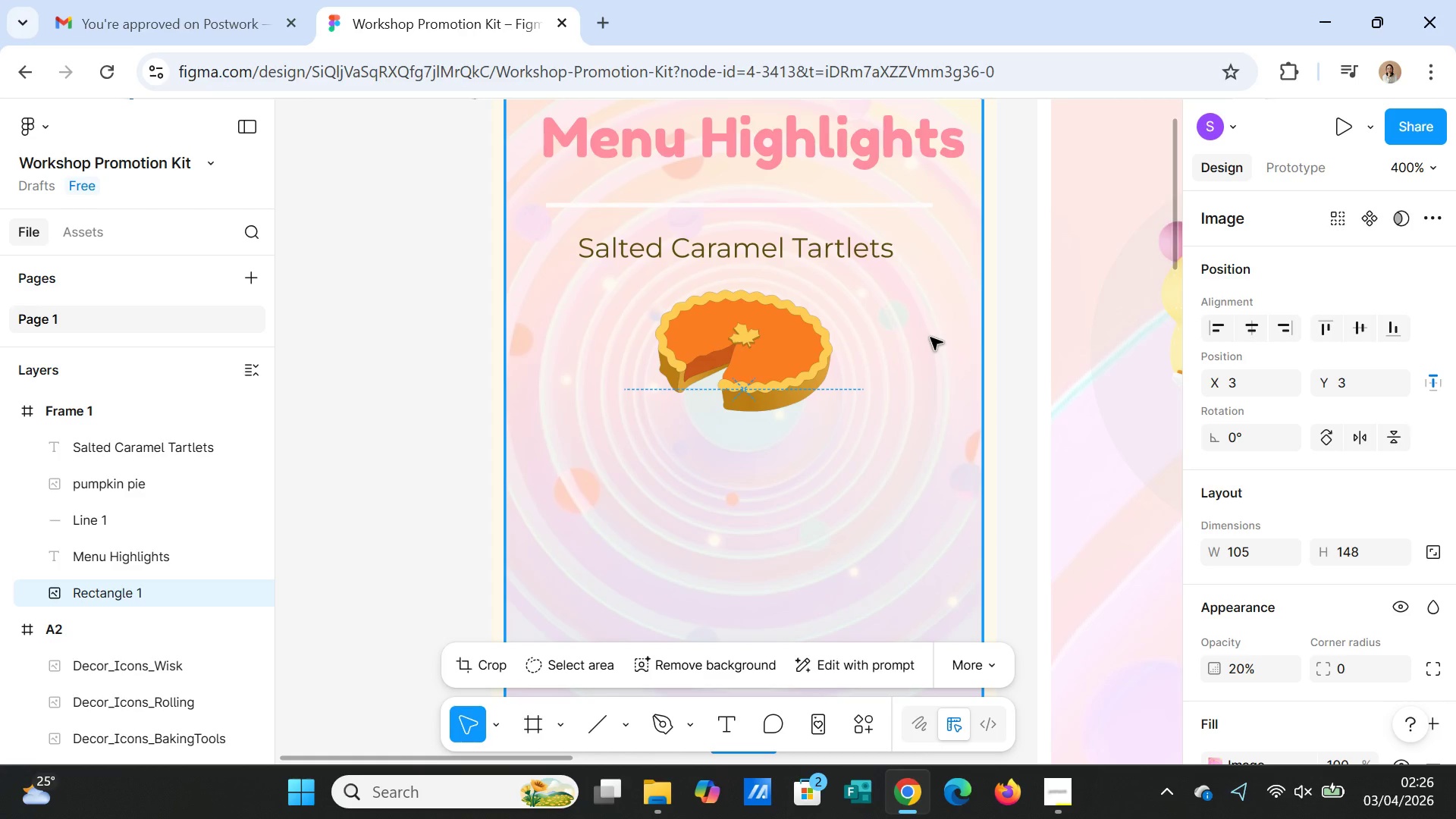 
scroll: coordinate [930, 337], scroll_direction: down, amount: 5.0
 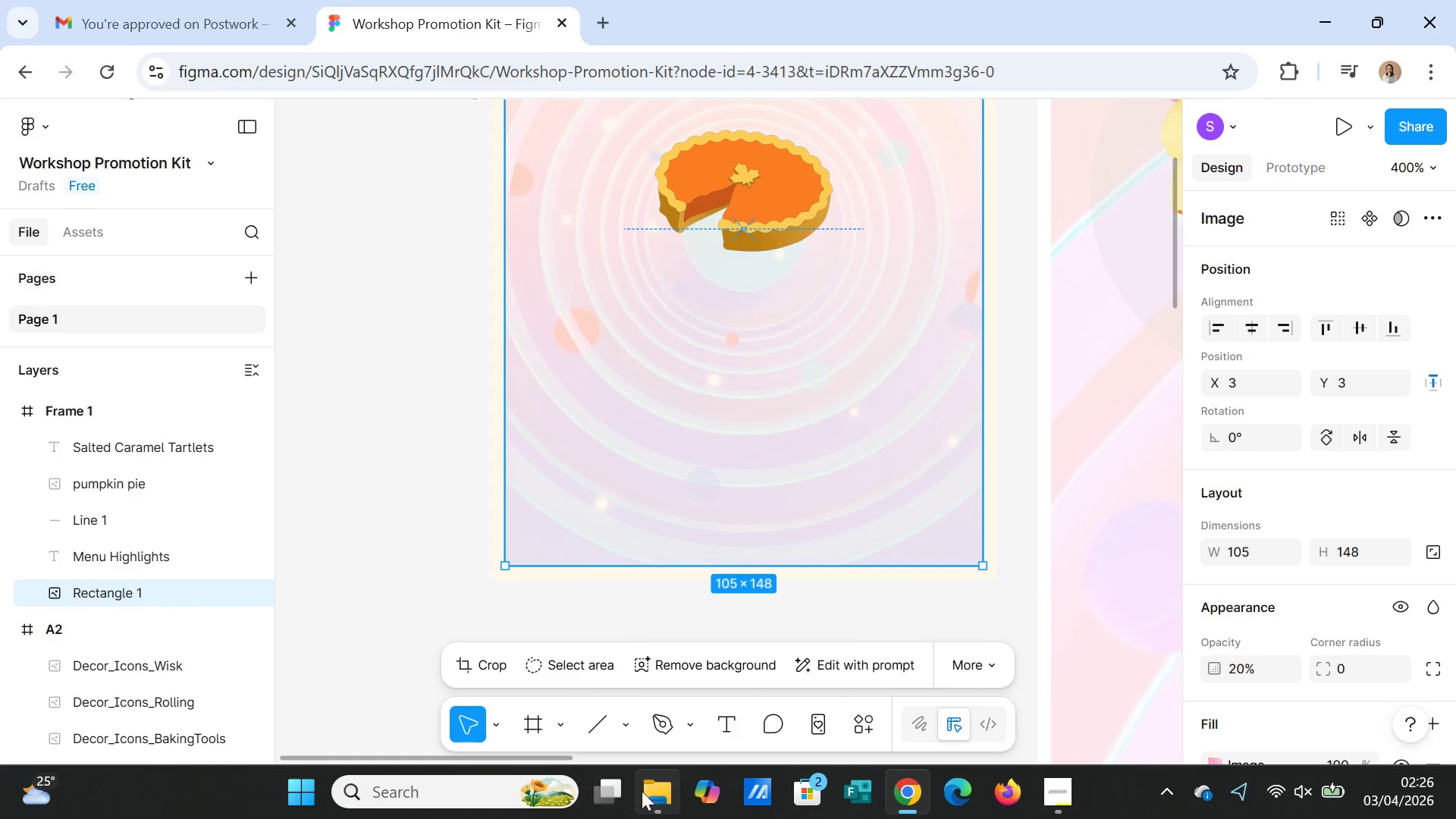 
left_click([592, 729])
 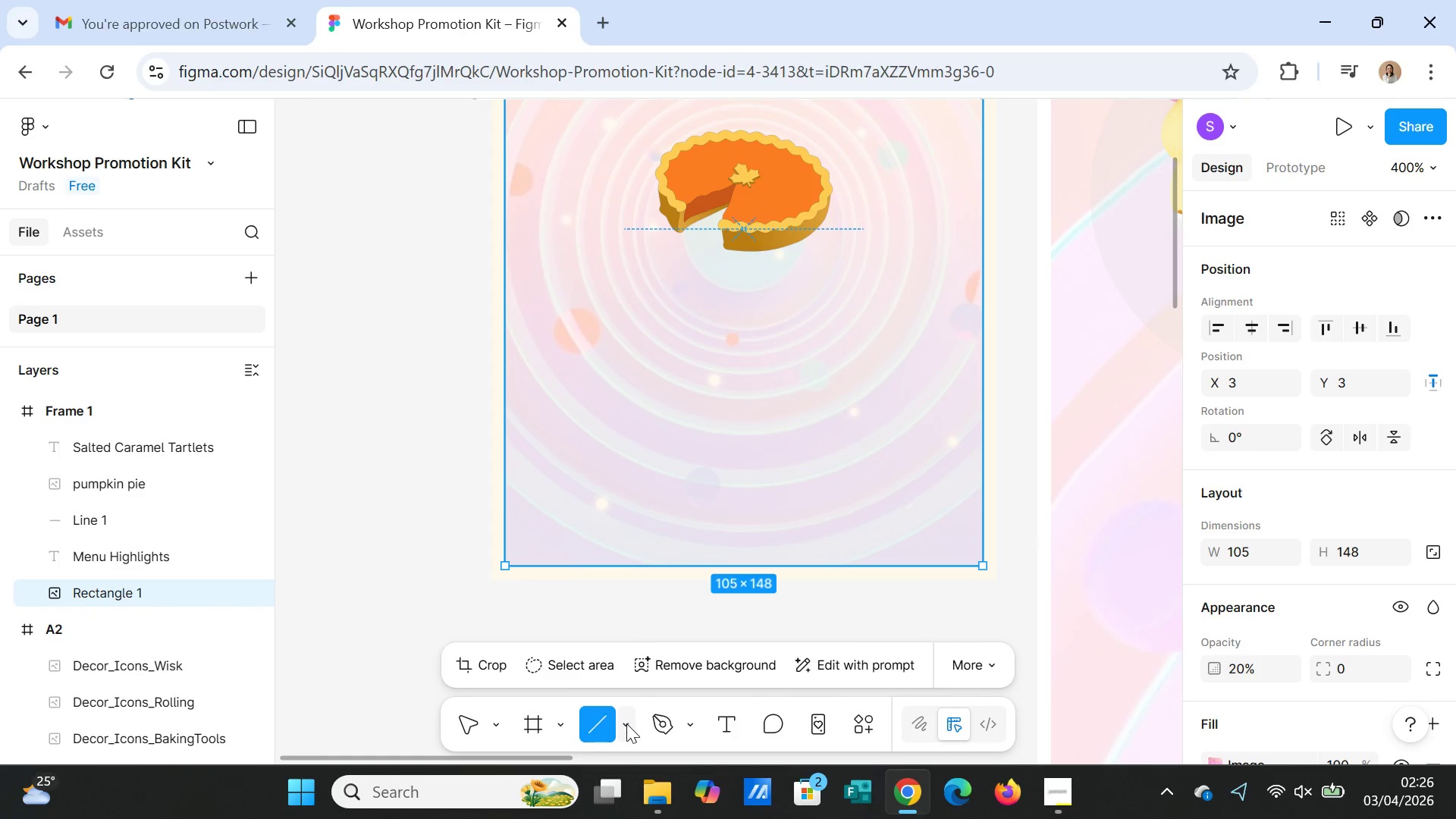 
left_click([626, 723])
 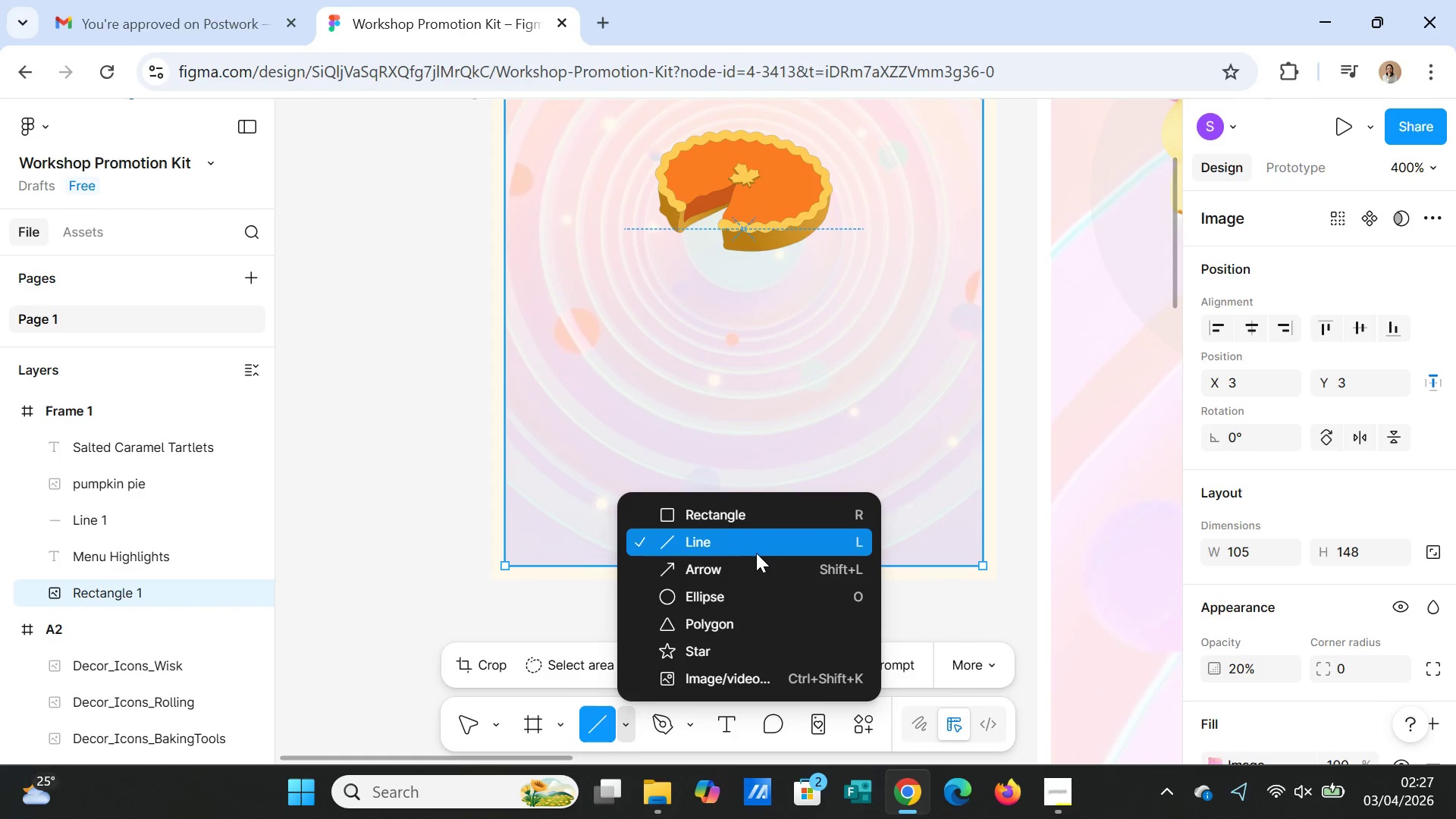 
wait(6.5)
 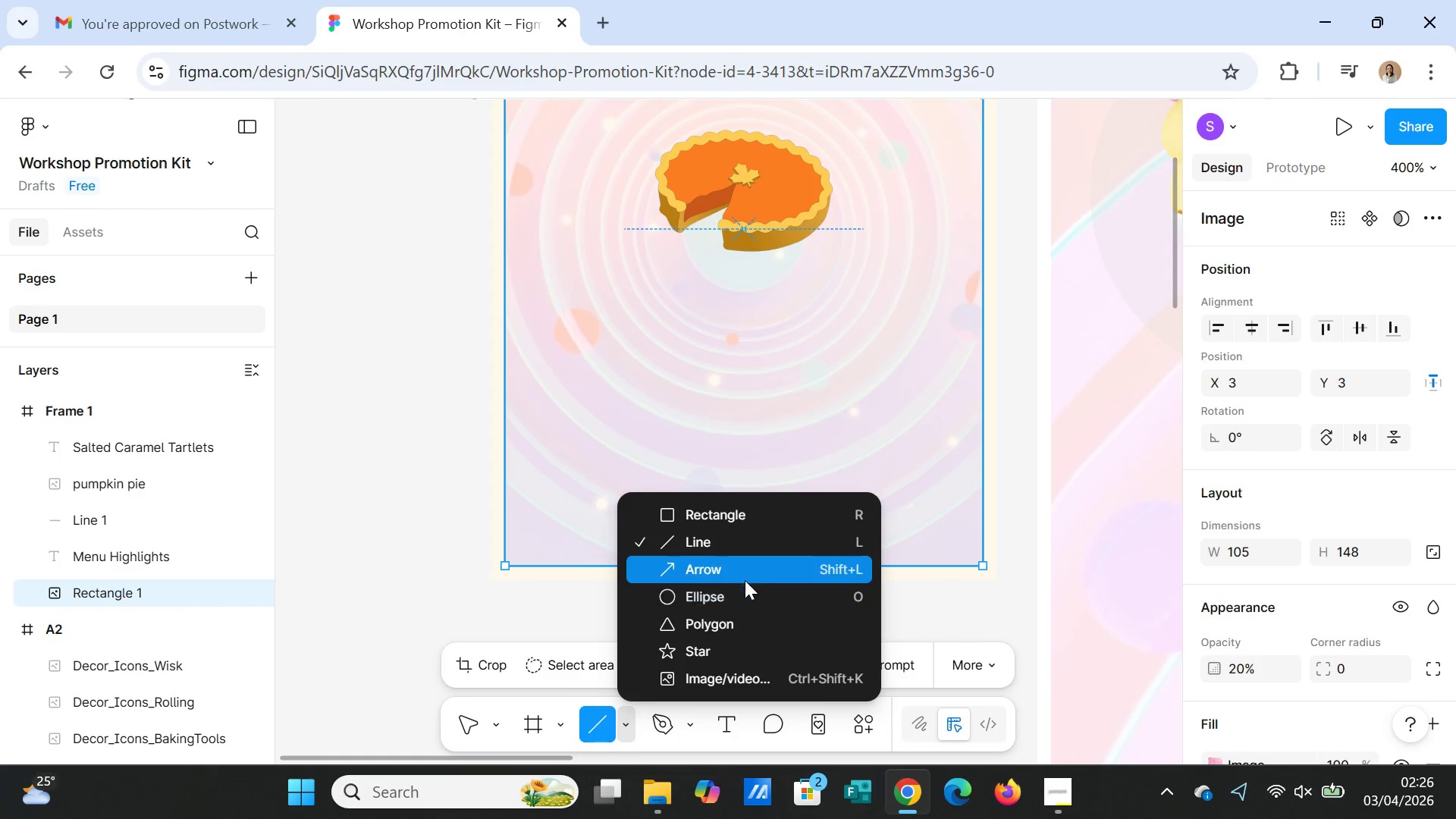 
left_click([757, 547])
 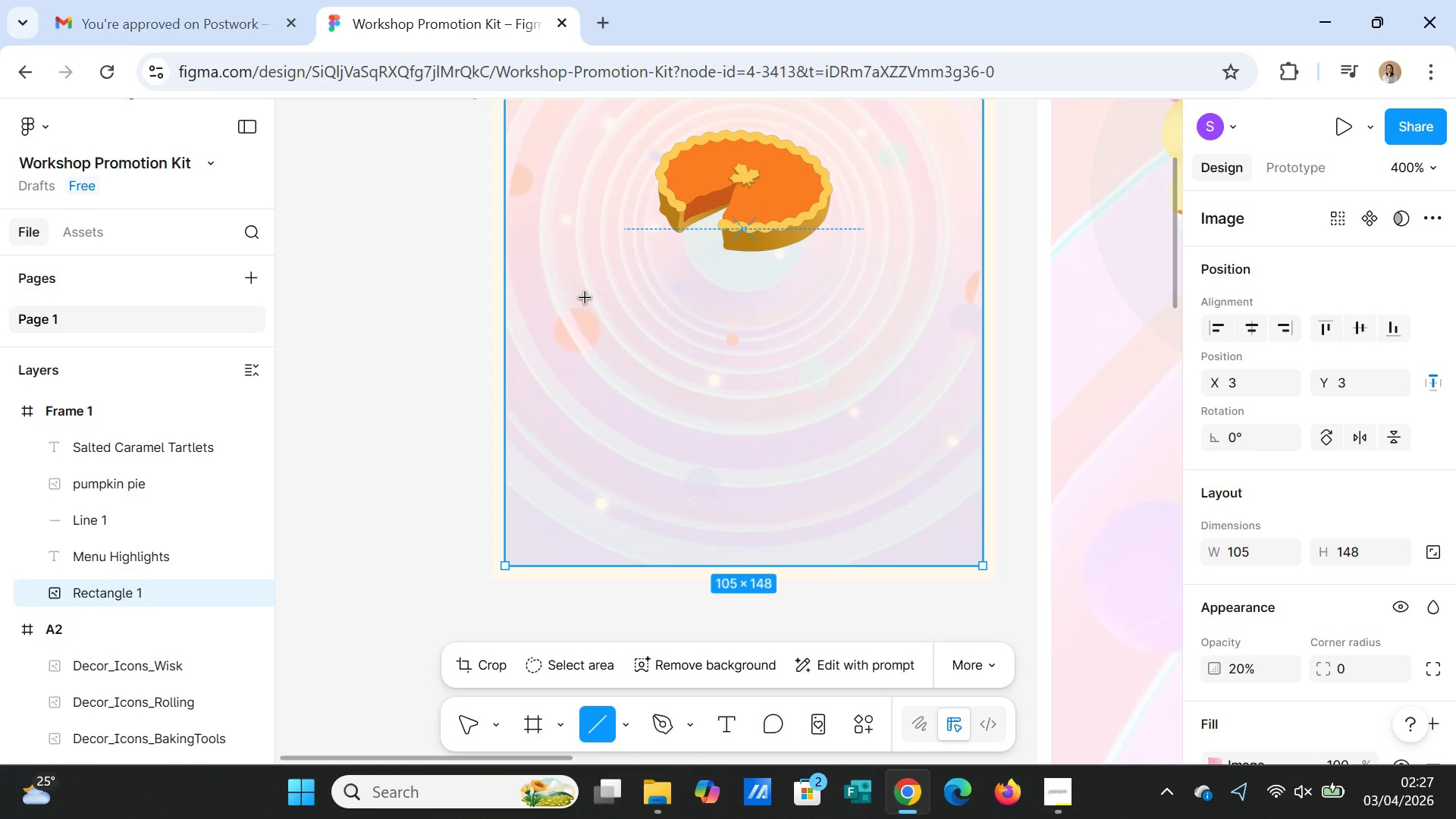 
left_click_drag(start_coordinate=[553, 291], to_coordinate=[936, 289])
 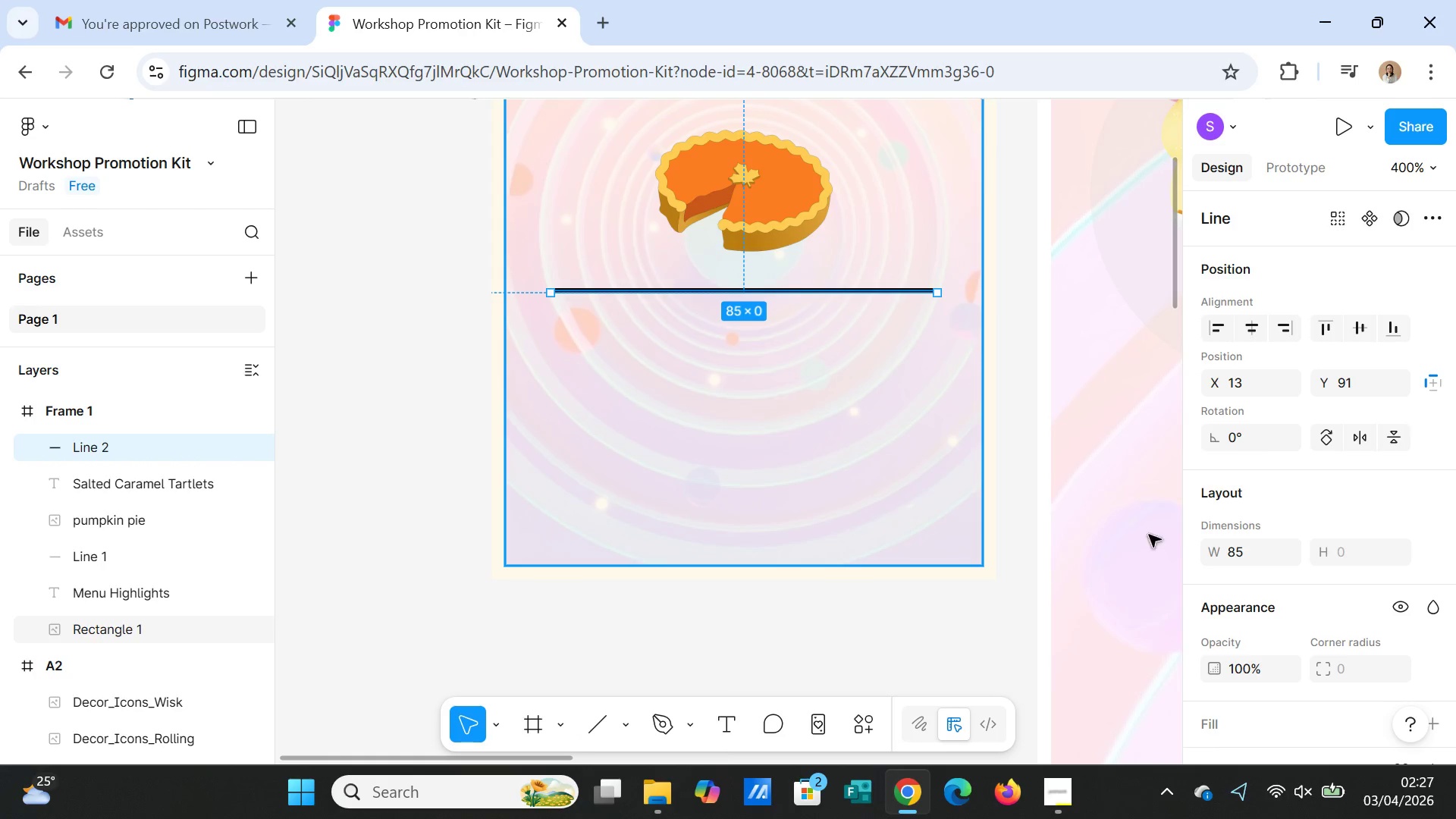 
scroll: coordinate [1335, 553], scroll_direction: down, amount: 4.0
 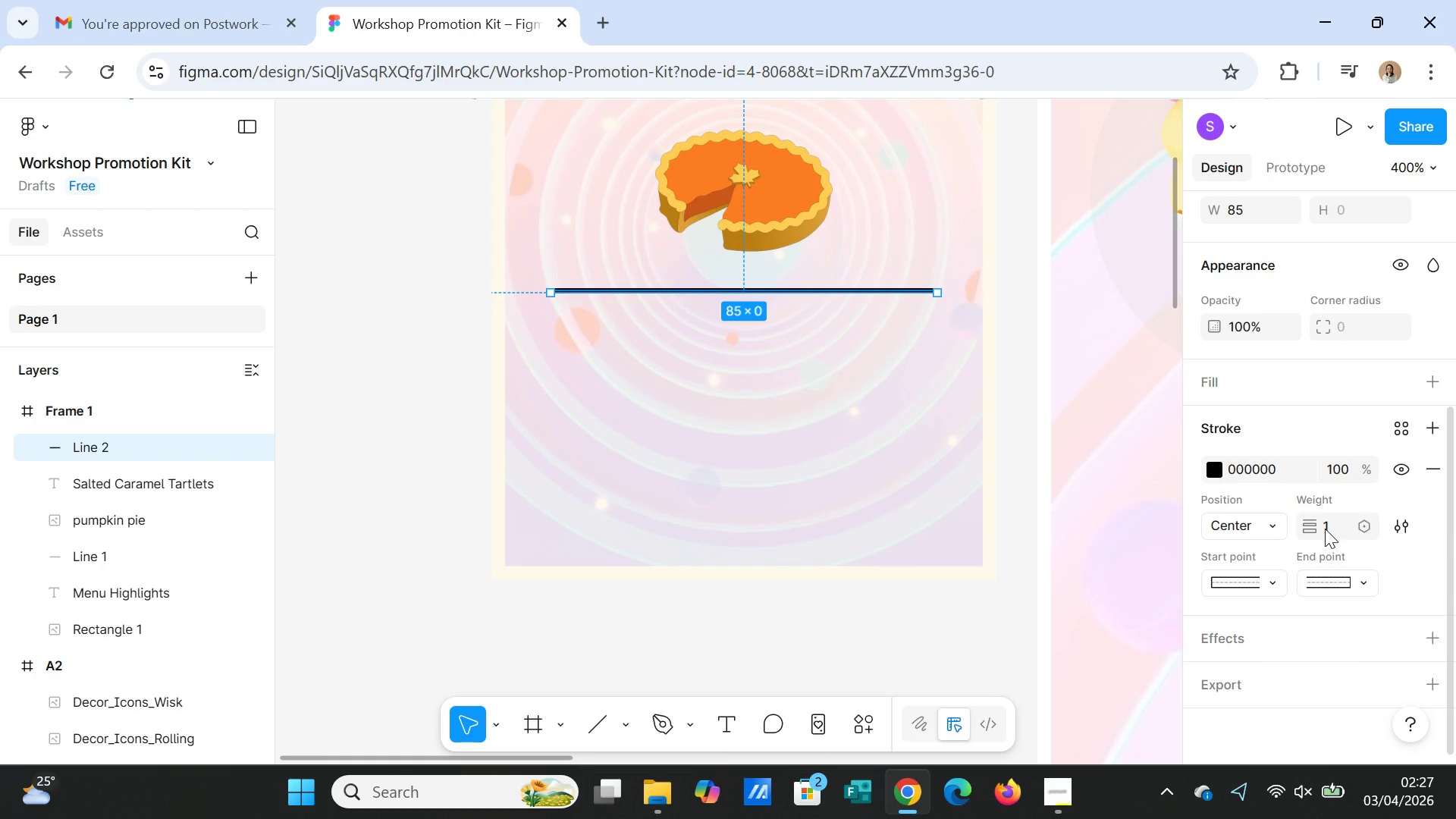 
left_click([1325, 529])
 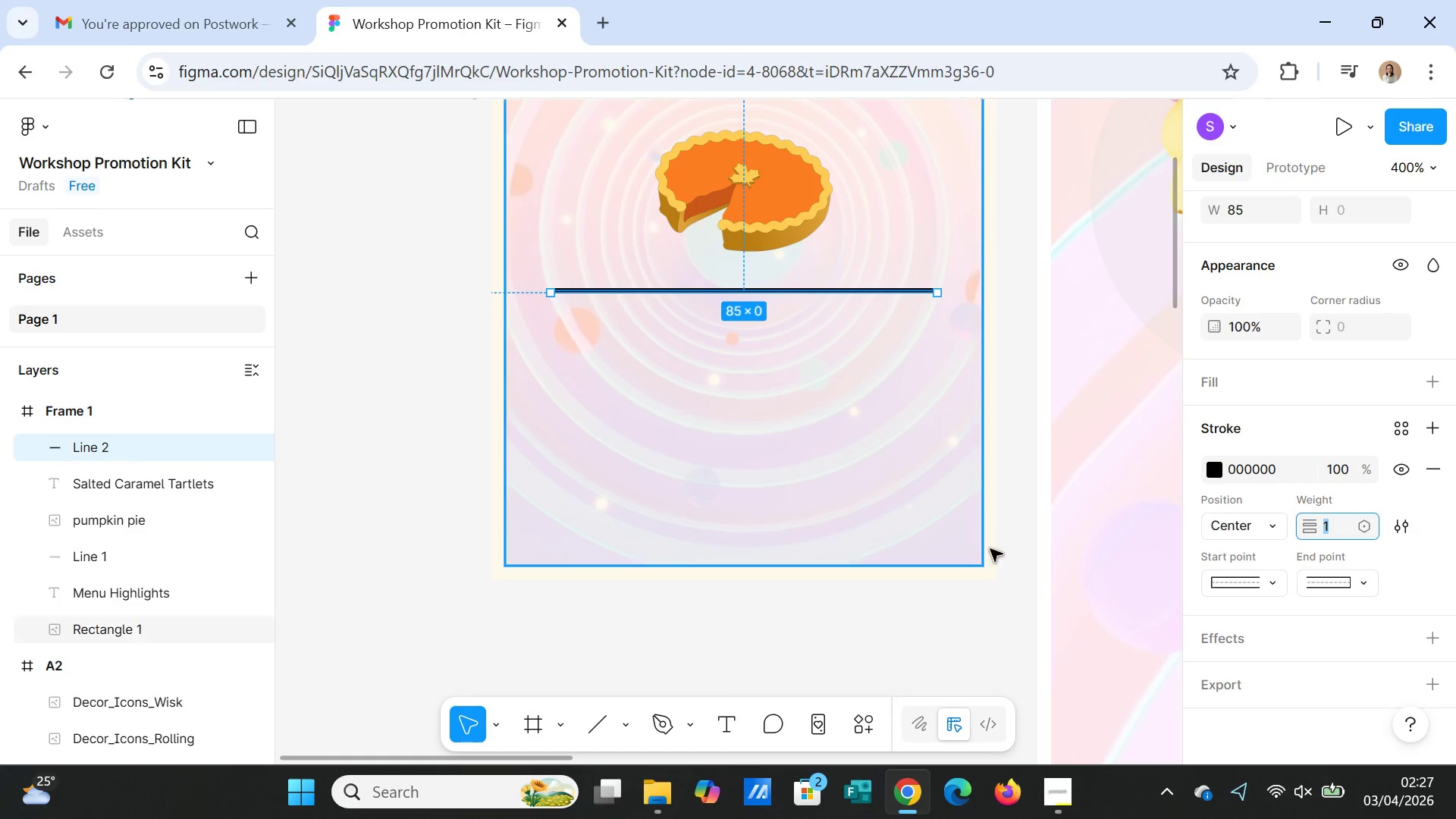 
left_click([1003, 603])
 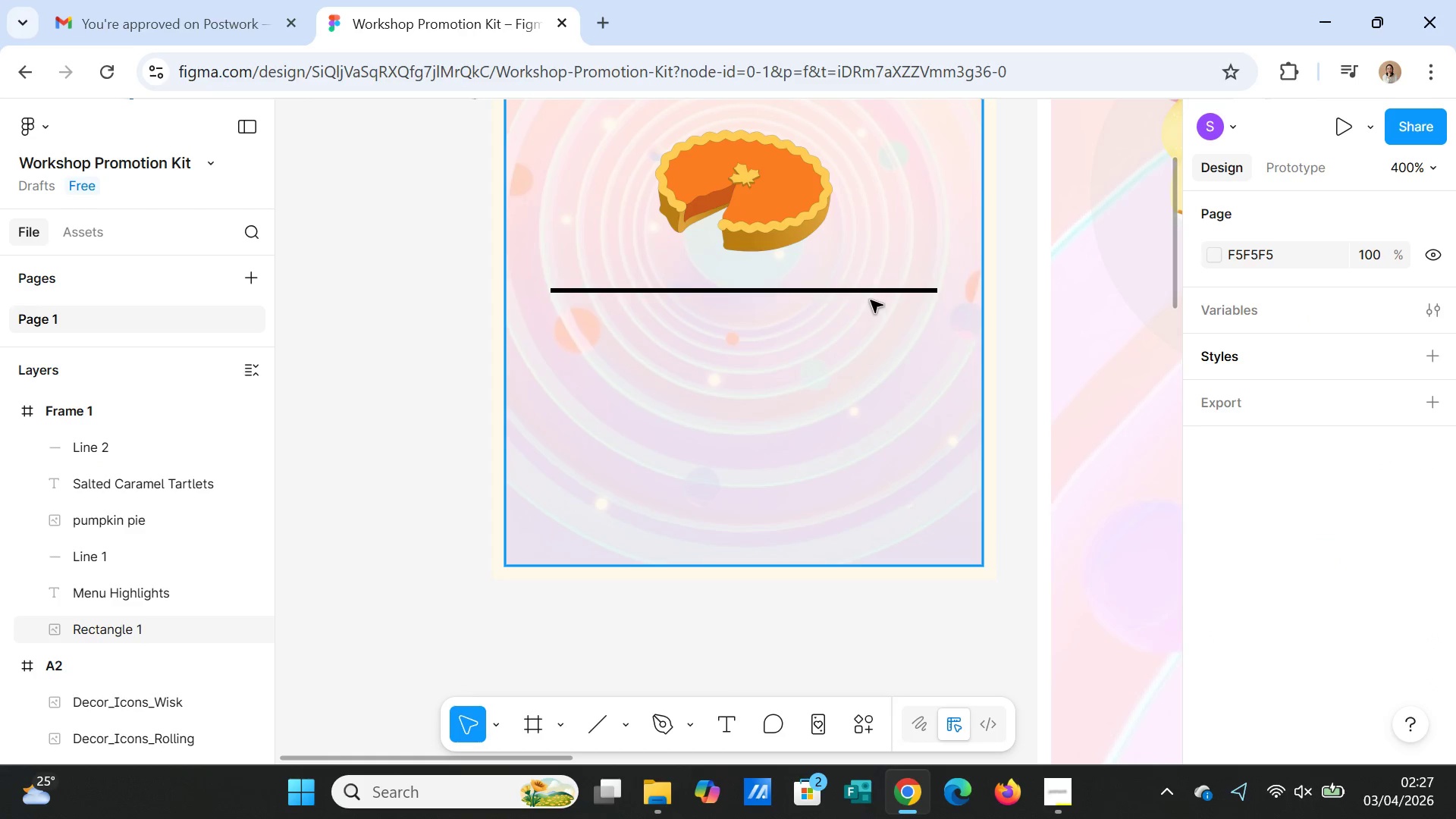 
left_click([869, 293])
 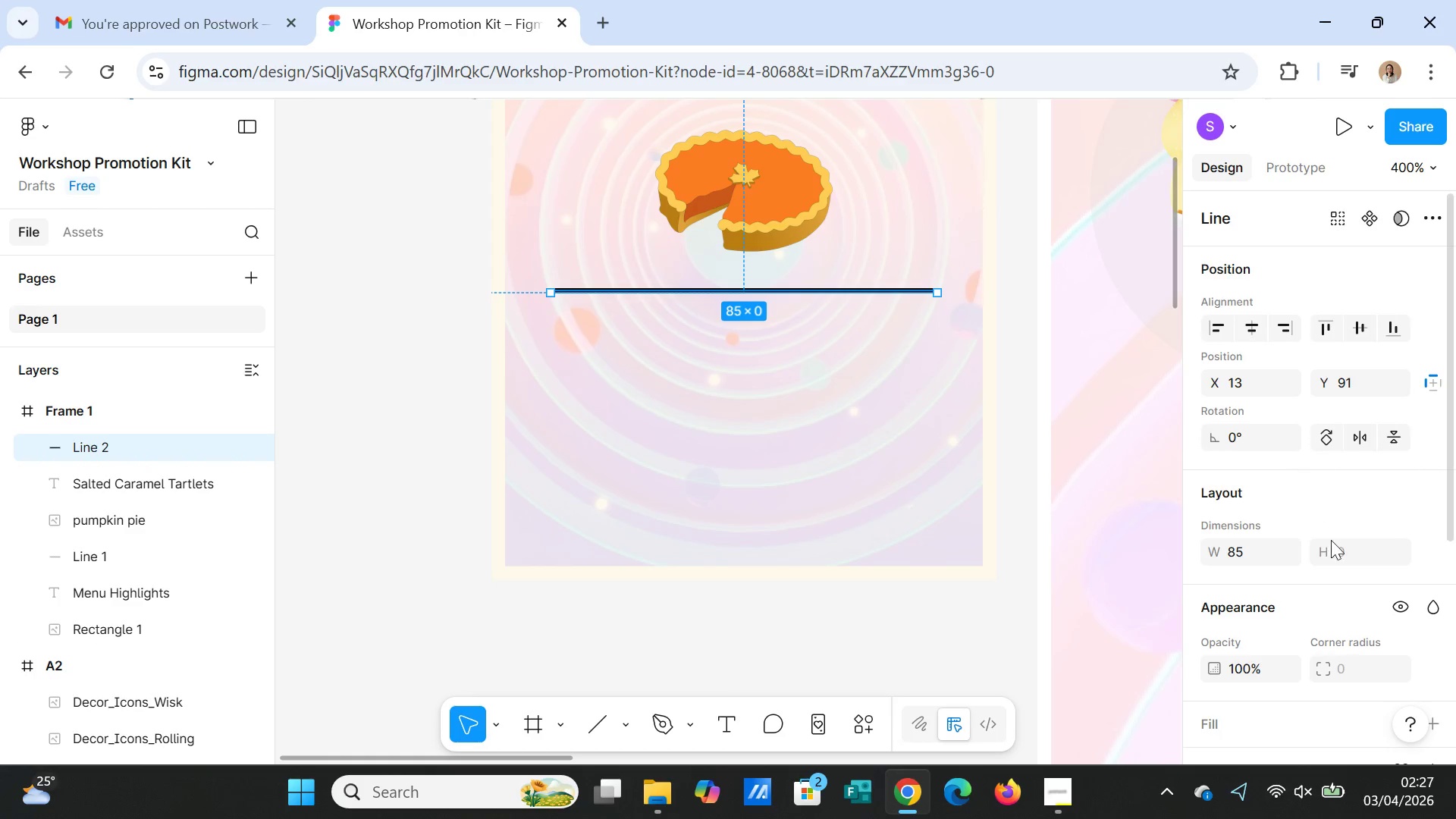 
scroll: coordinate [1335, 577], scroll_direction: down, amount: 4.0
 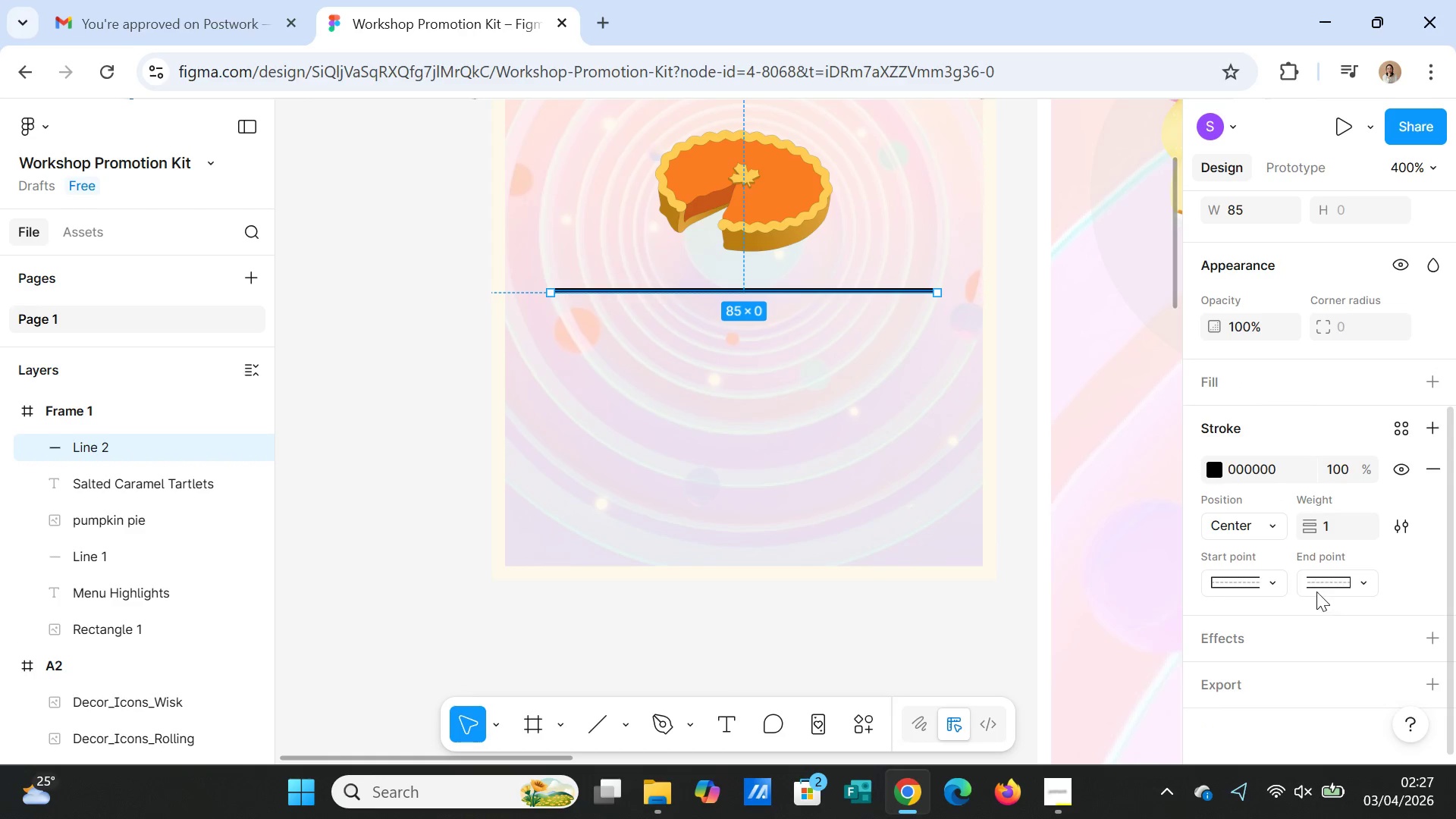 
mouse_move([1279, 557])
 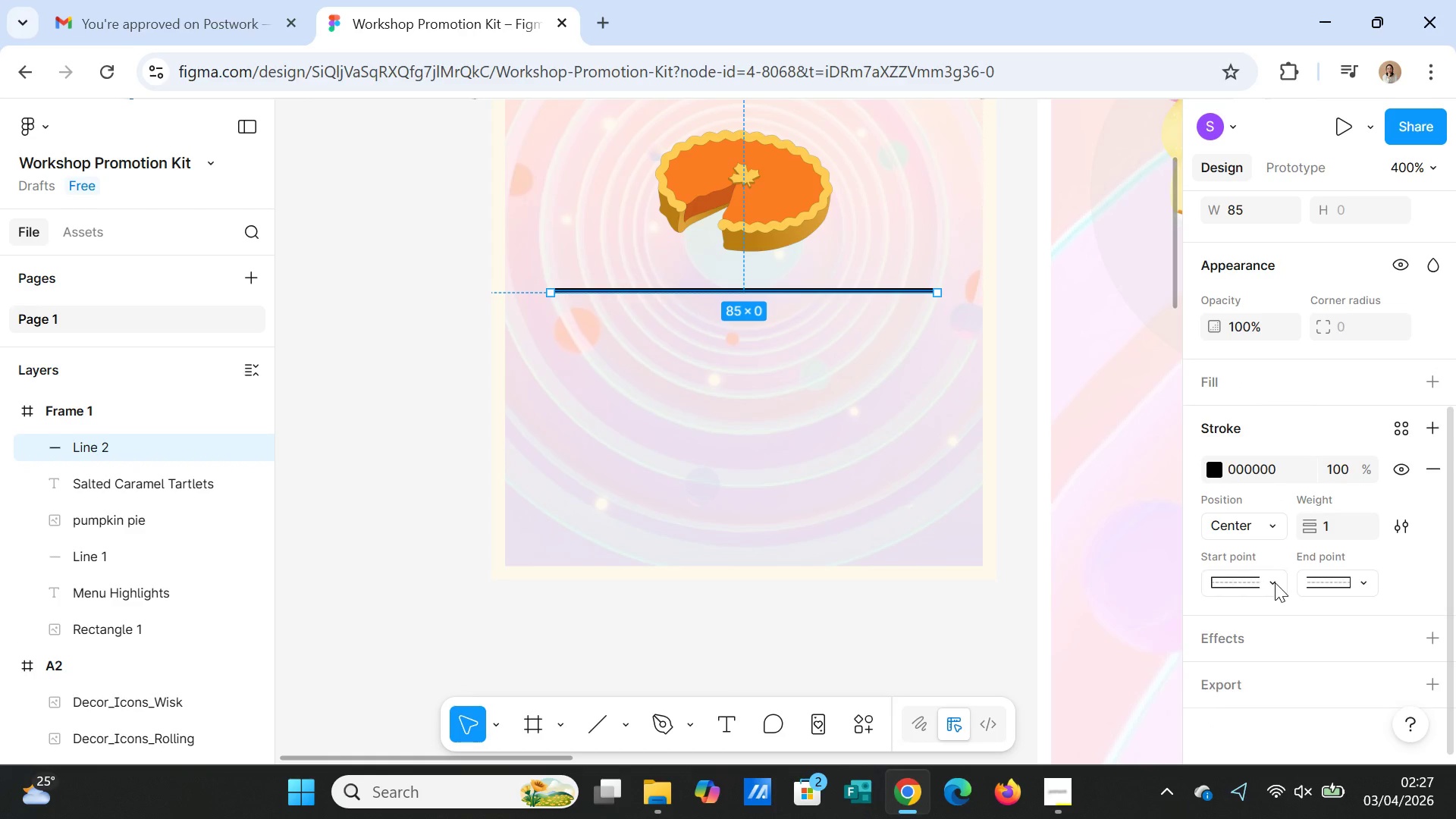 
left_click([1275, 582])
 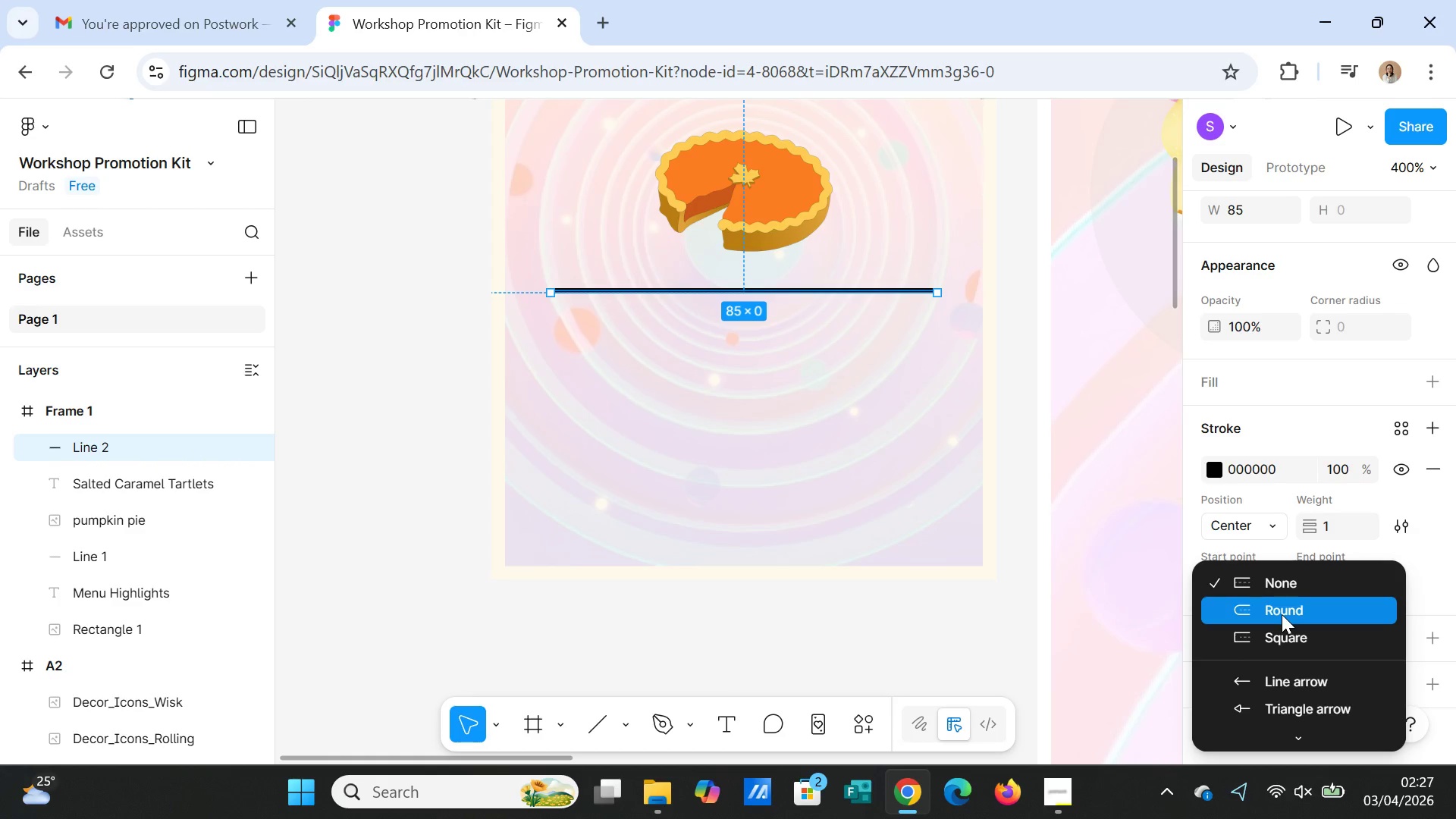 
wait(10.89)
 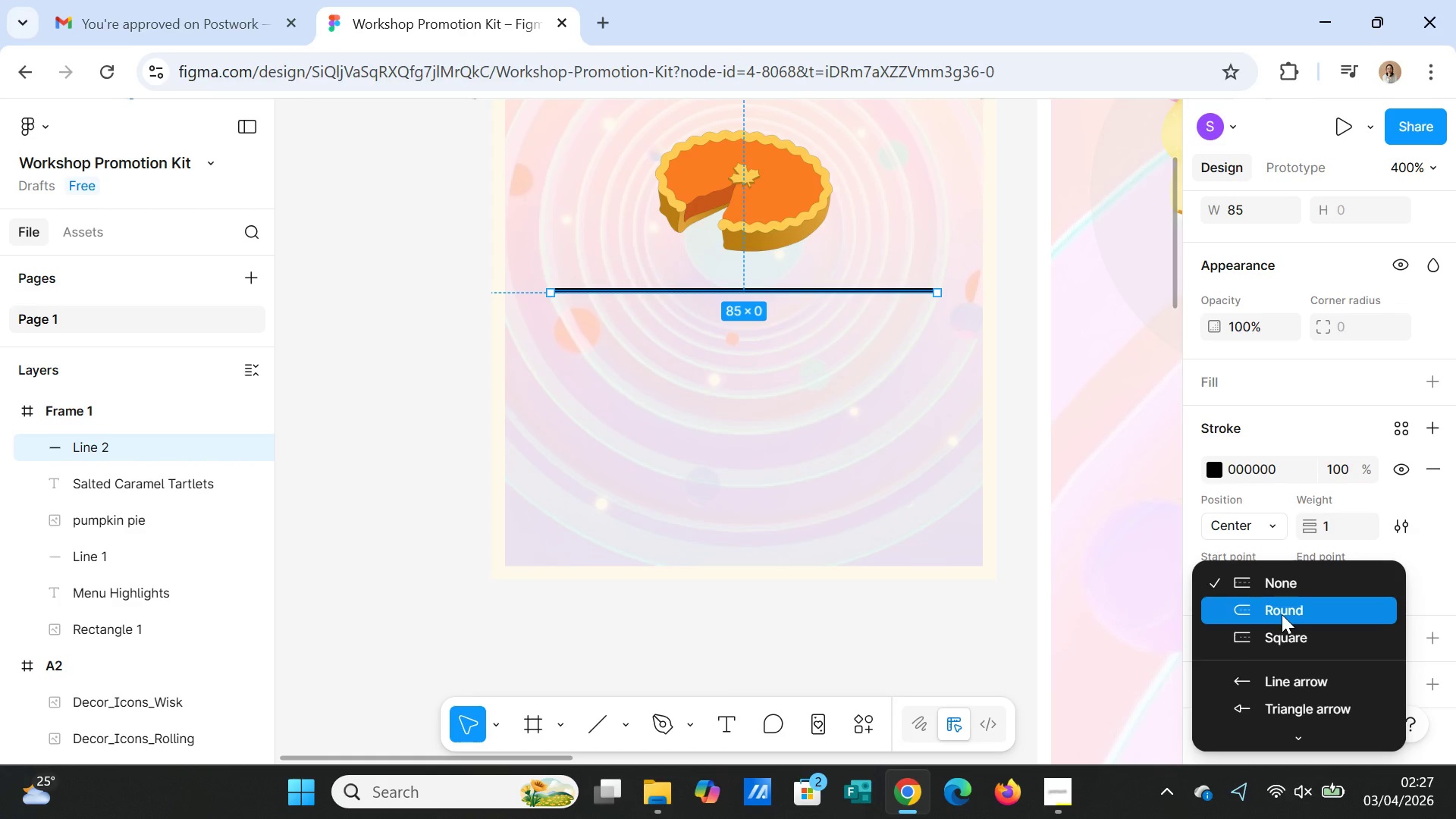 
left_click([1288, 576])
 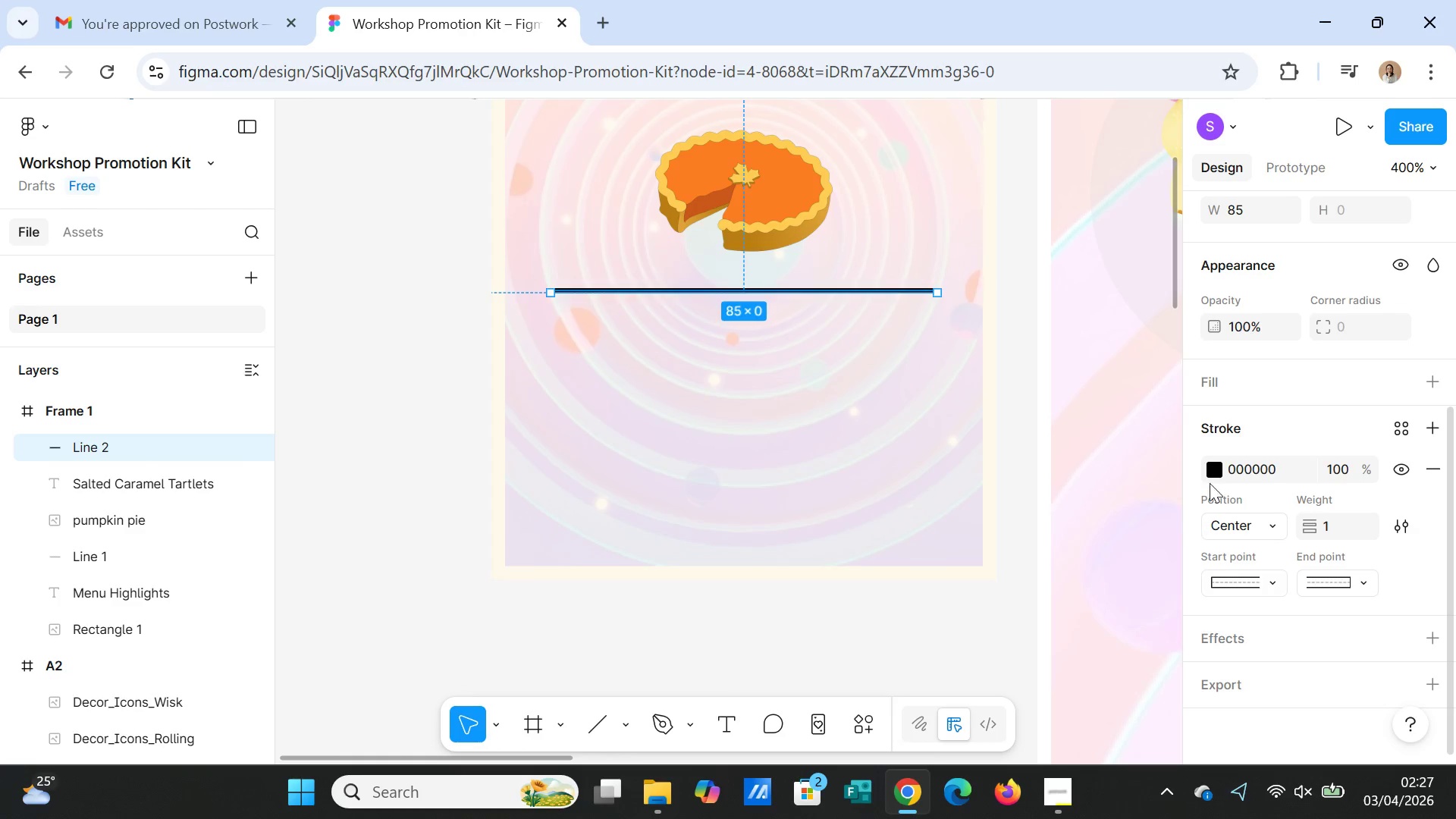 
left_click([1221, 473])
 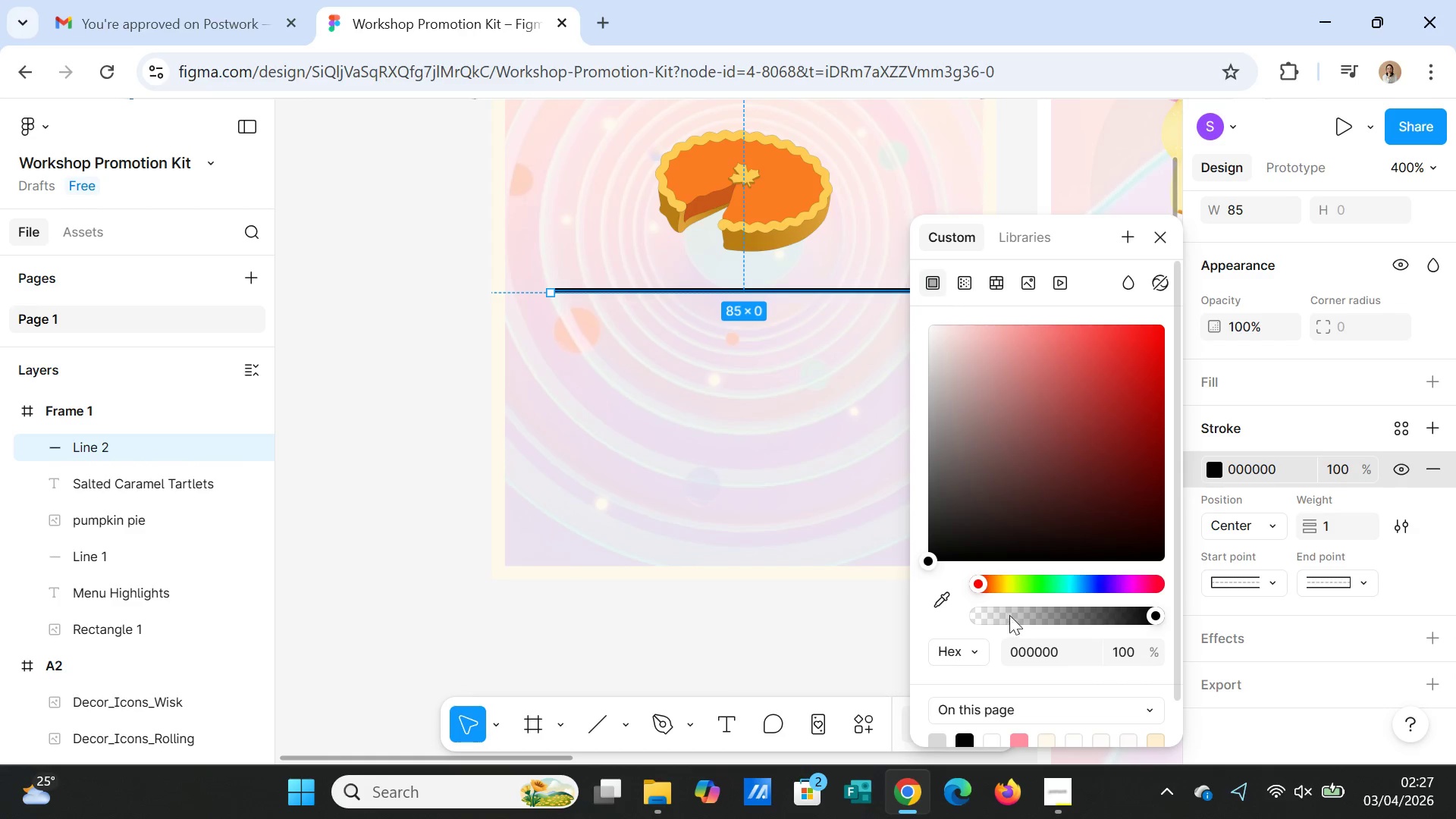 
left_click([1036, 580])
 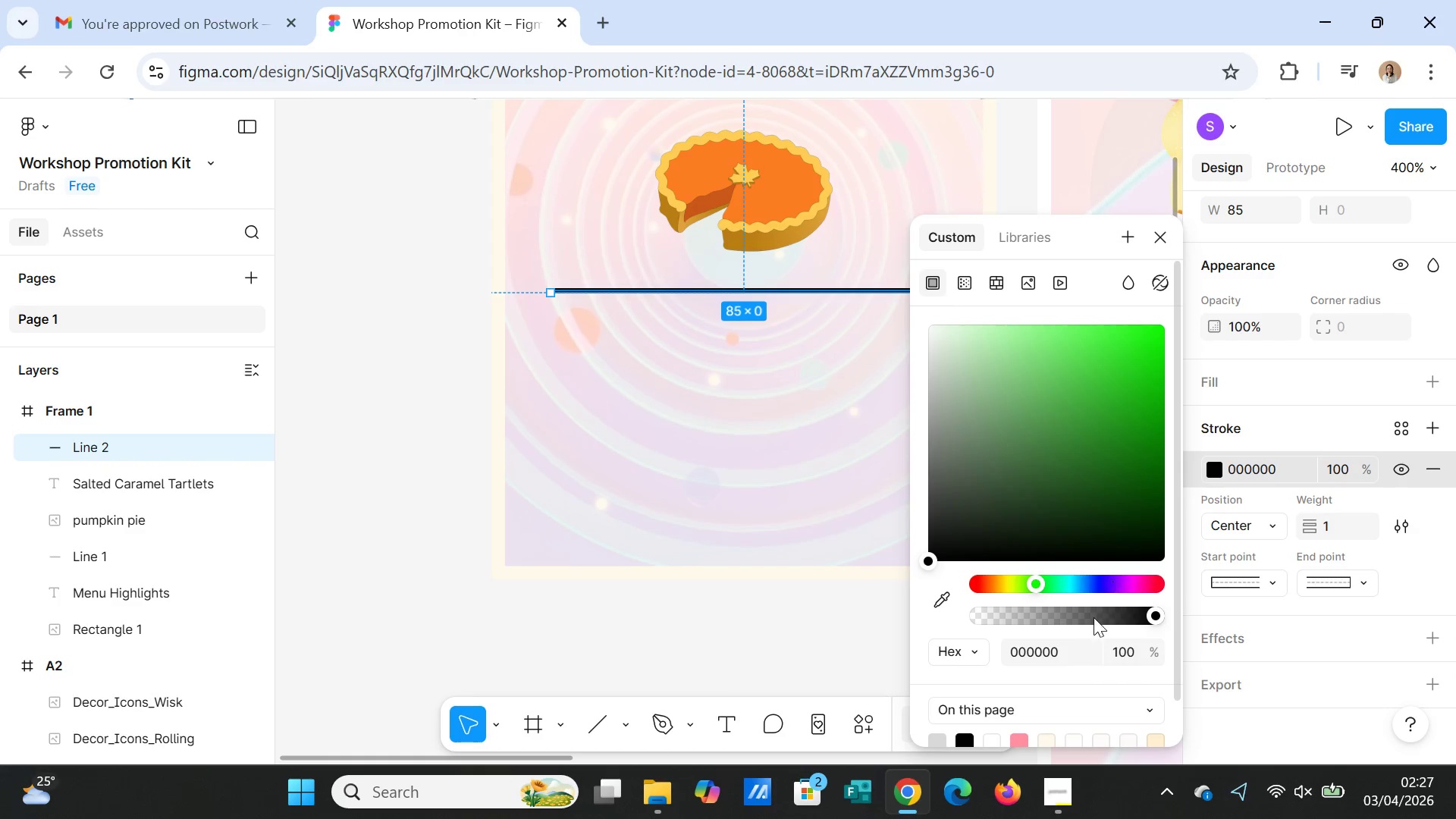 
scroll: coordinate [1025, 704], scroll_direction: down, amount: 3.0
 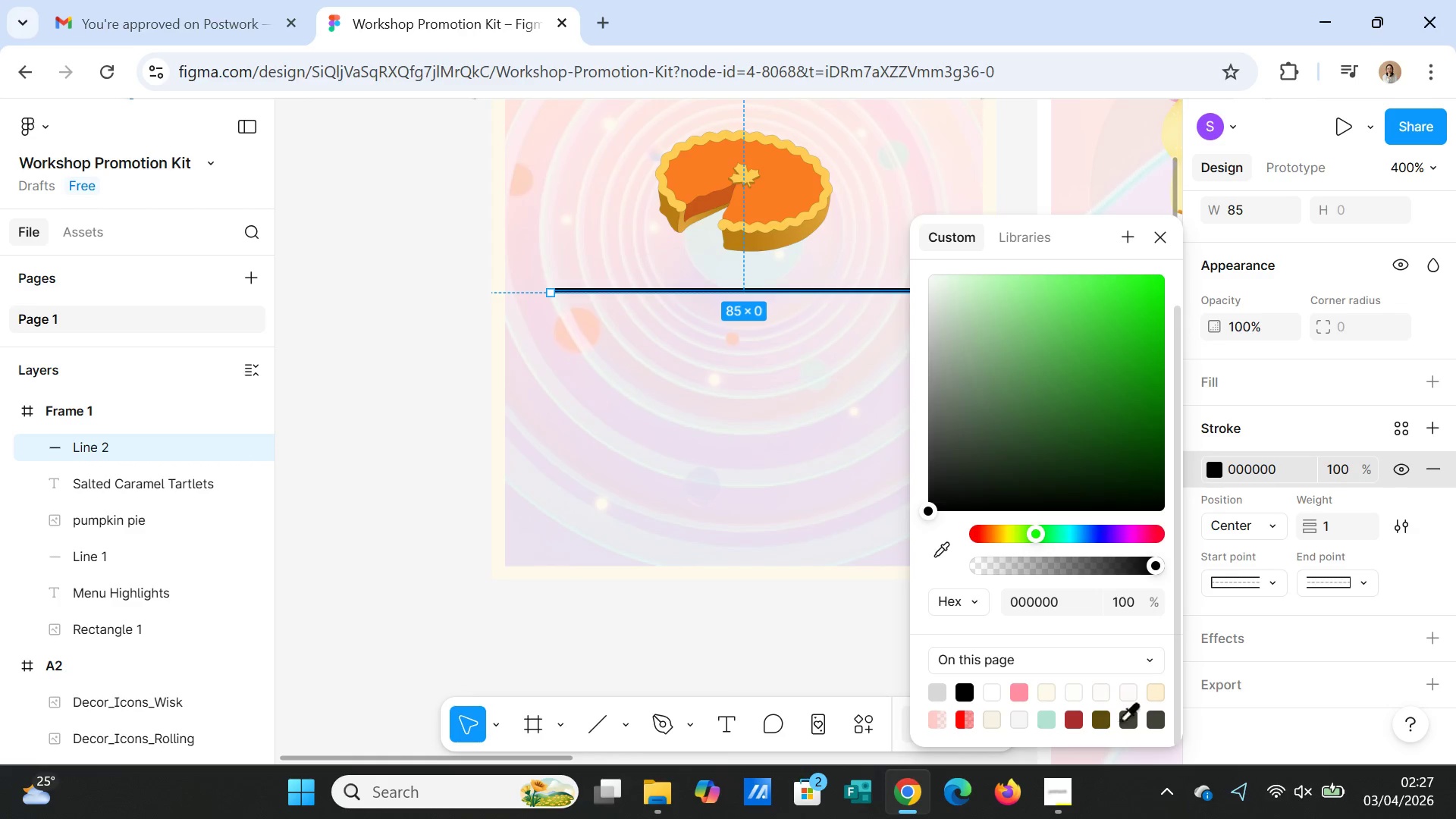 
left_click([1122, 720])
 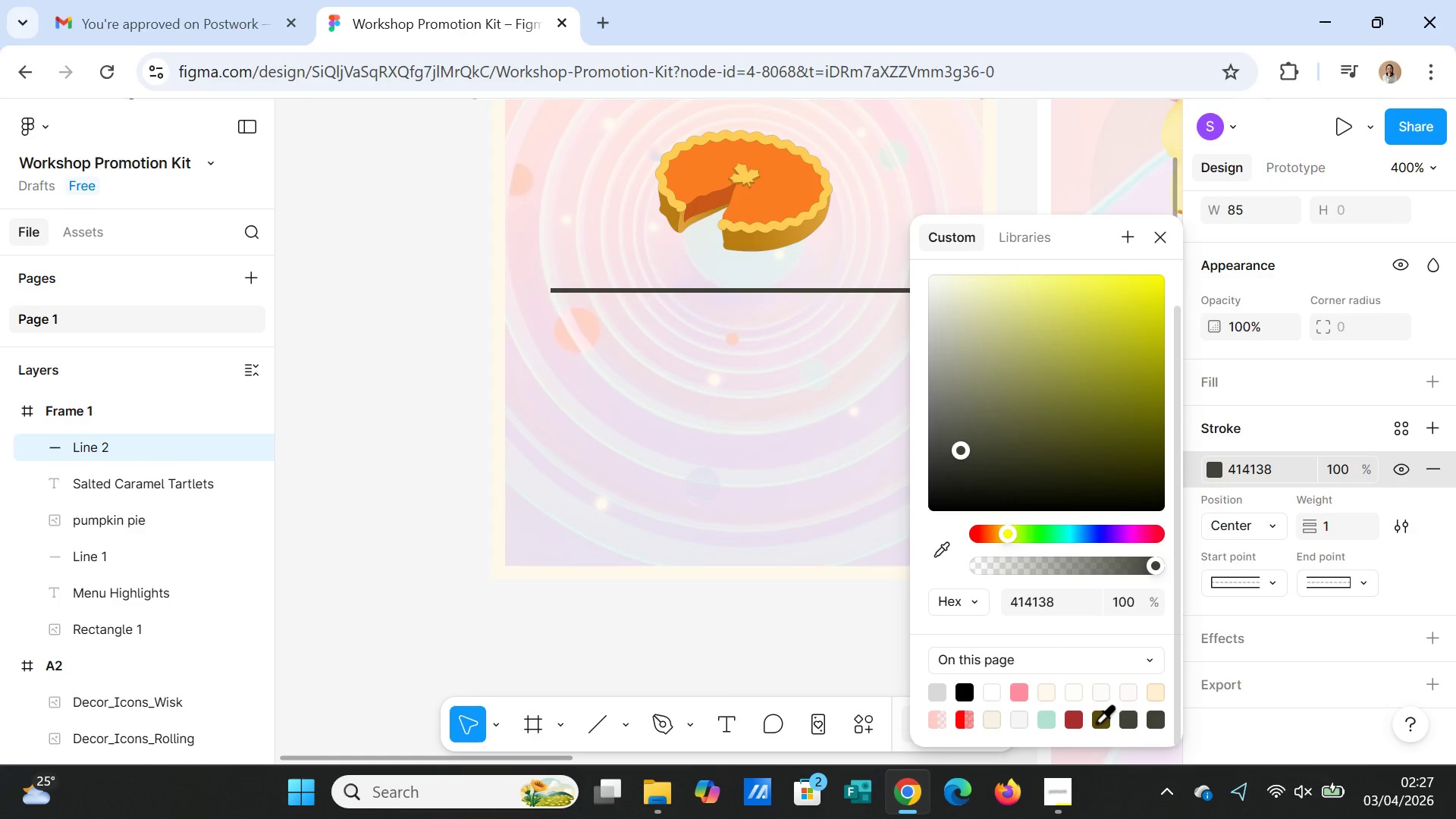 
left_click([1096, 722])
 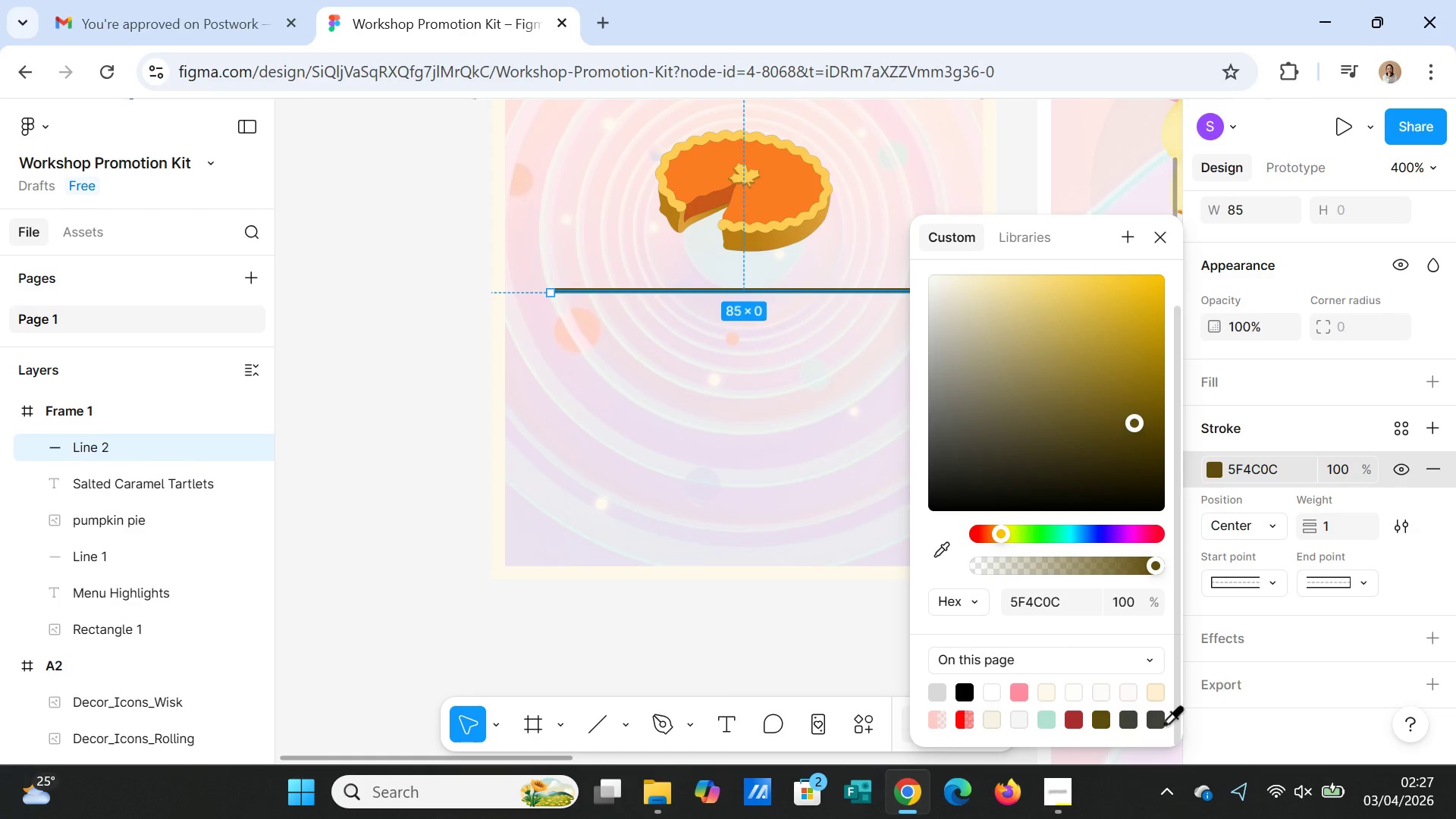 
left_click([1157, 720])
 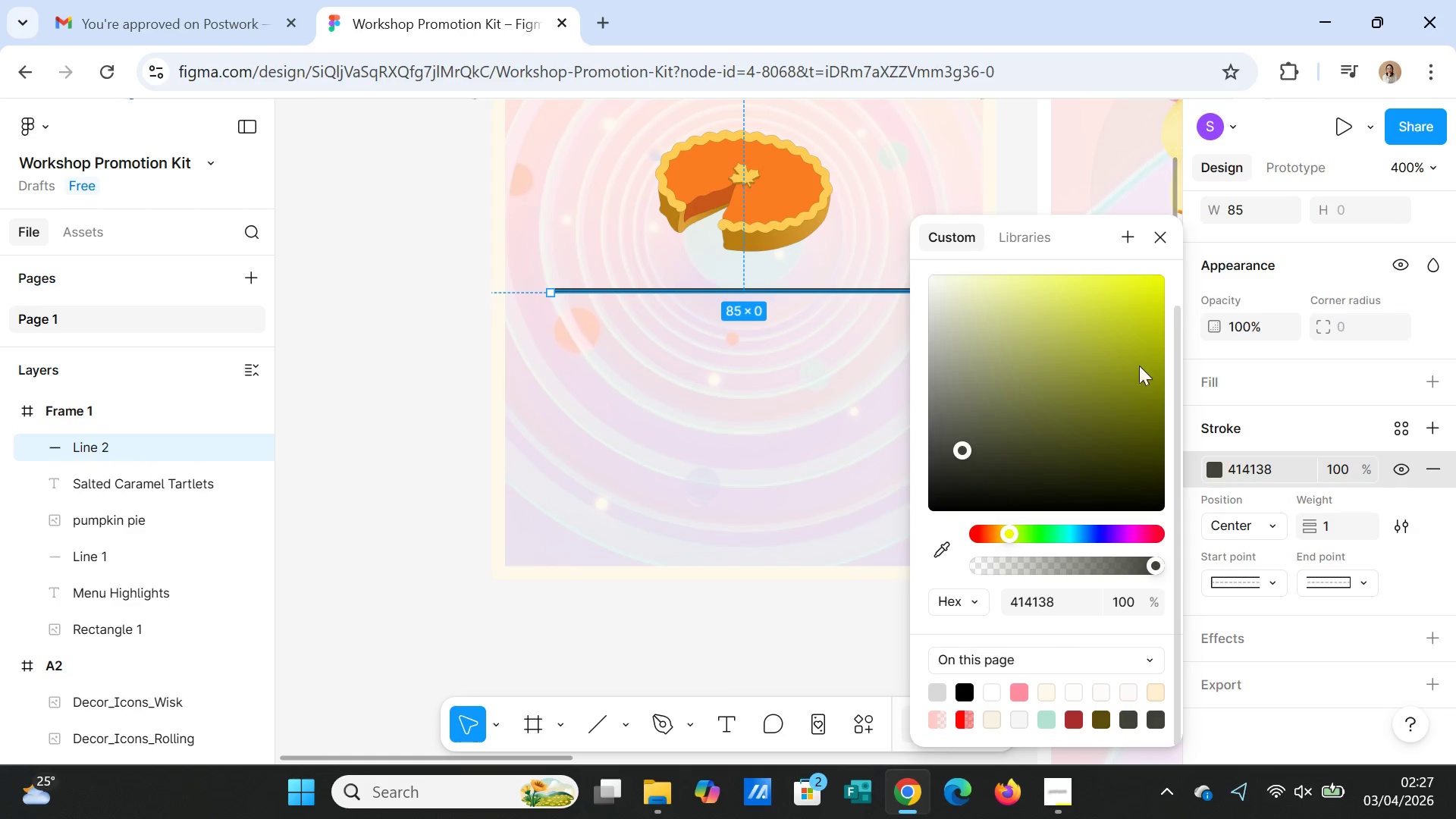 
left_click([1155, 240])
 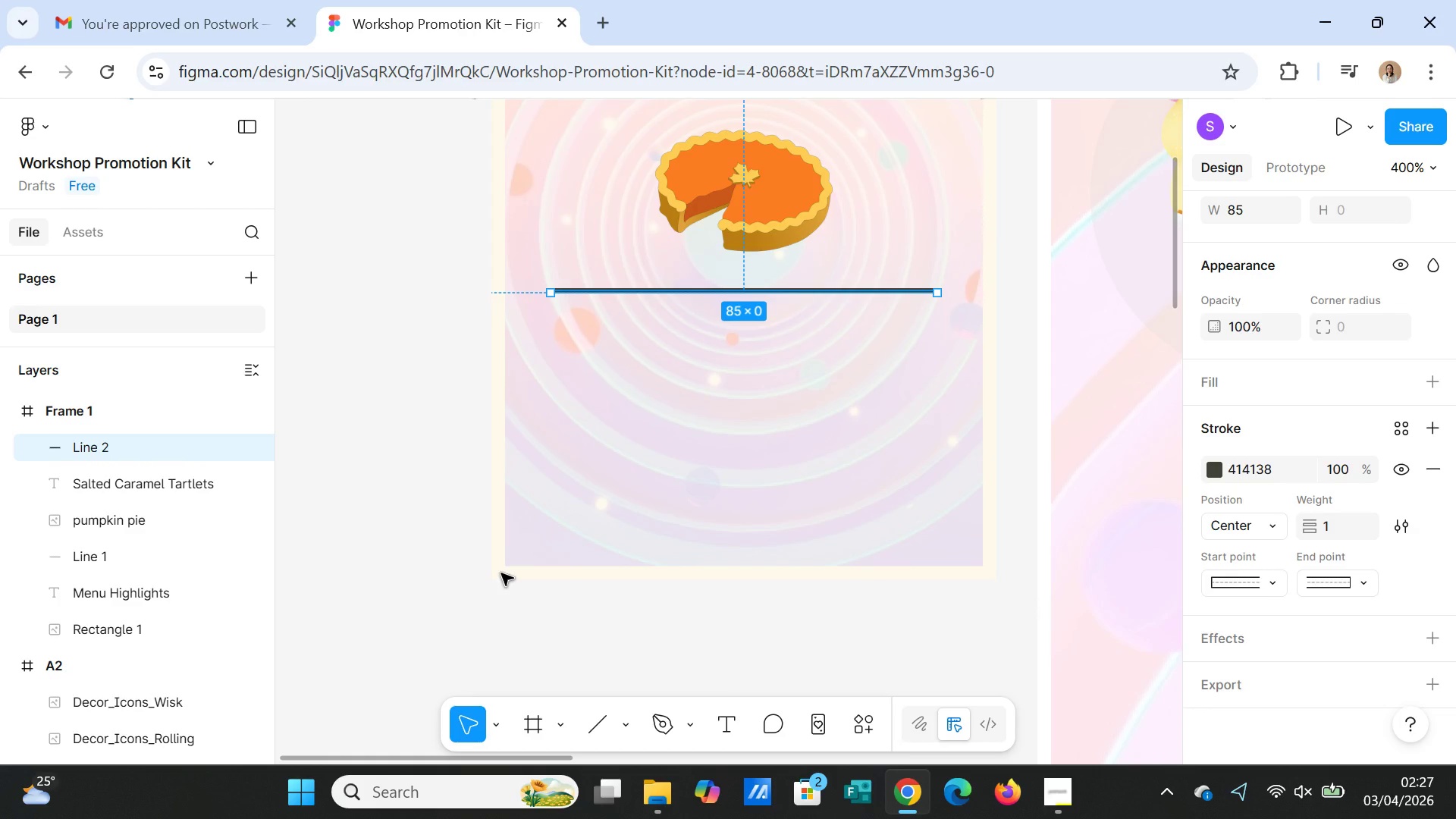 
wait(8.61)
 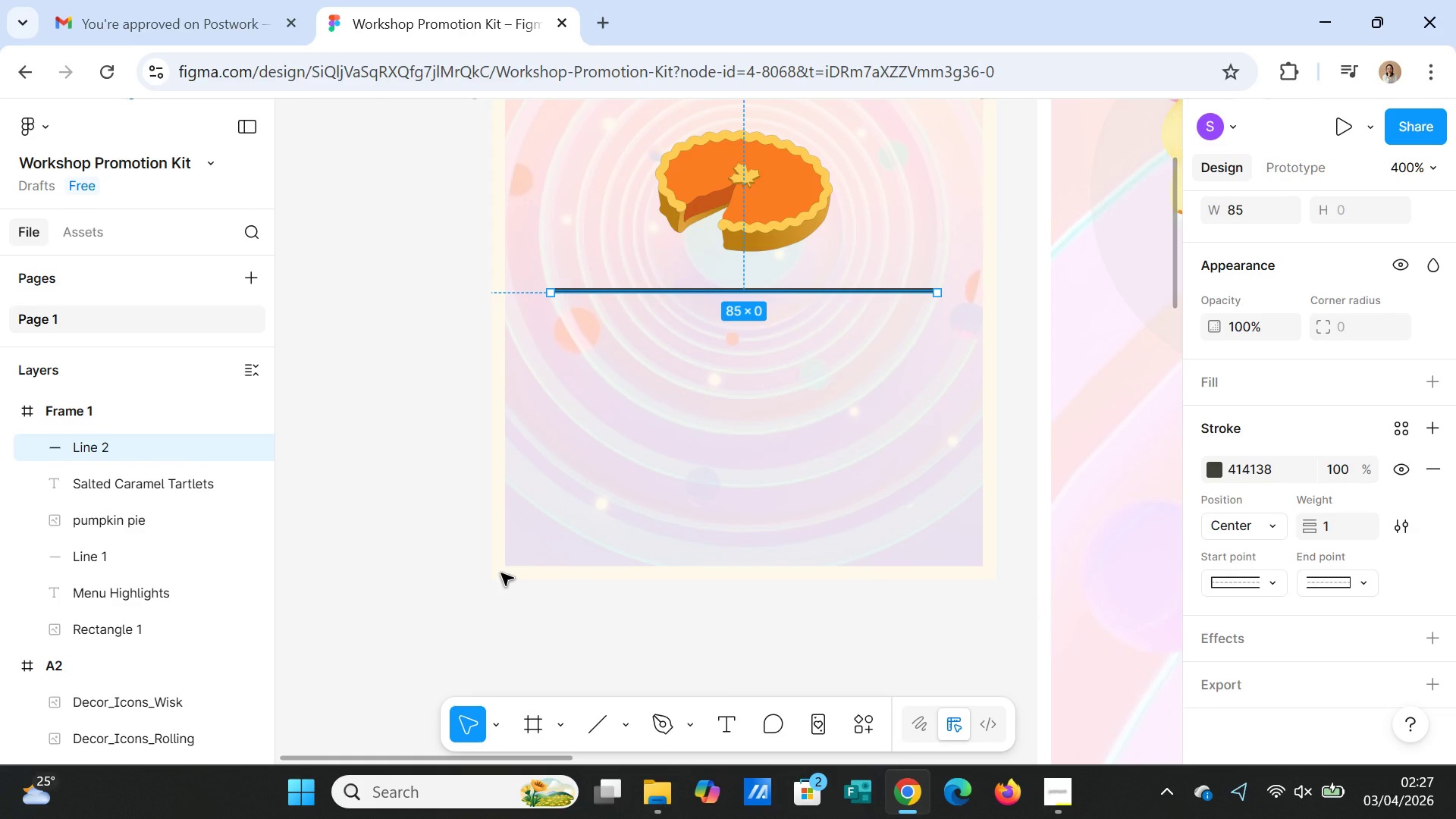 
left_click([1251, 468])
 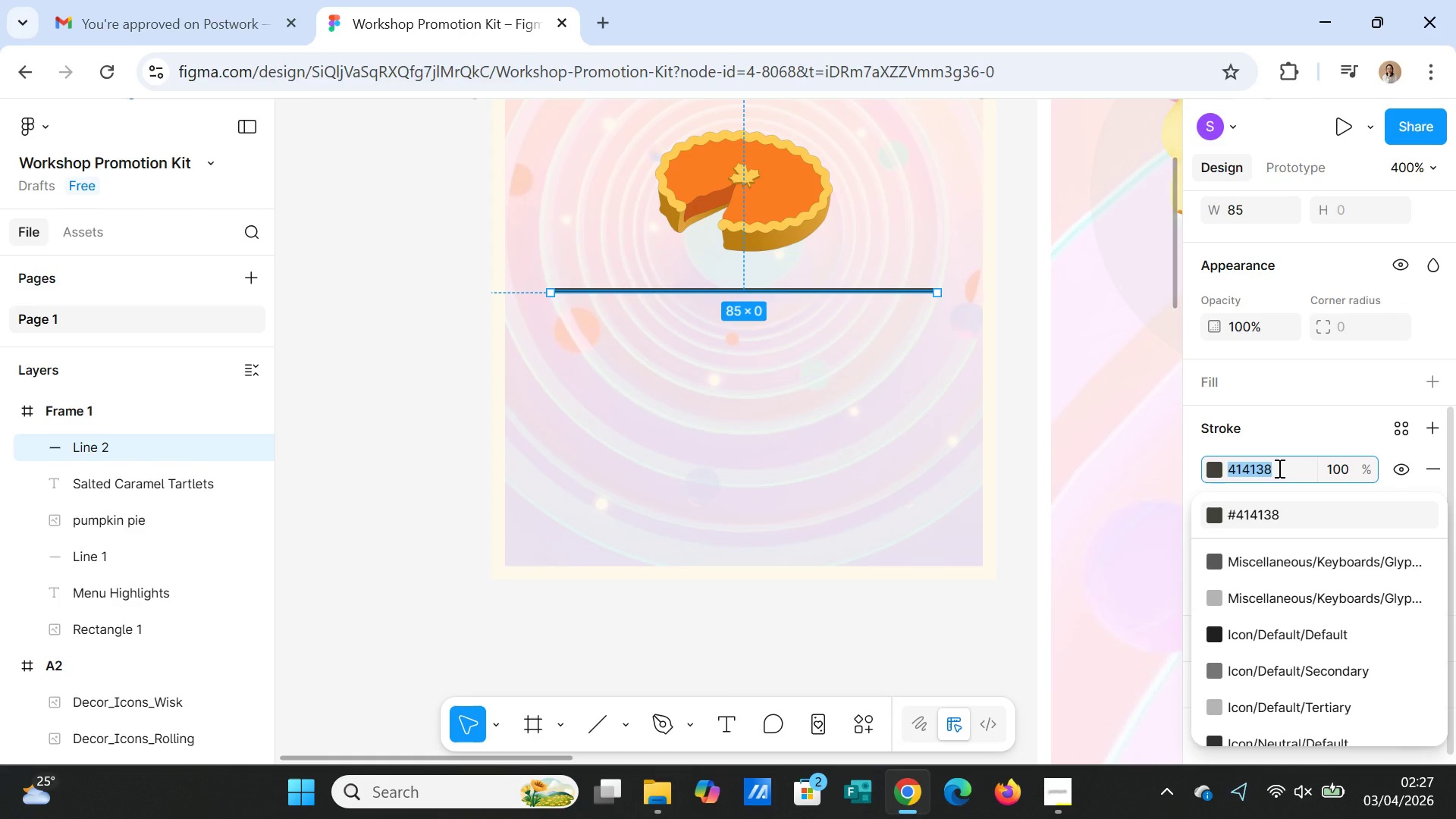 
type(B2)
 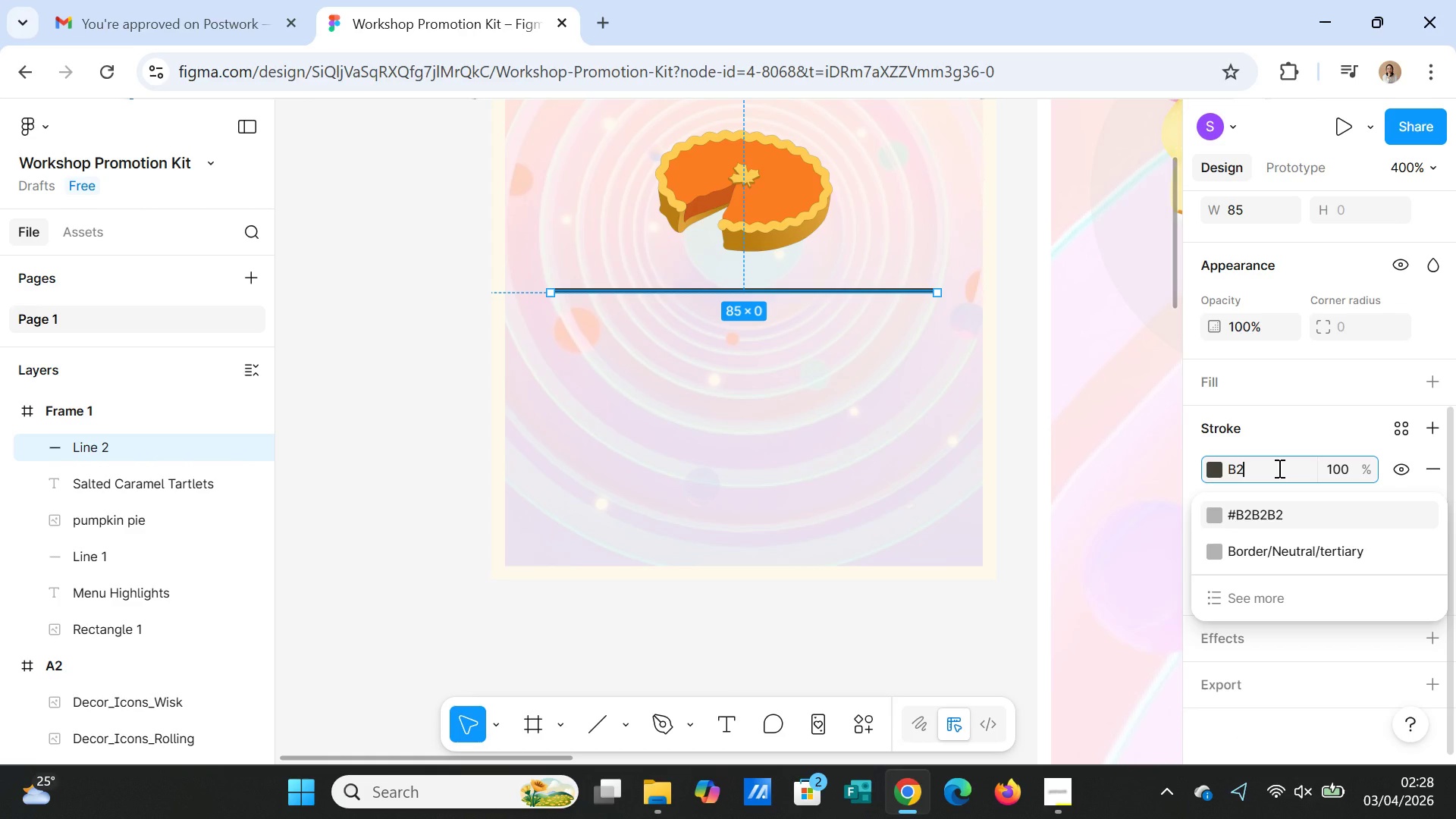 
type(E2D2)
 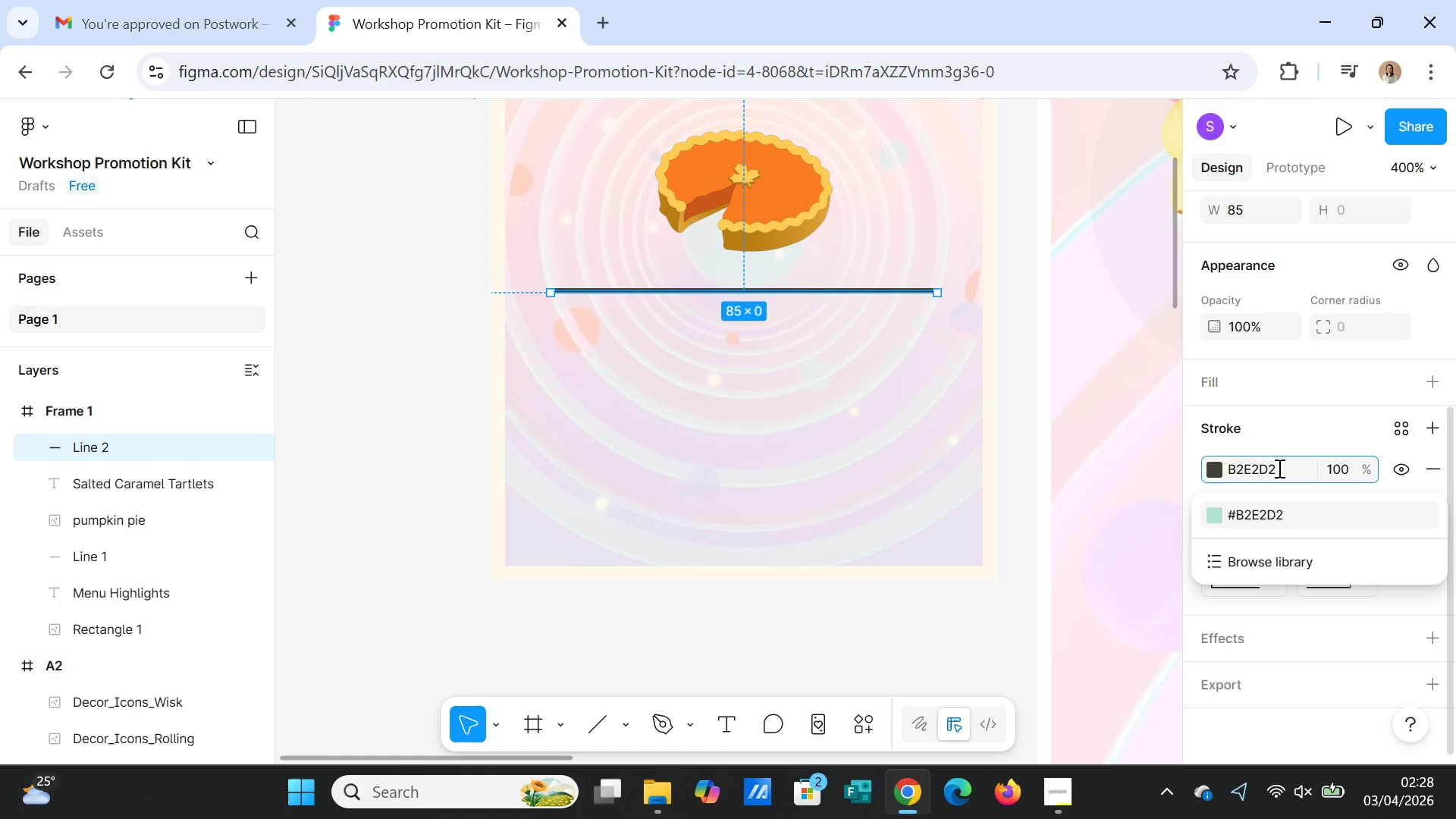 
key(Enter)
 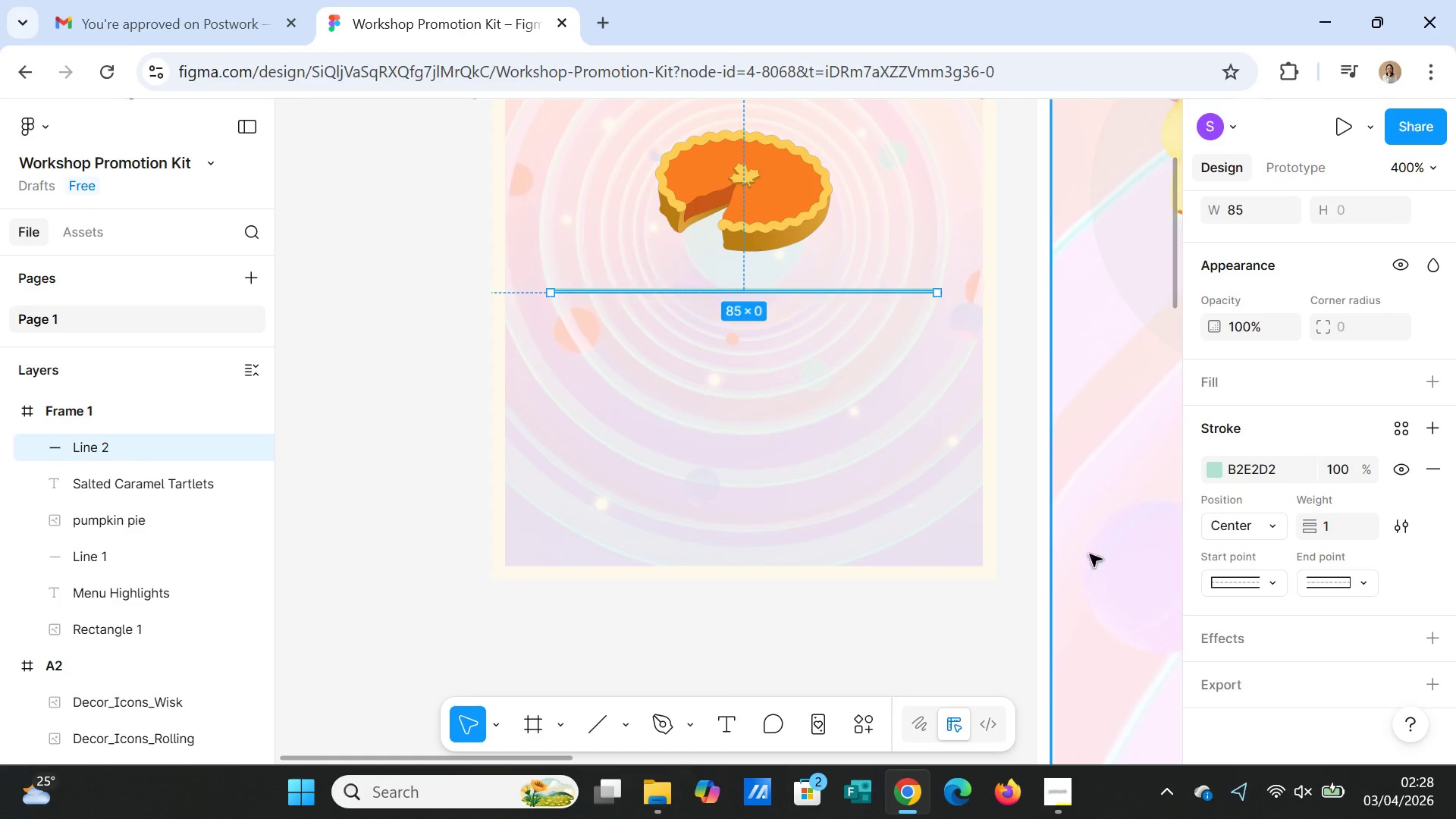 
left_click([980, 636])
 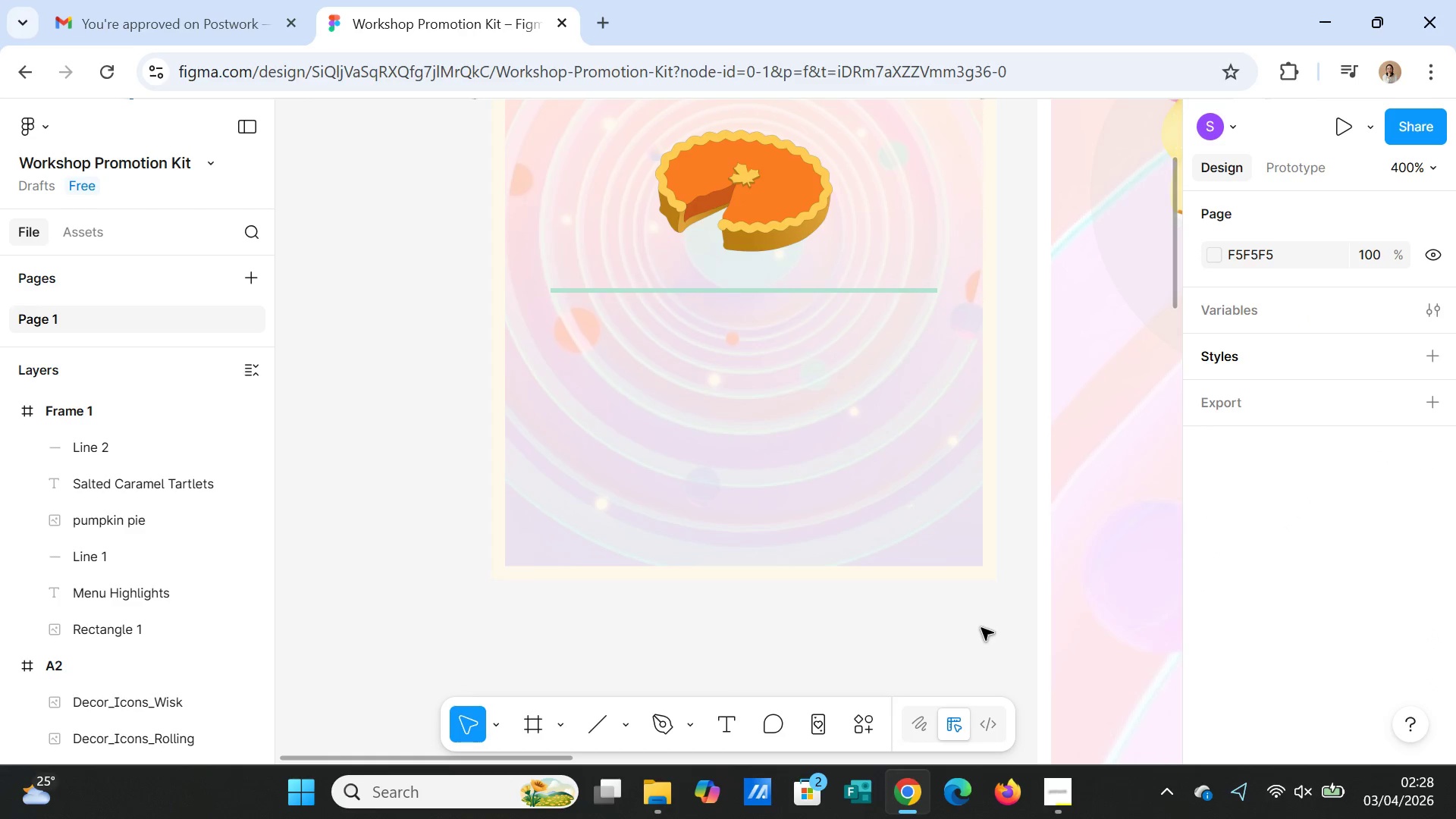 
scroll: coordinate [990, 627], scroll_direction: up, amount: 6.0
 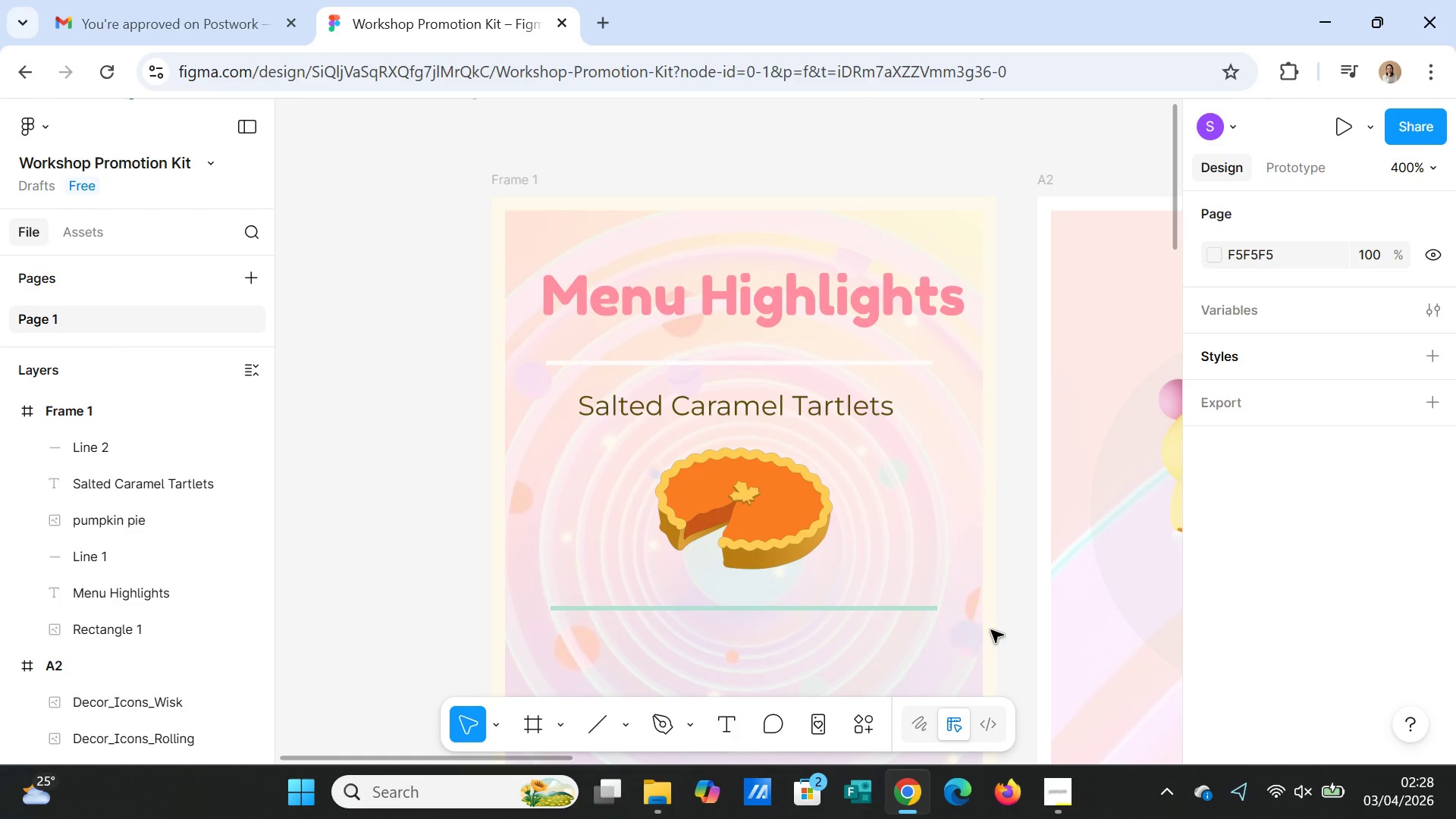 
scroll: coordinate [991, 636], scroll_direction: down, amount: 3.0
 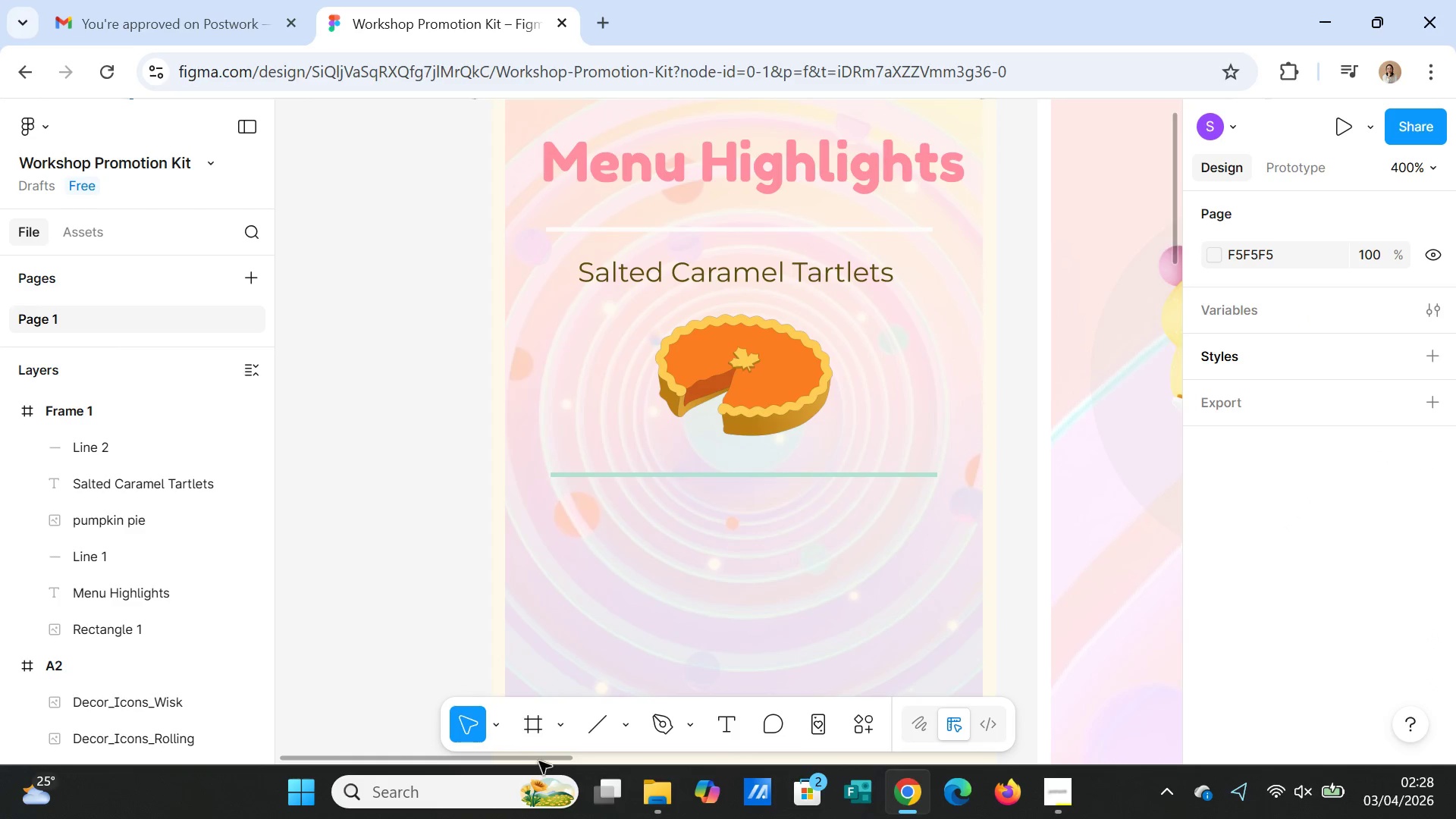 
left_click_drag(start_coordinate=[540, 757], to_coordinate=[561, 755])
 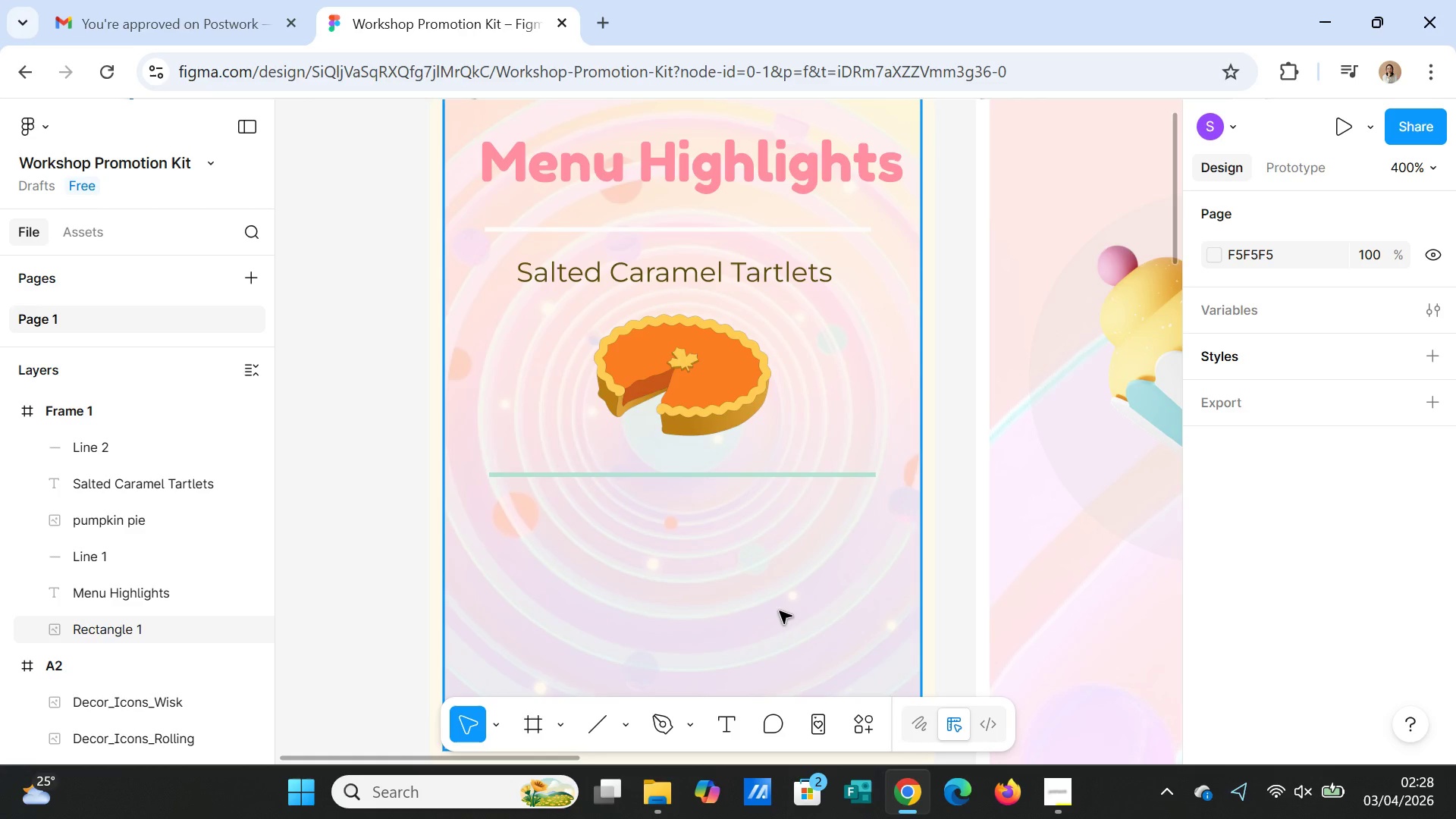 
wait(12.94)
 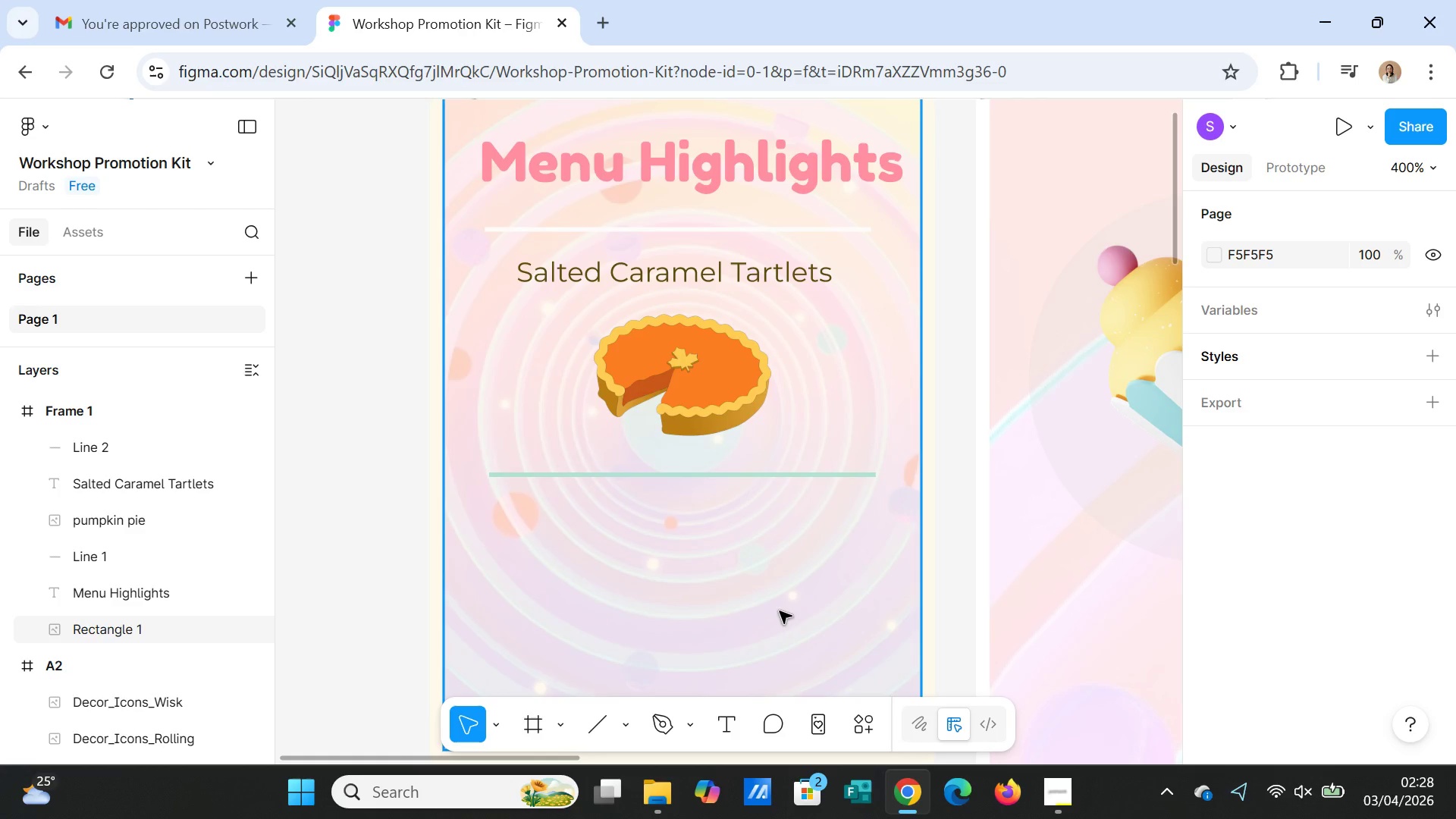 
scroll: coordinate [806, 566], scroll_direction: down, amount: 5.0
 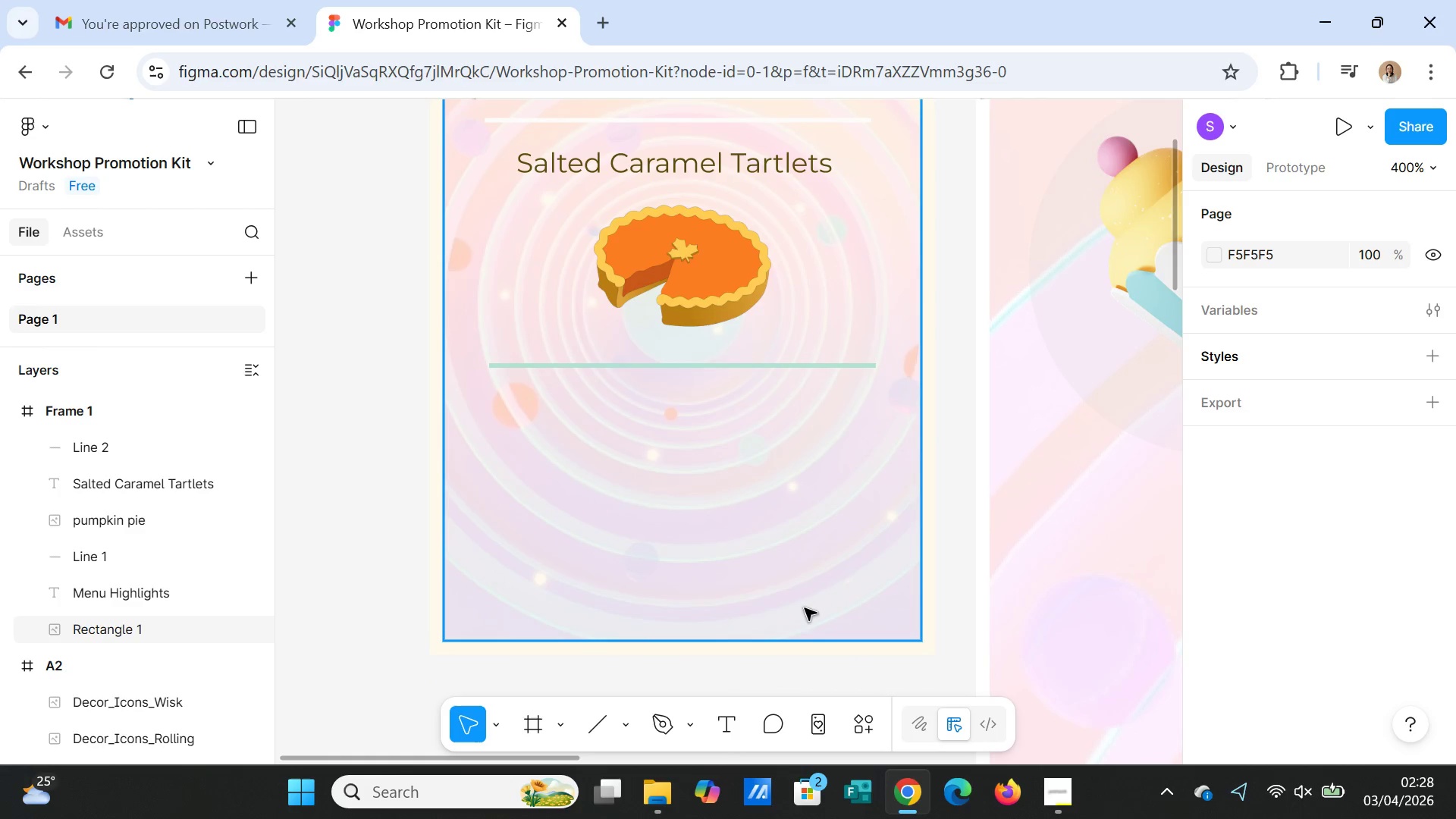 
scroll: coordinate [804, 595], scroll_direction: up, amount: 5.0
 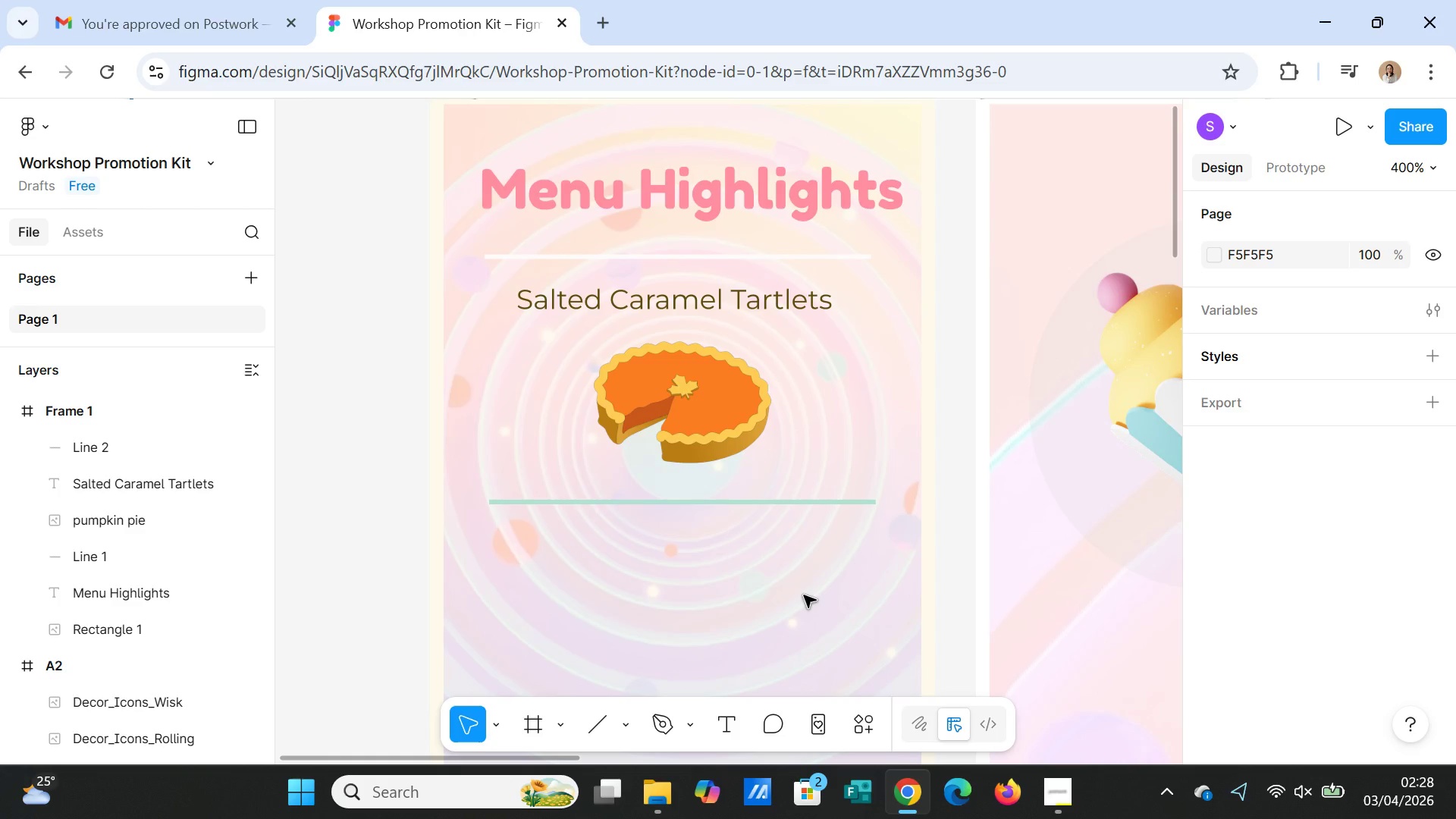 
scroll: coordinate [804, 591], scroll_direction: none, amount: 0.0
 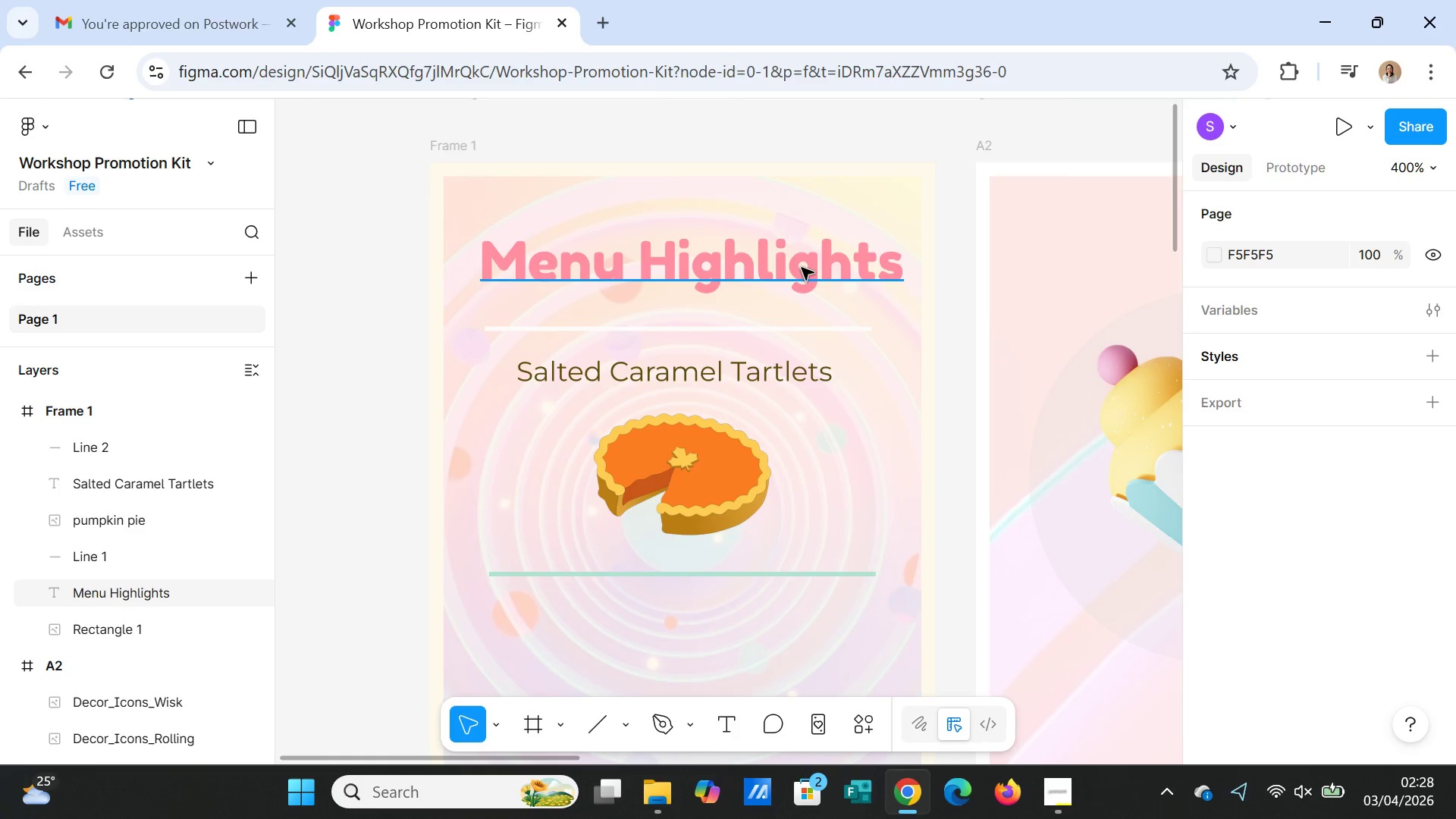 
left_click([802, 268])
 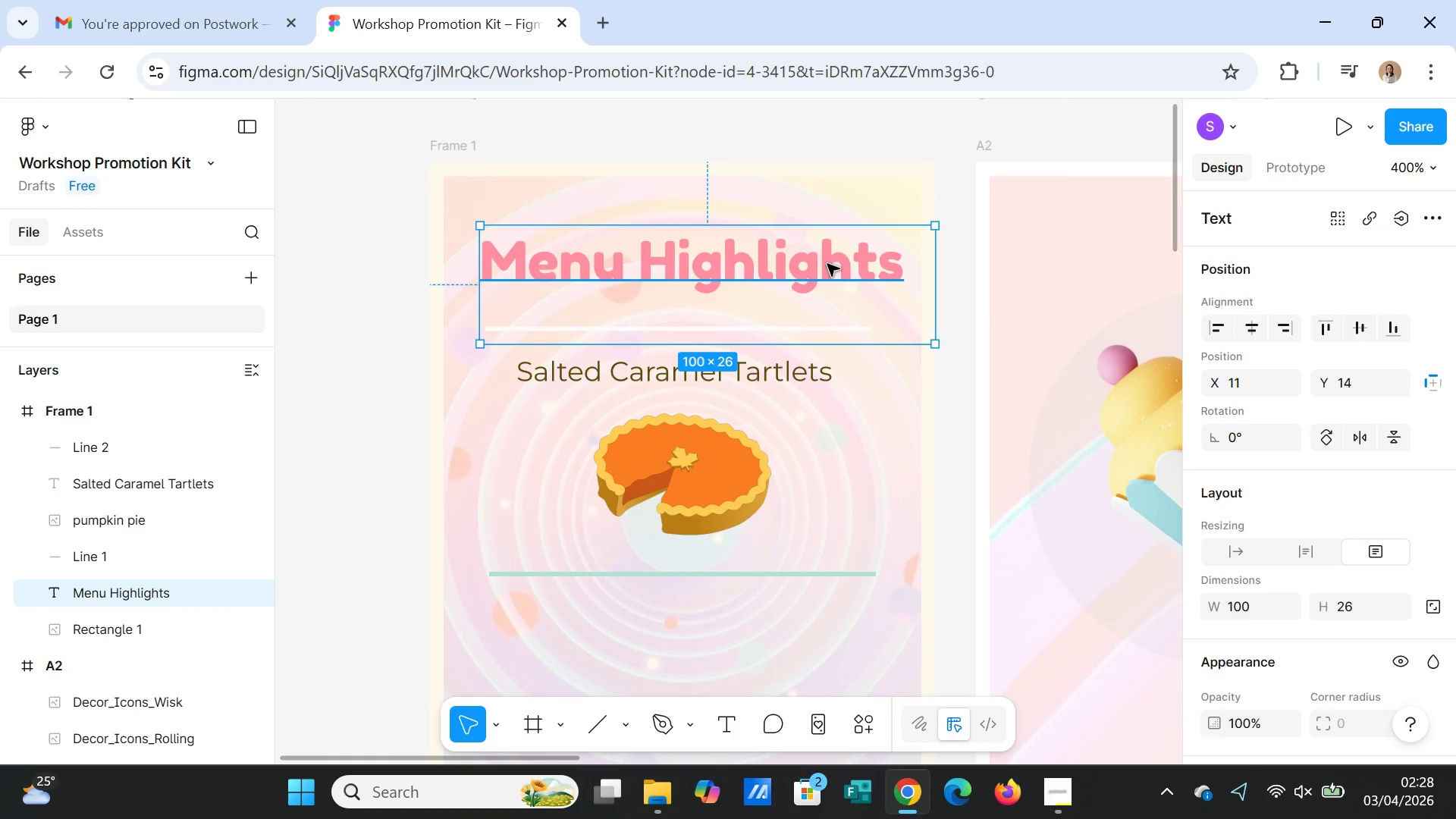 
left_click_drag(start_coordinate=[821, 265], to_coordinate=[813, 245])
 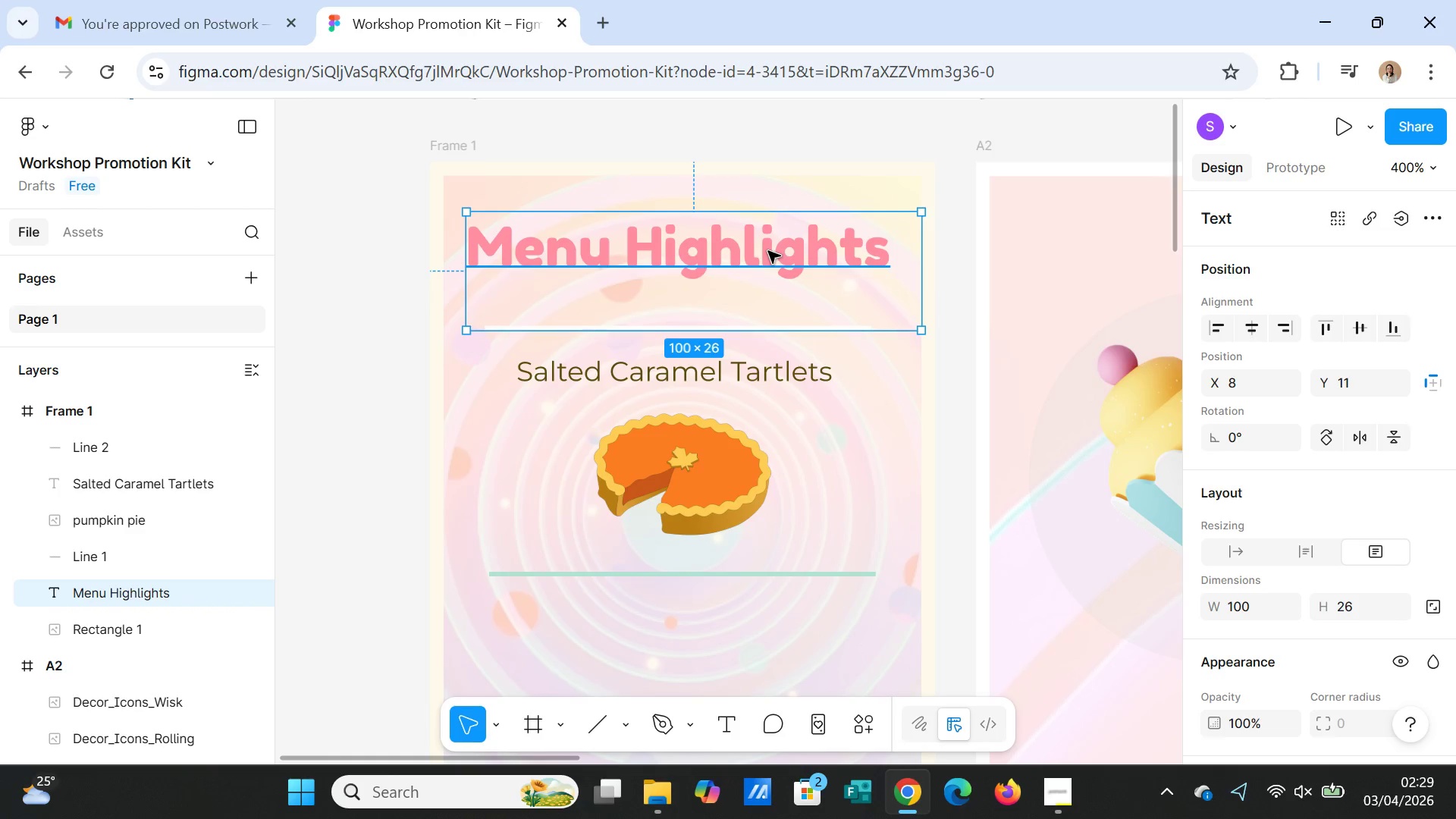 
left_click_drag(start_coordinate=[768, 251], to_coordinate=[773, 246])
 